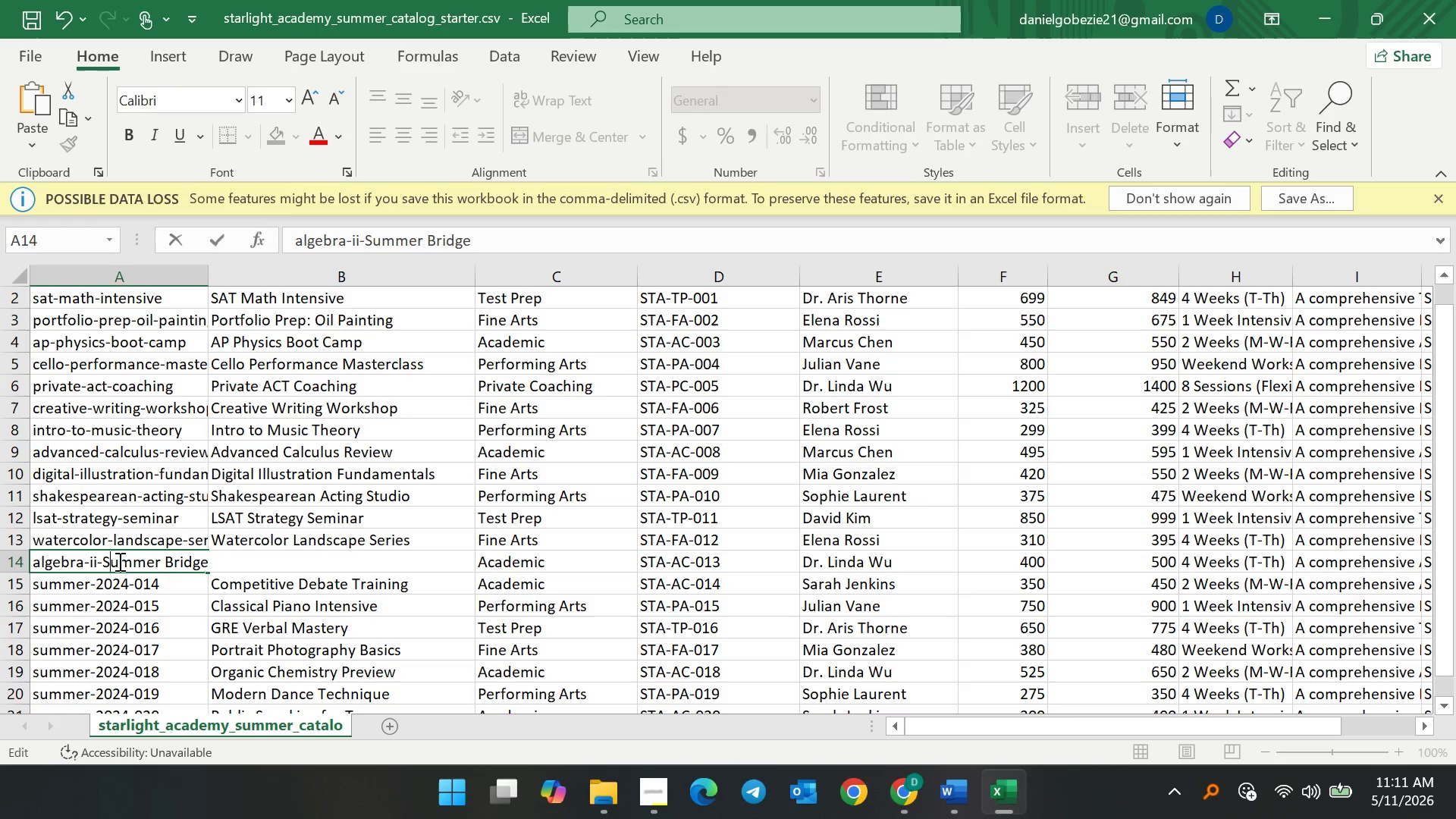 
key(Backspace)
 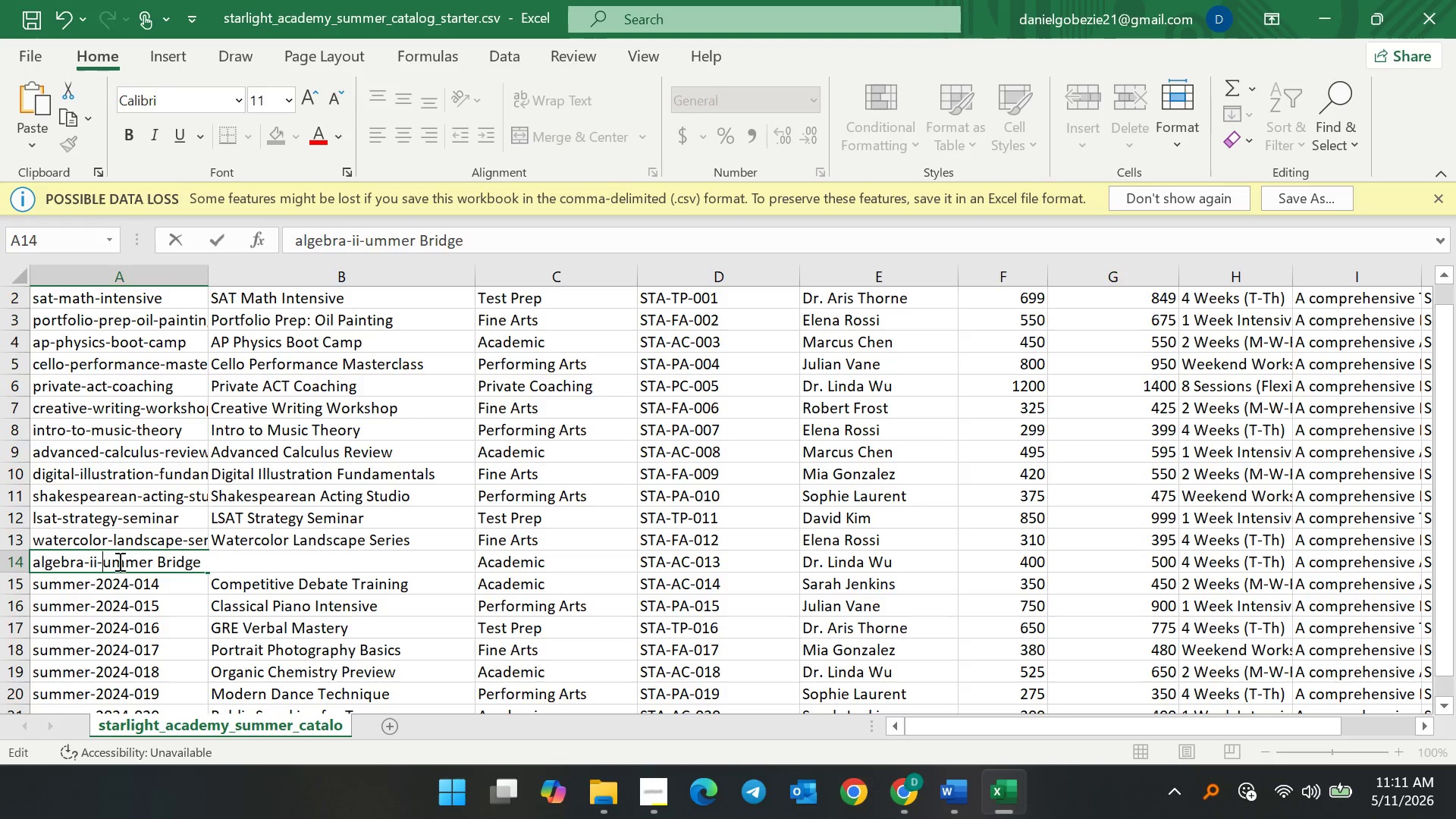 
key(S)
 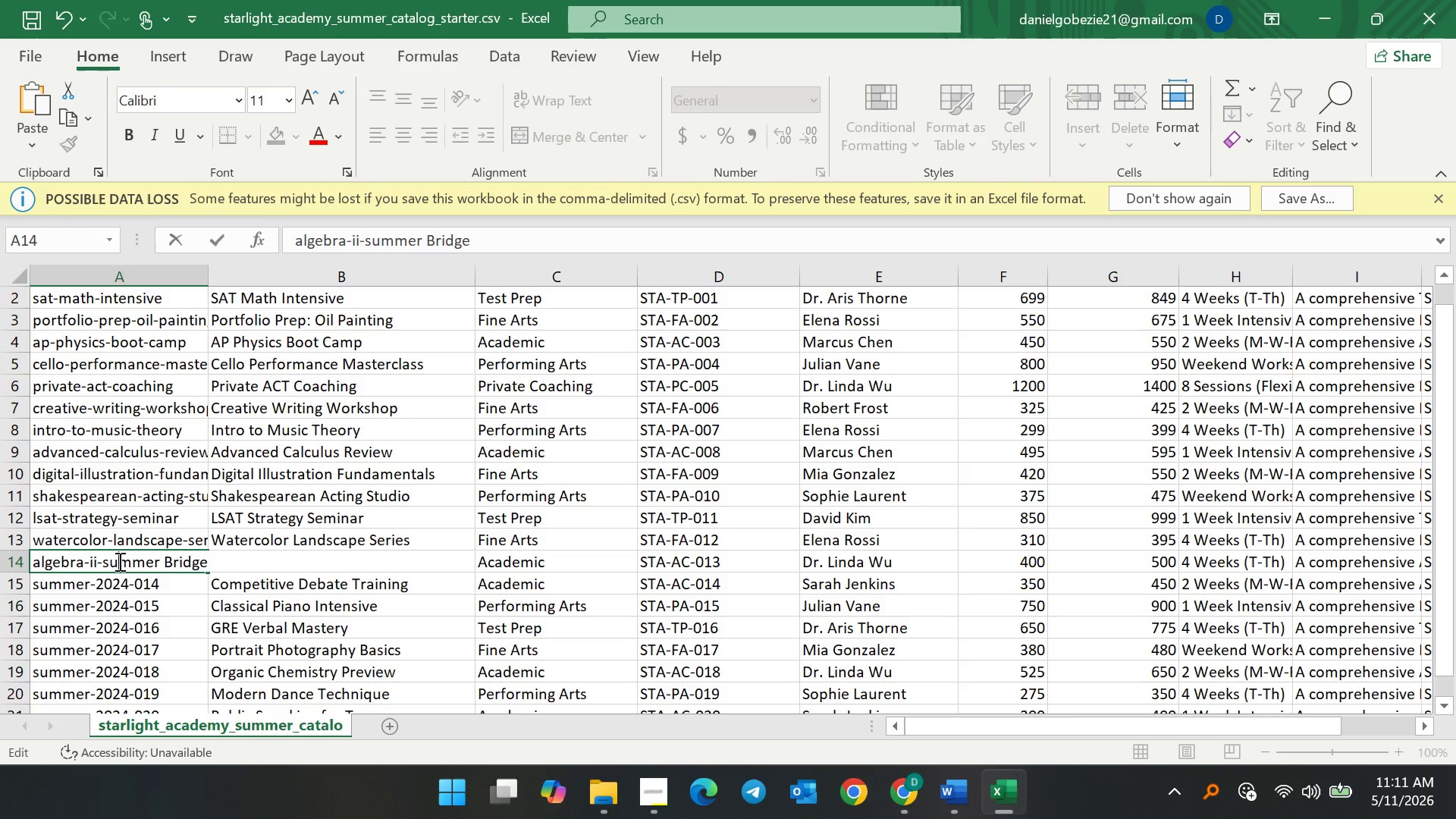 
hold_key(key=ArrowRight, duration=0.75)
 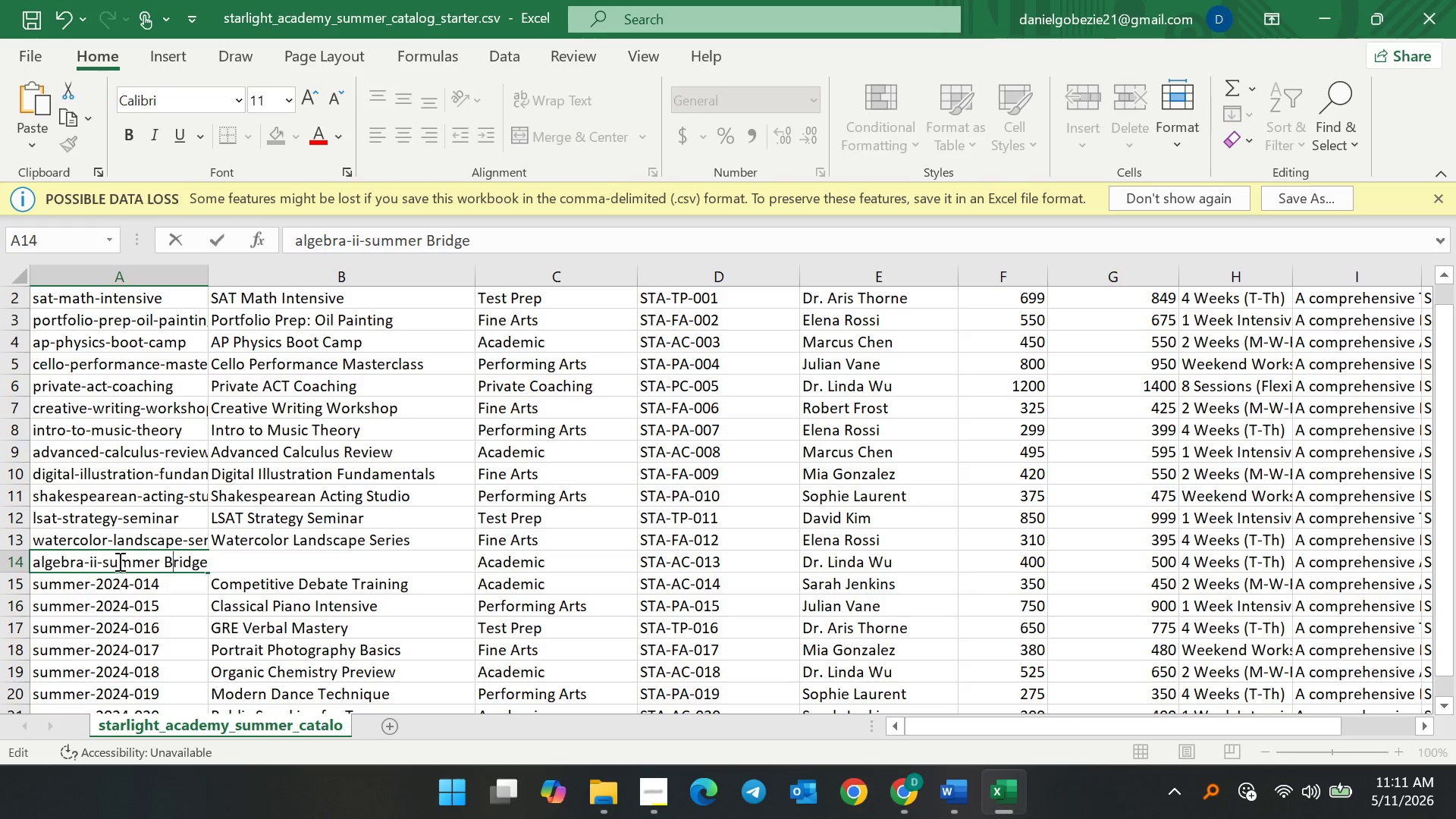 
key(ArrowLeft)
 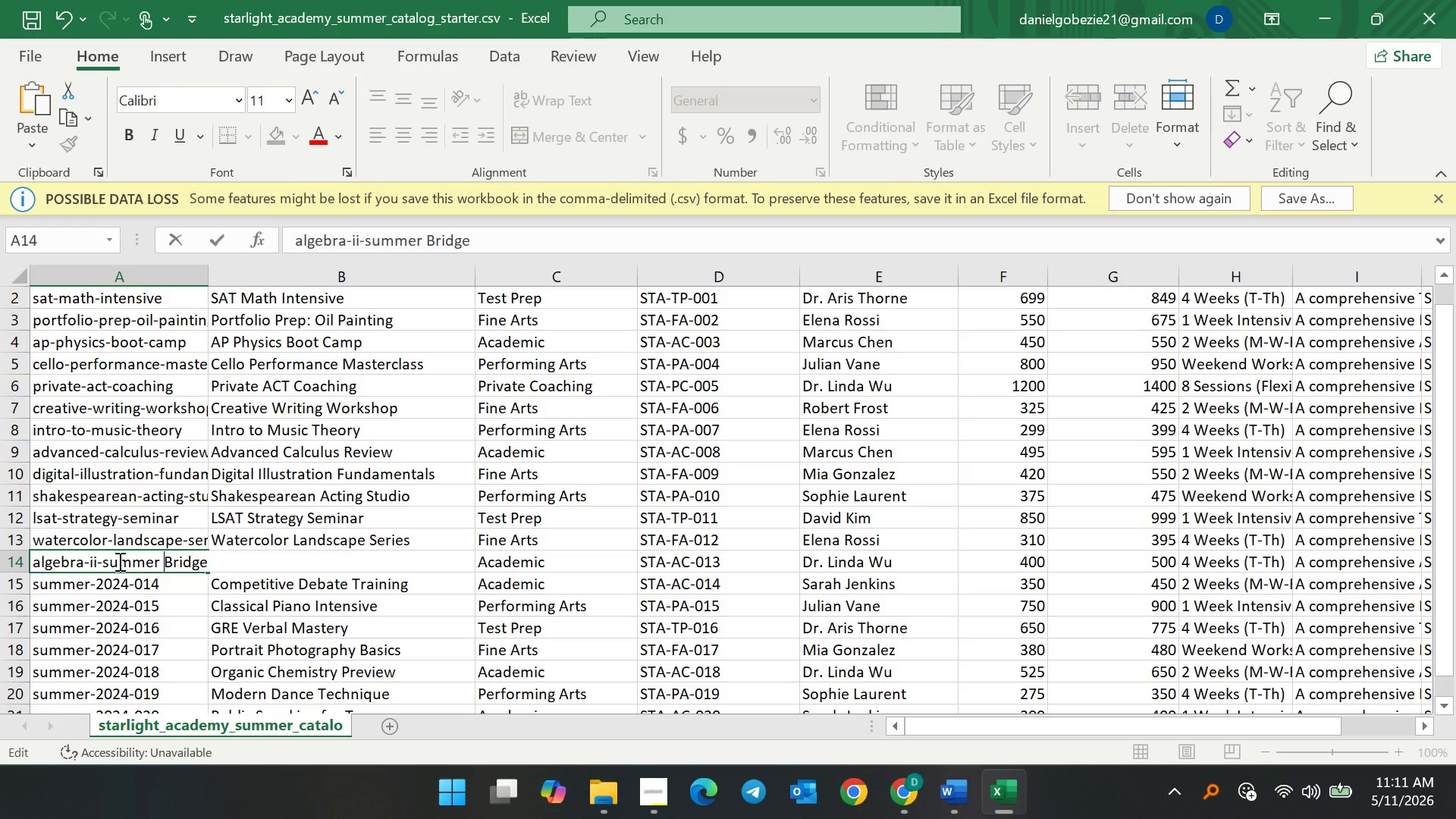 
key(ArrowRight)
 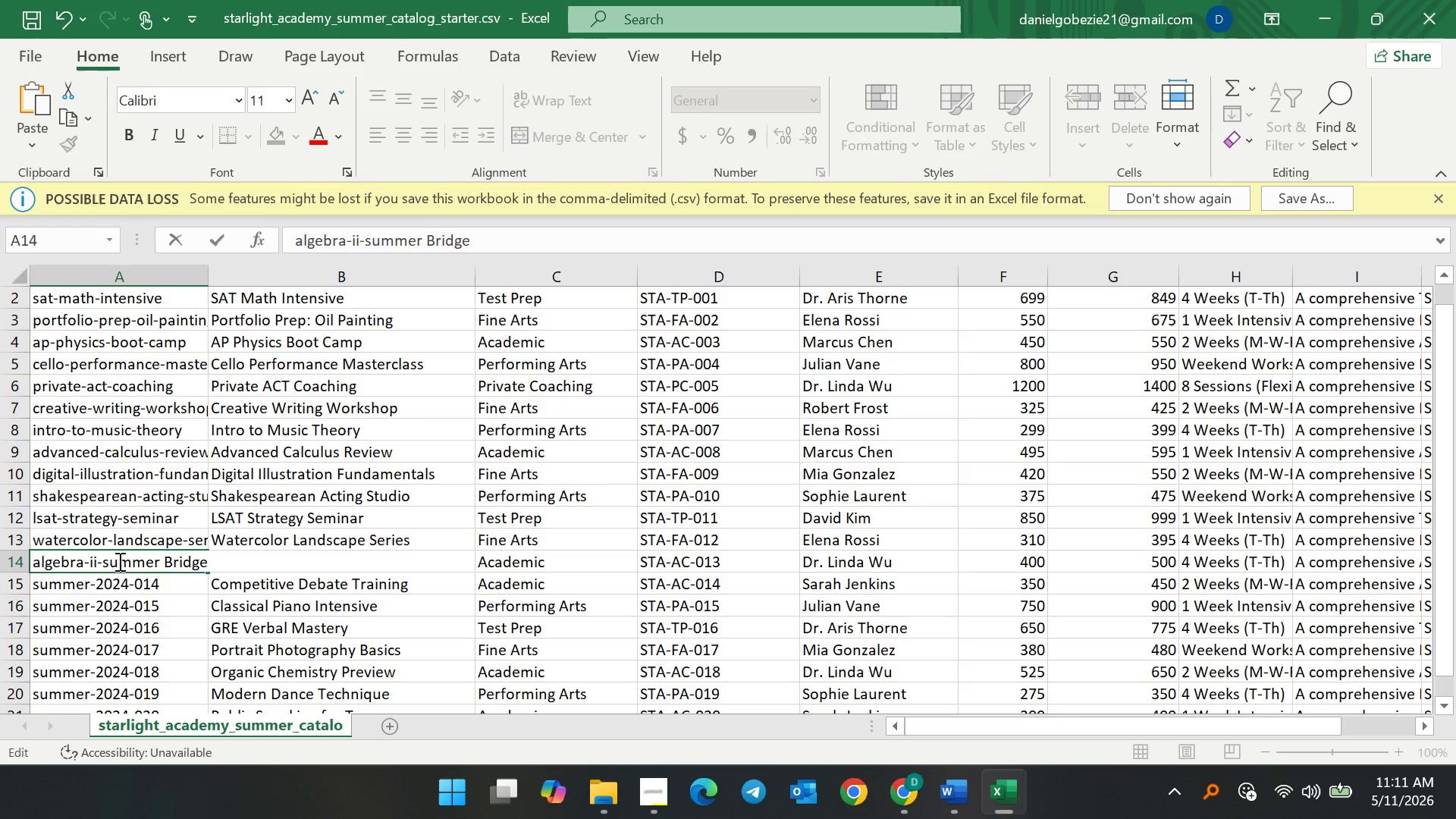 
key(Backspace)
 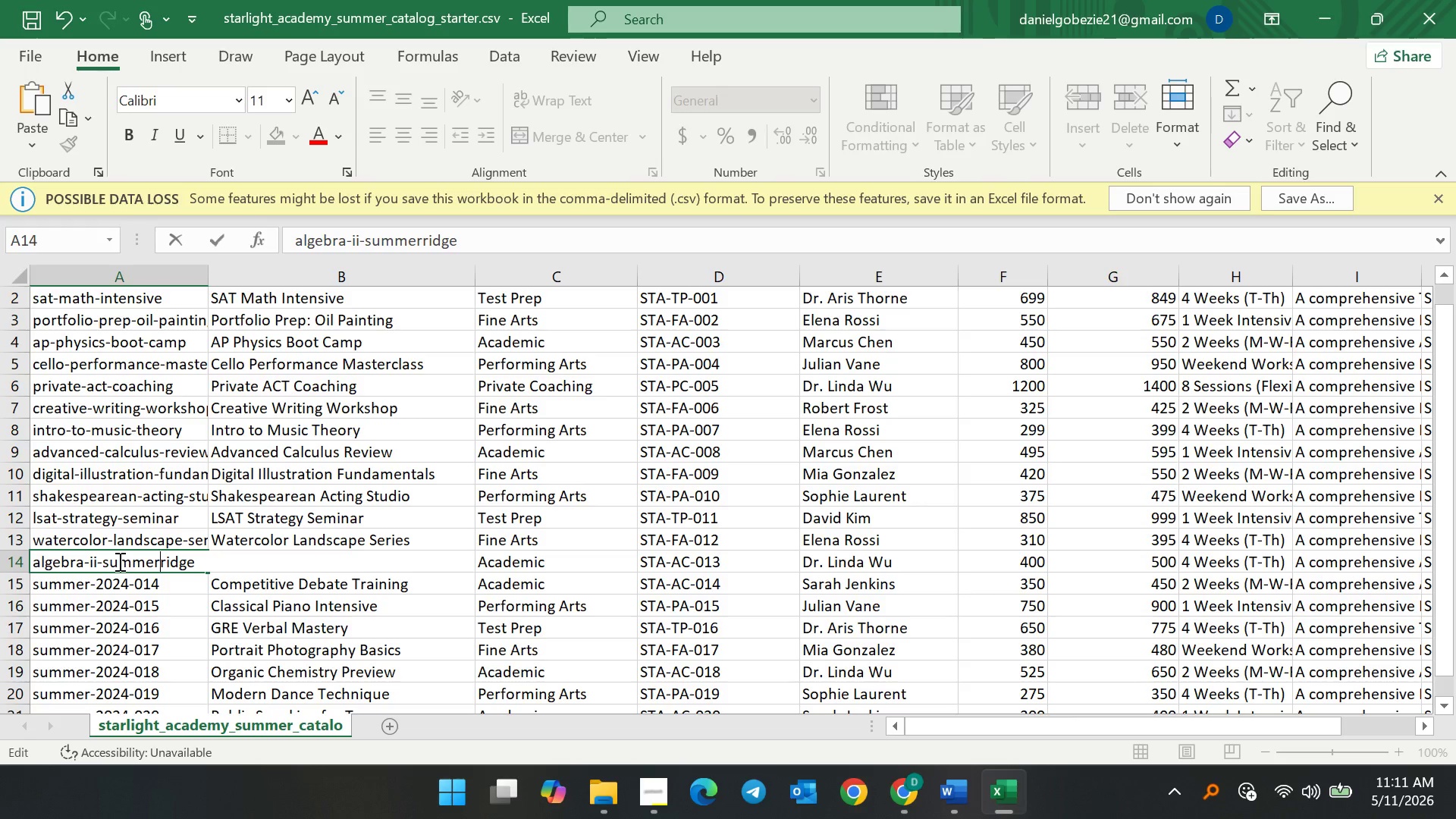 
key(Backspace)
 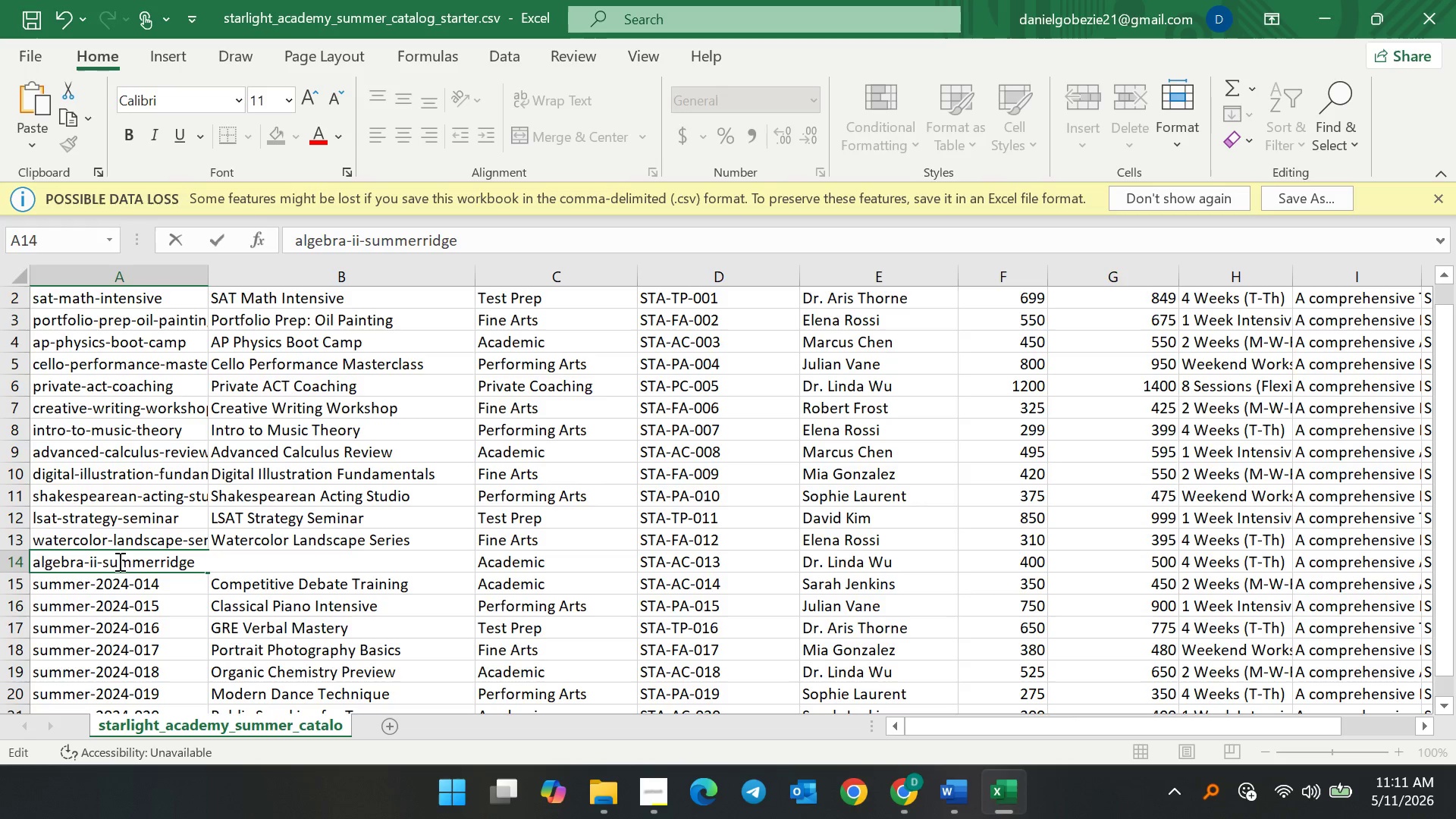 
key(Minus)
 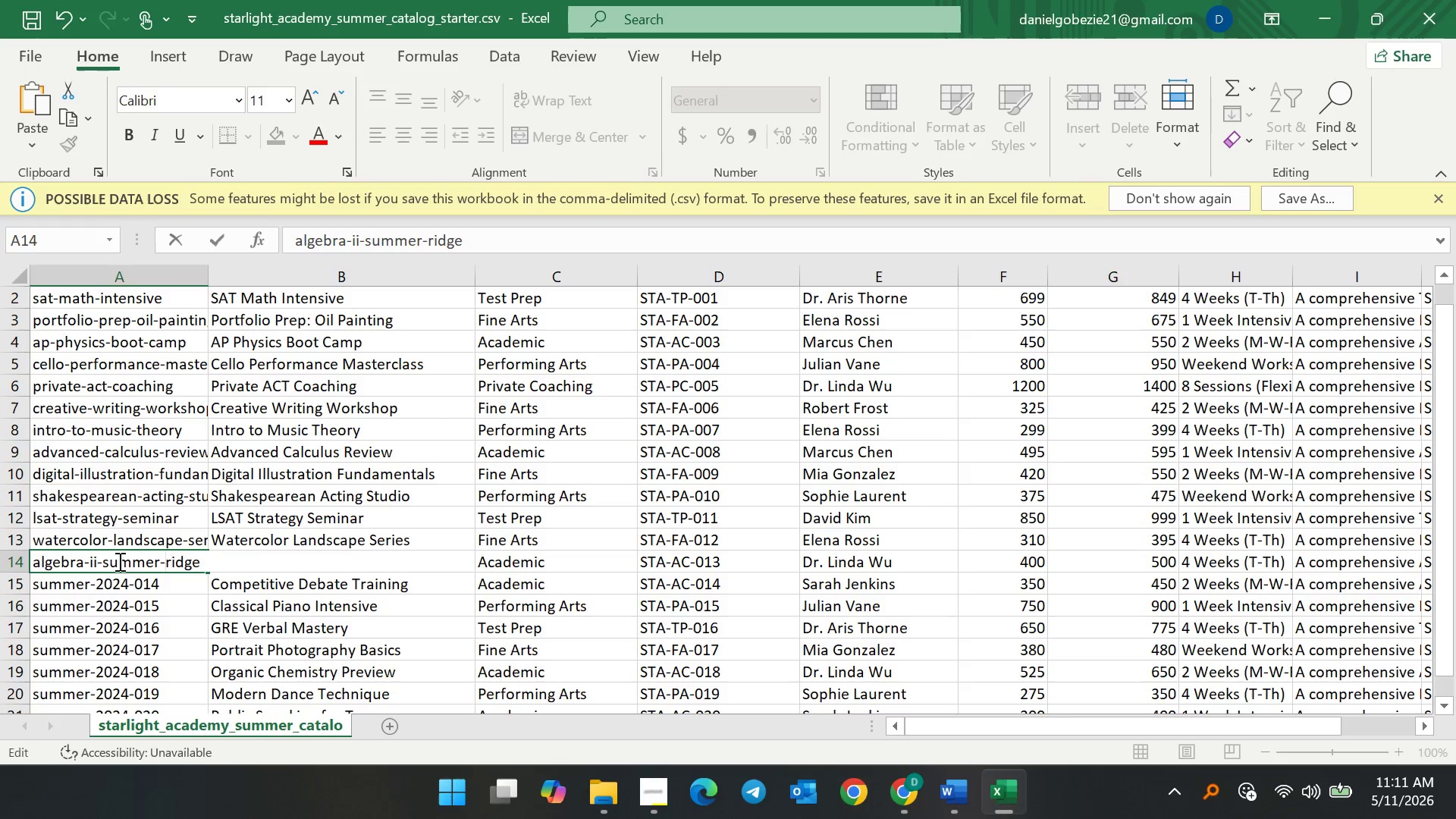 
key(B)
 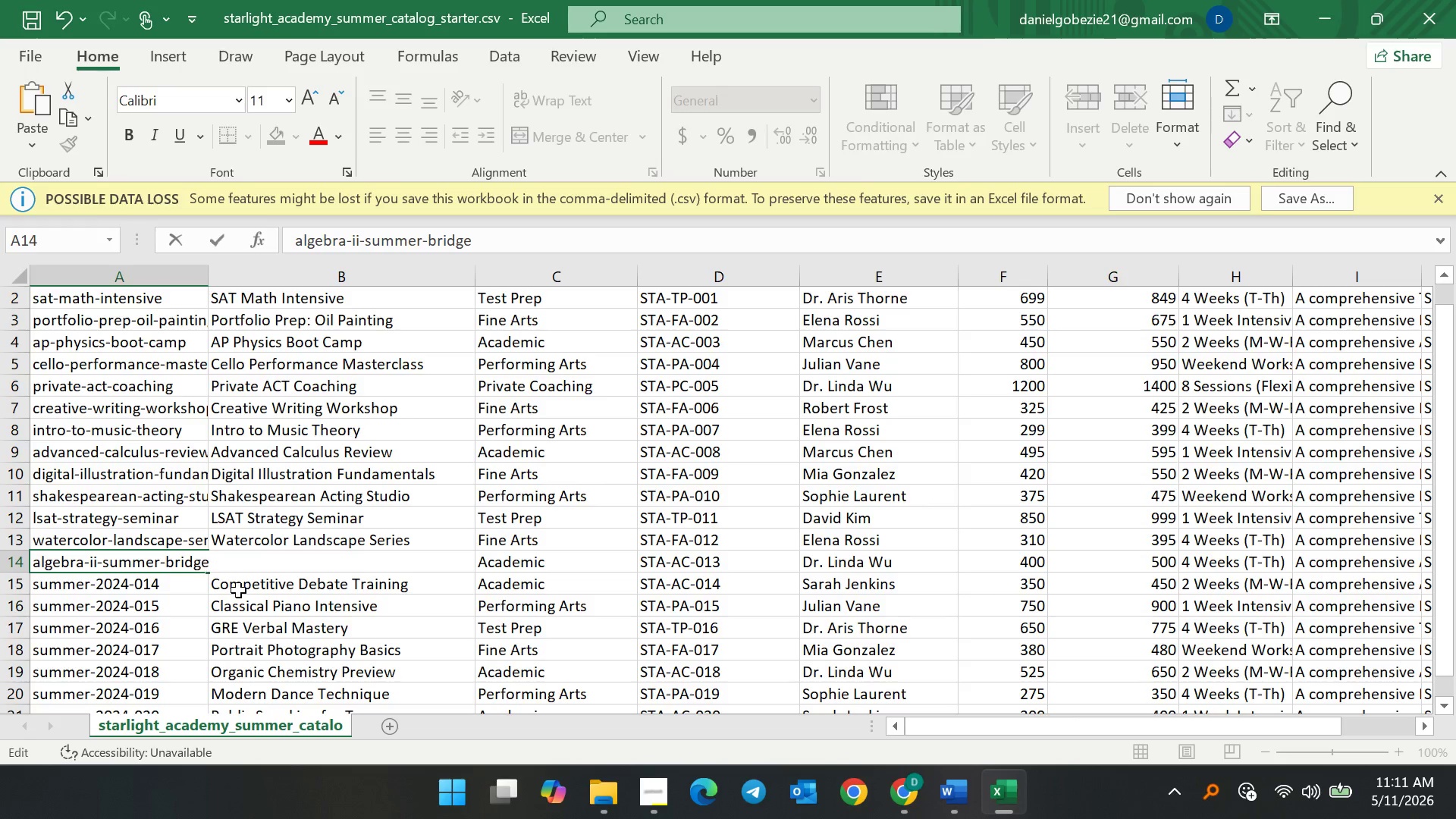 
left_click([272, 577])
 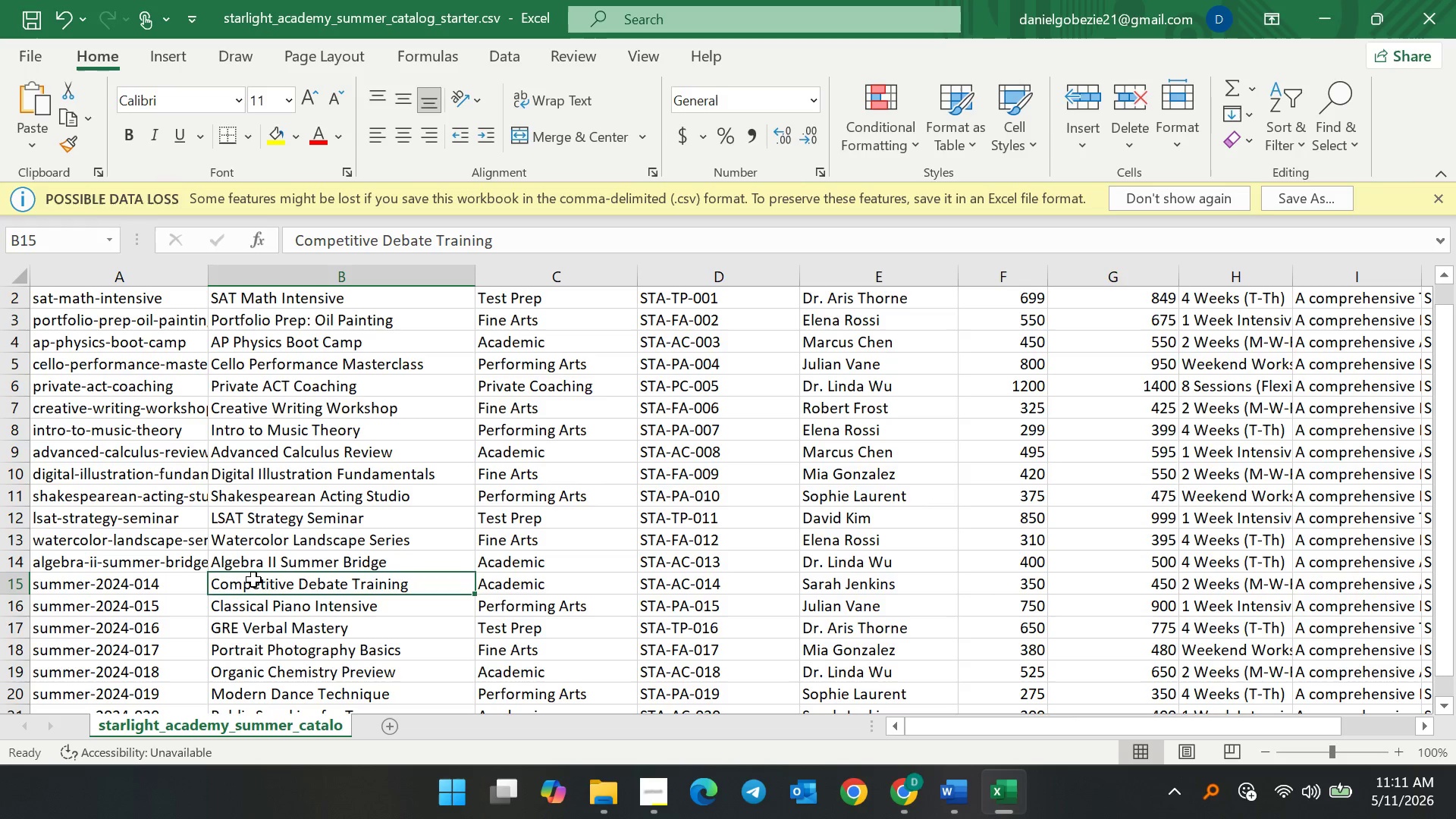 
double_click([253, 579])
 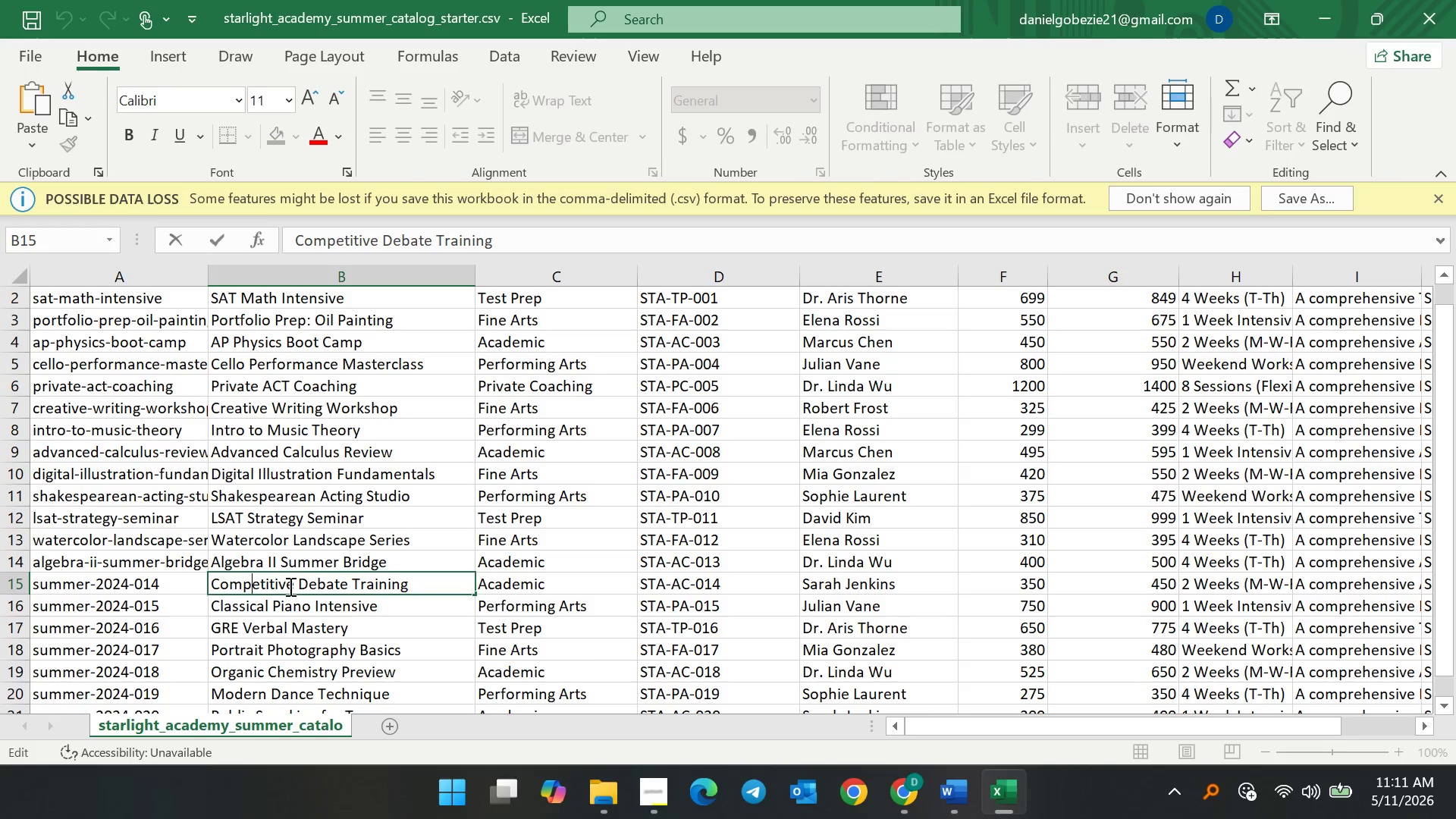 
key(Control+A)
 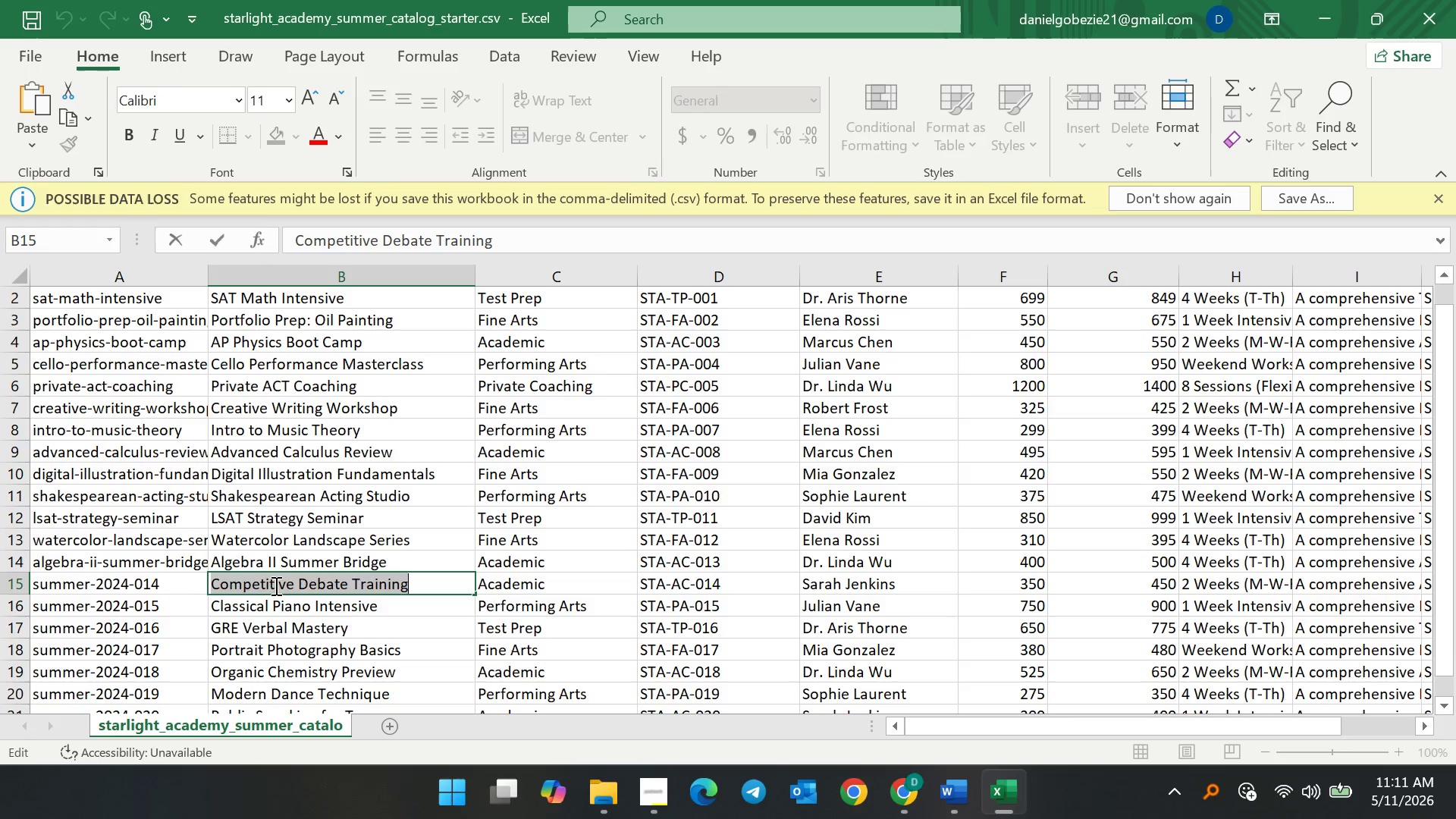 
key(Control+C)
 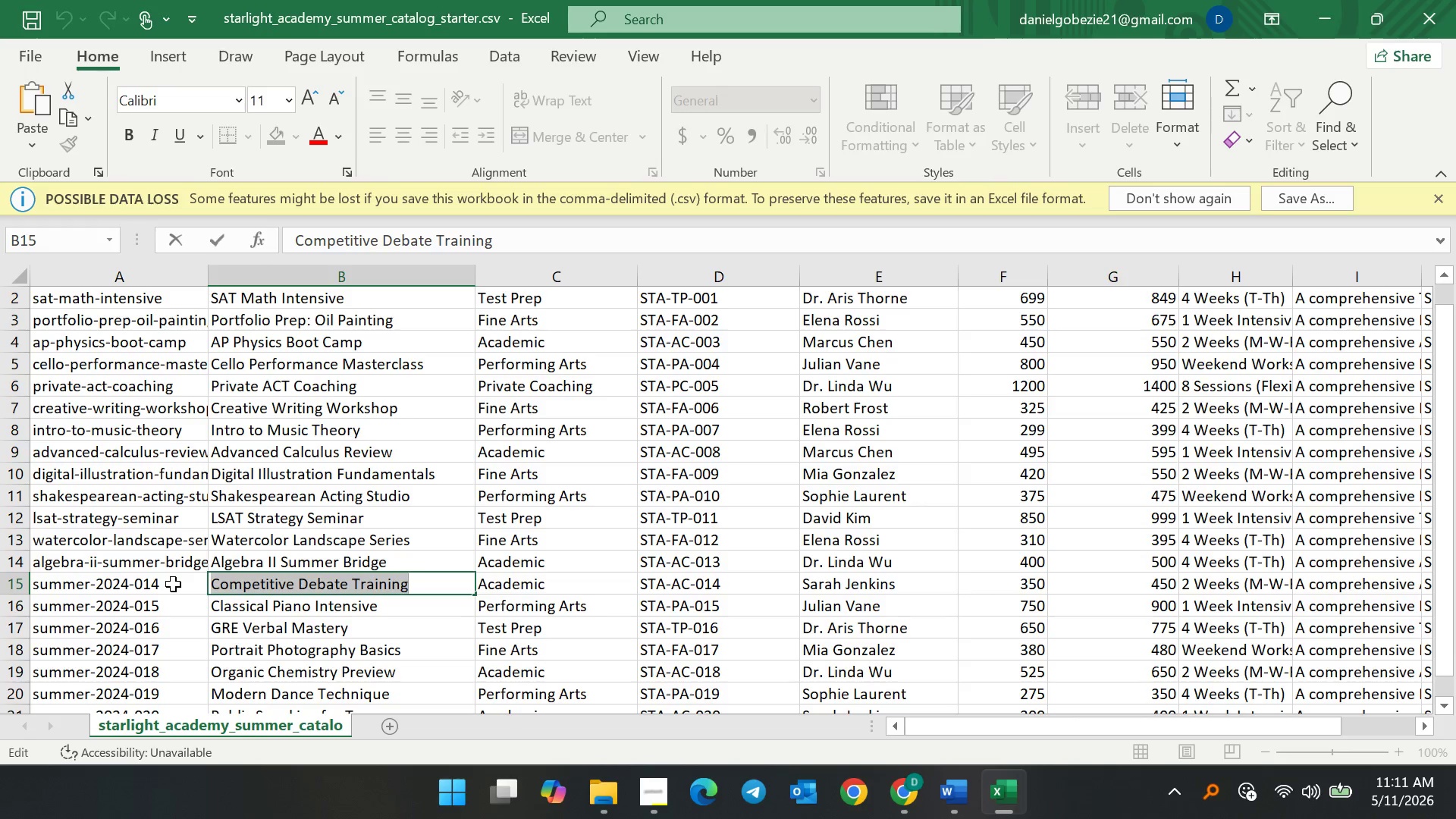 
left_click([173, 584])
 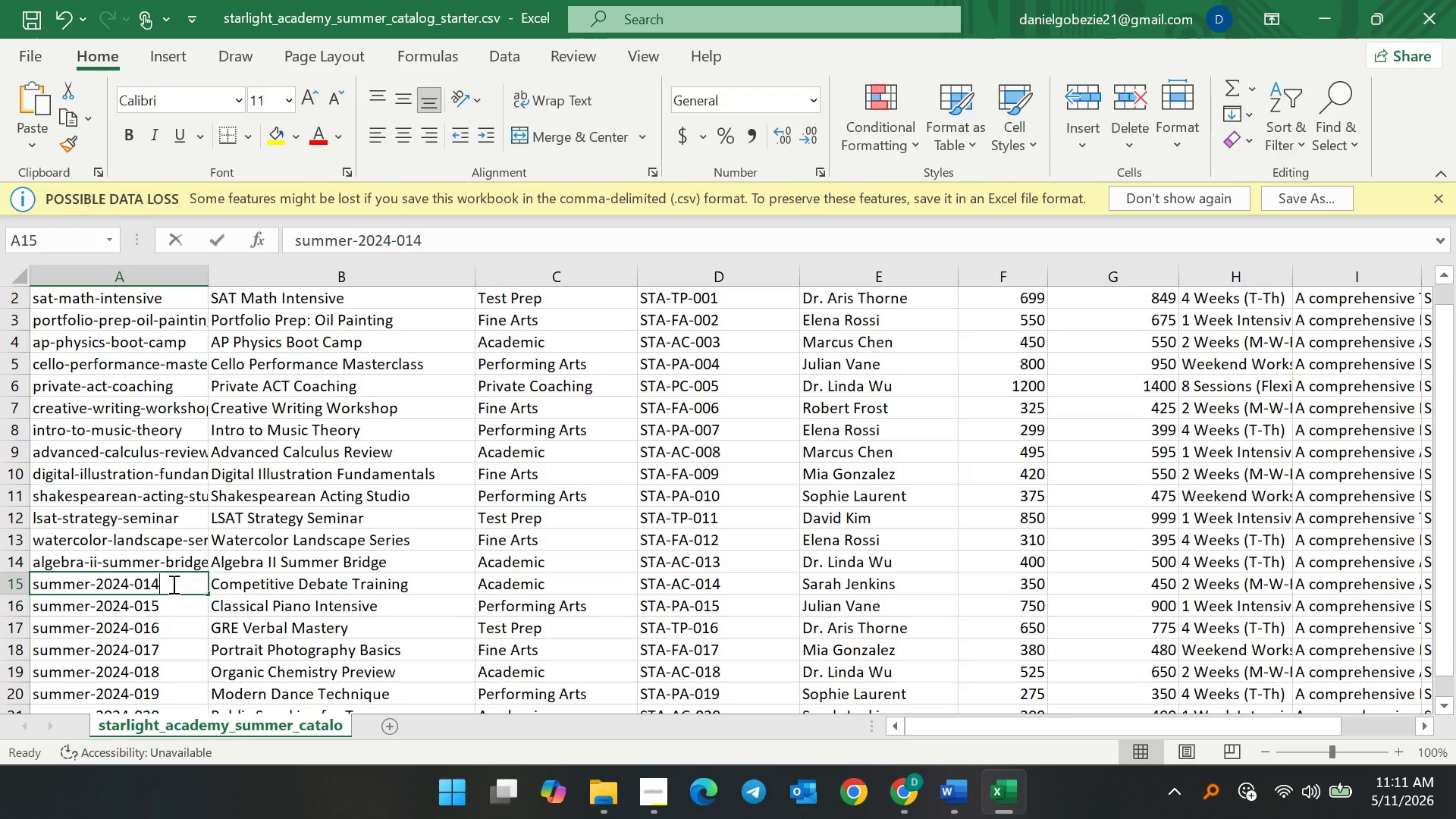 
key(Control+A)
 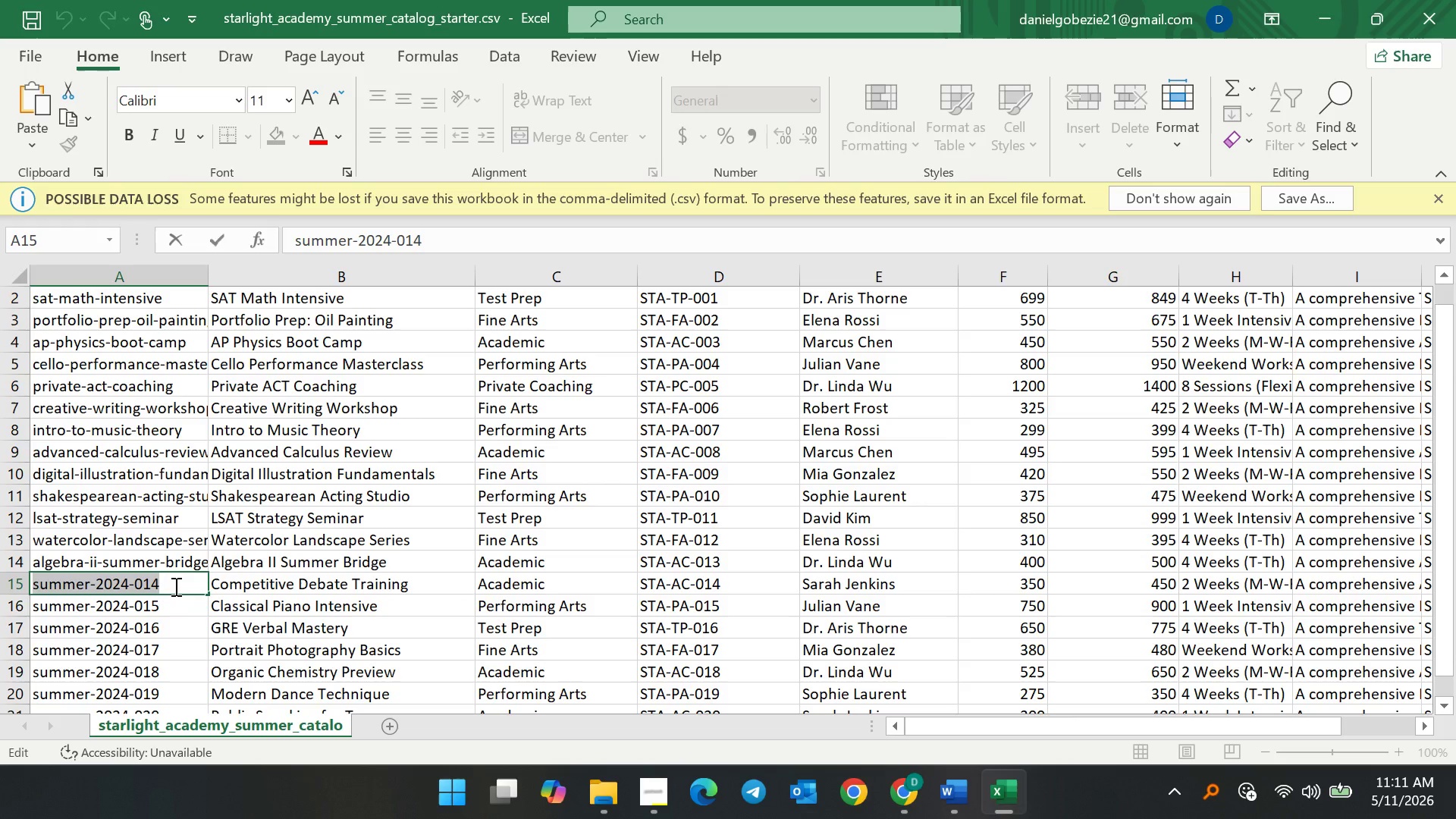 
key(Control+V)
 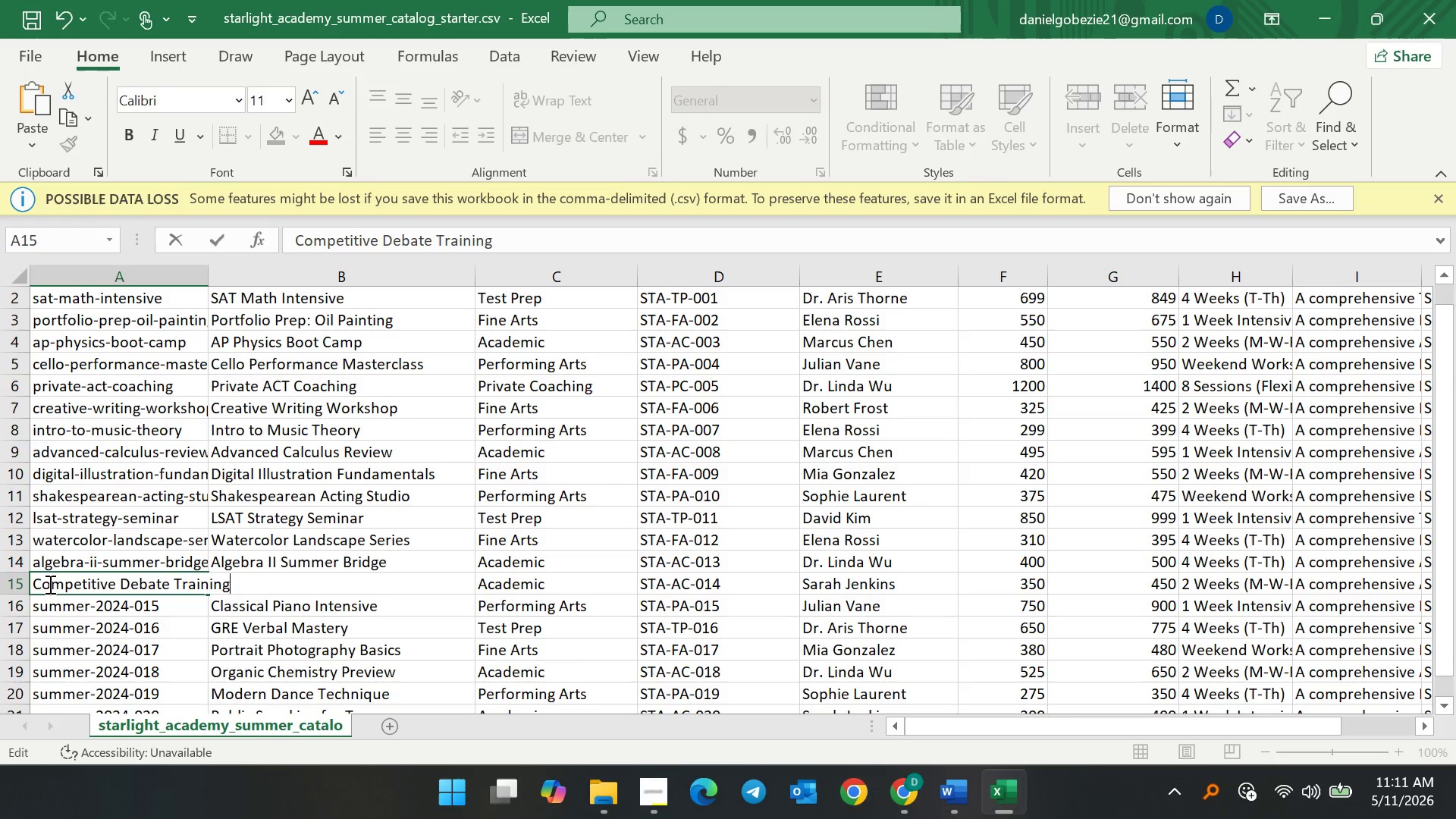 
left_click([42, 584])
 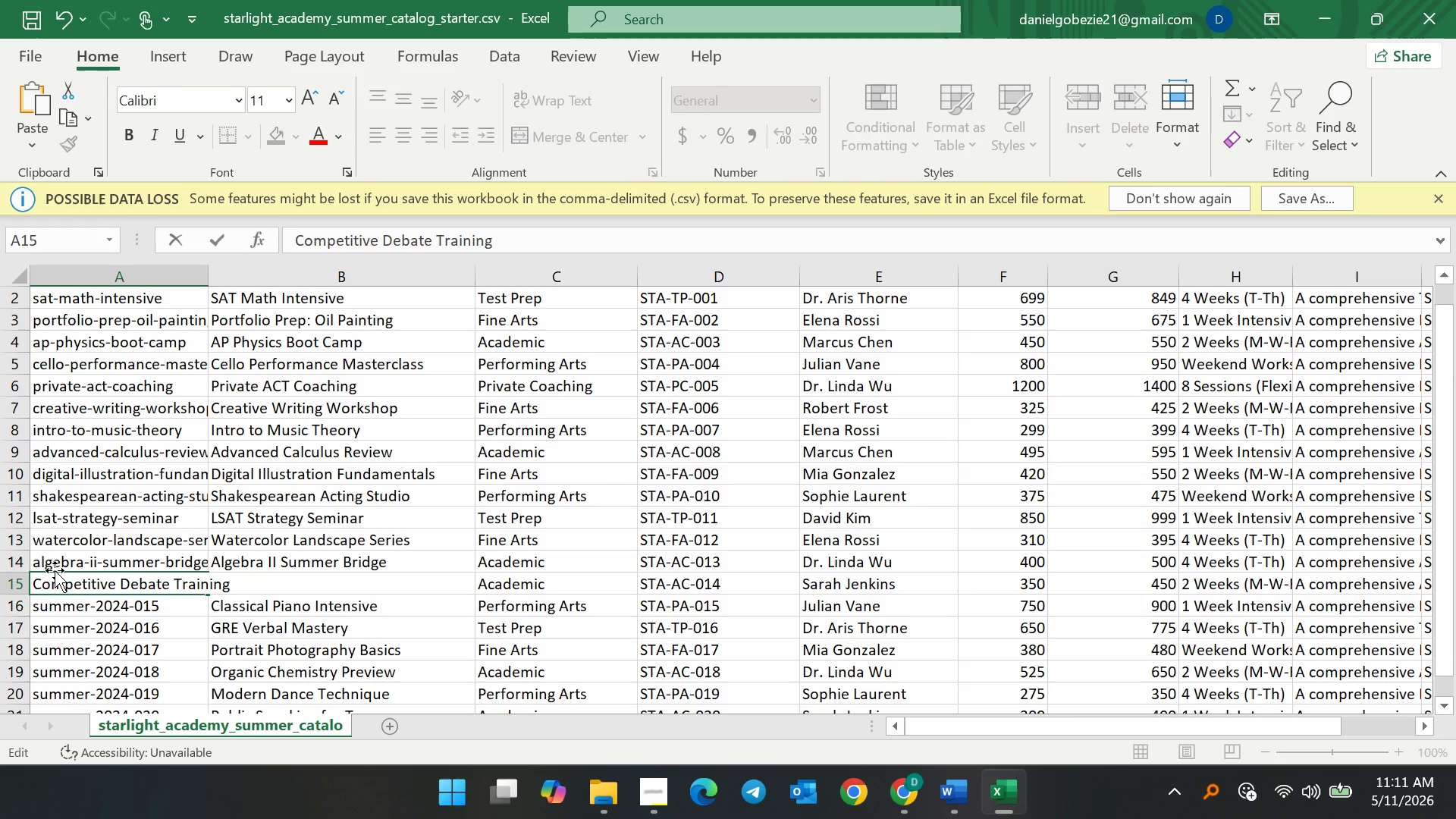 
key(Backspace)
 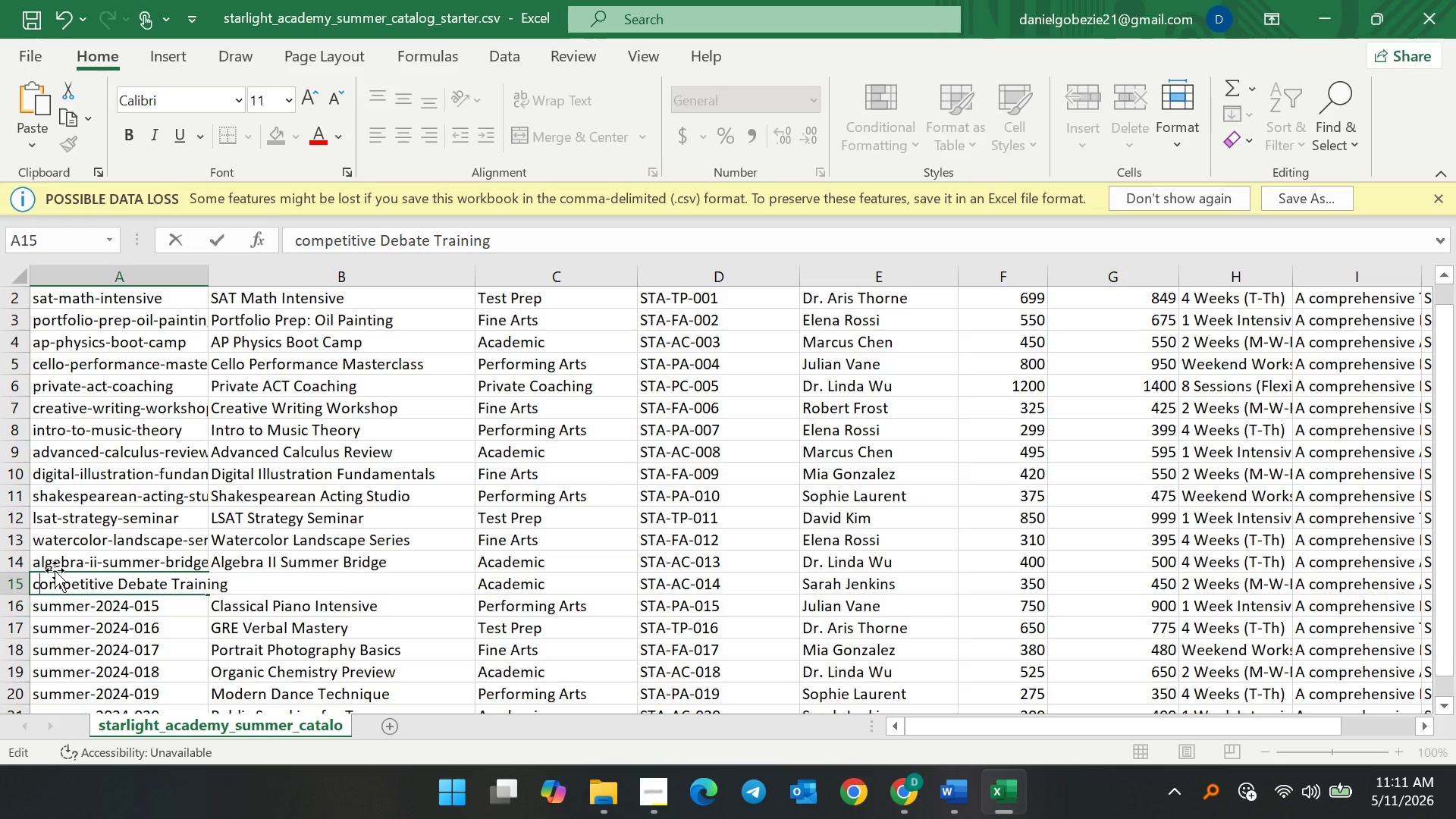 
key(C)
 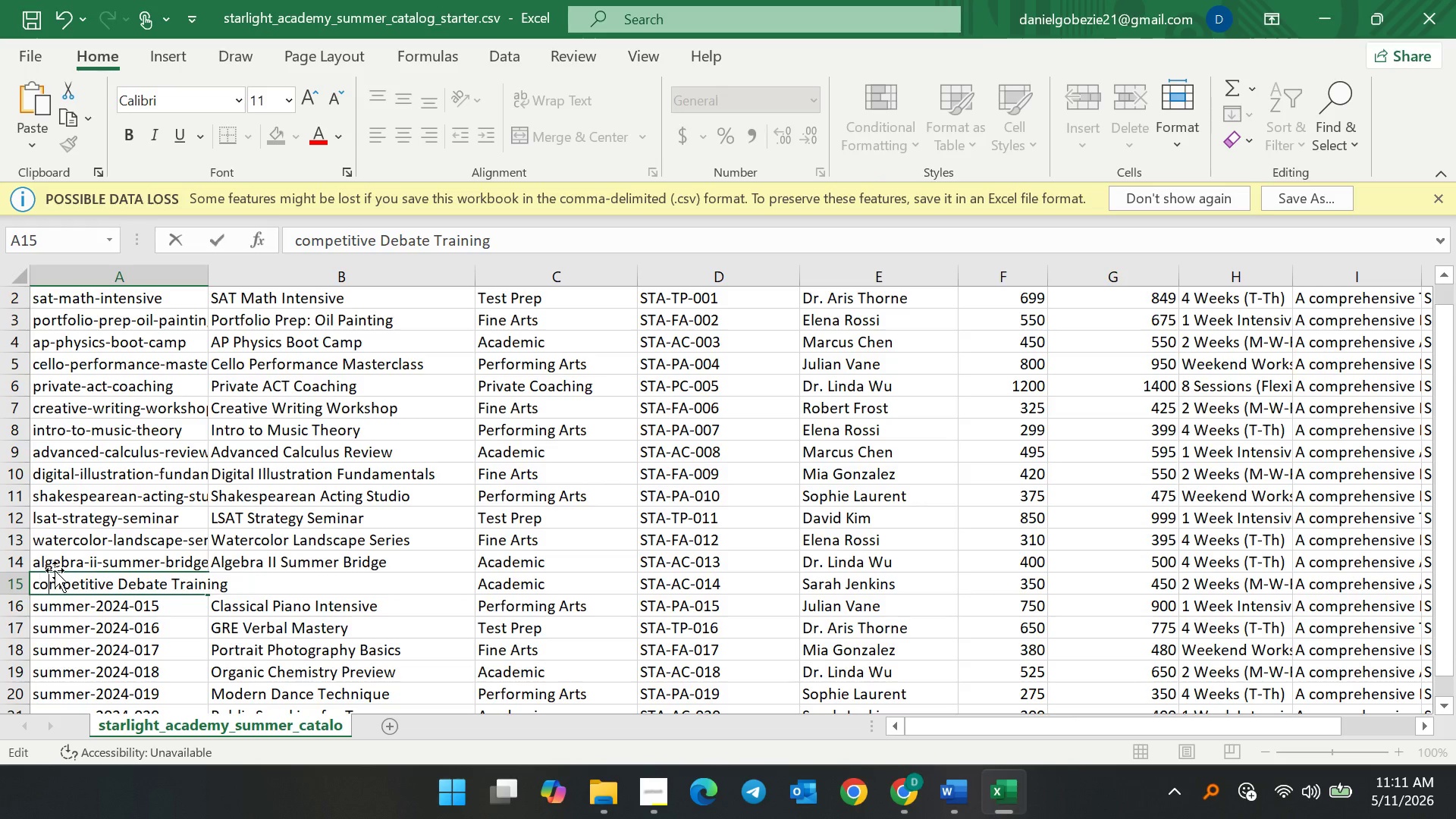 
hold_key(key=ArrowRight, duration=0.91)
 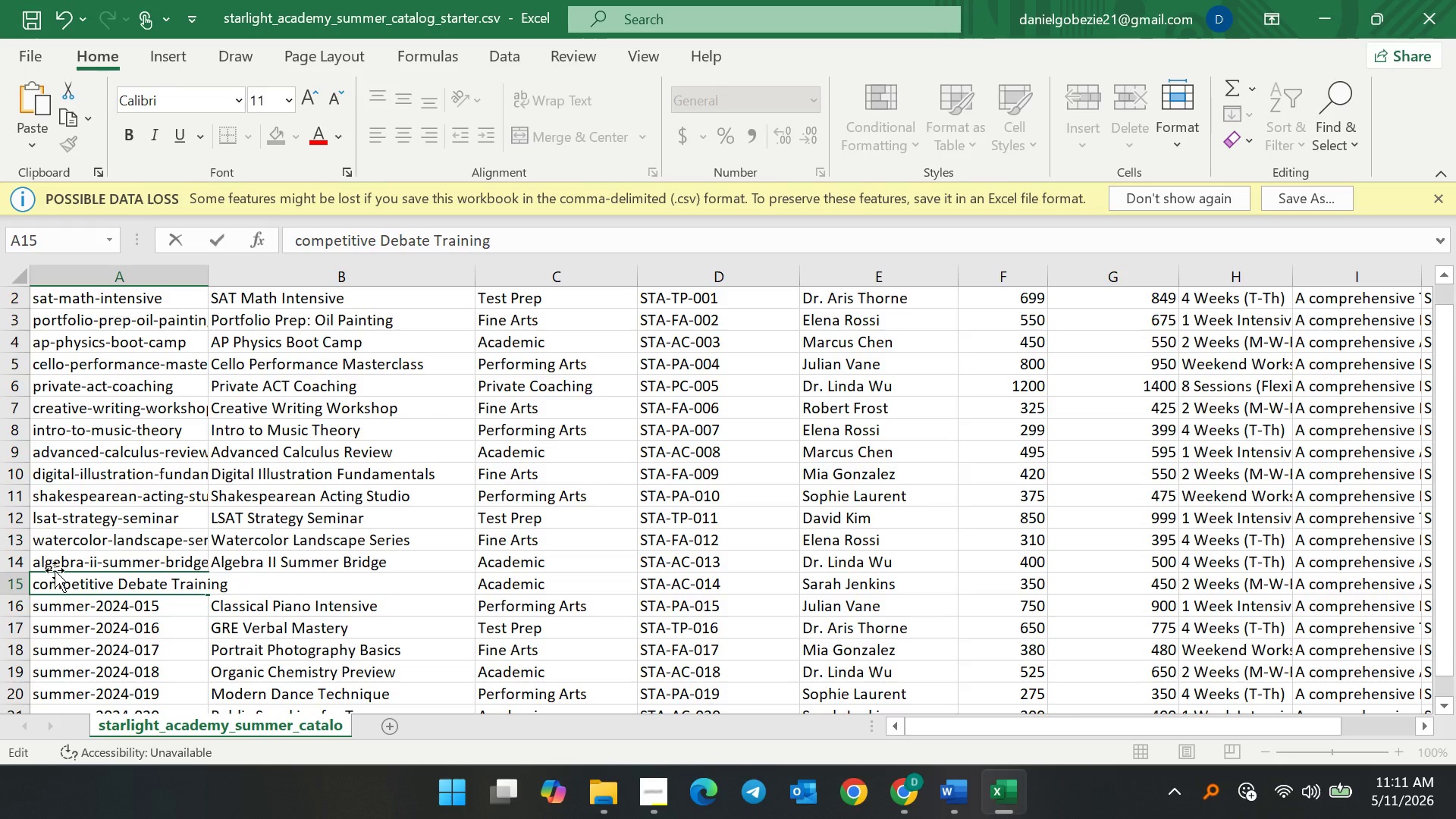 
key(Backspace)
 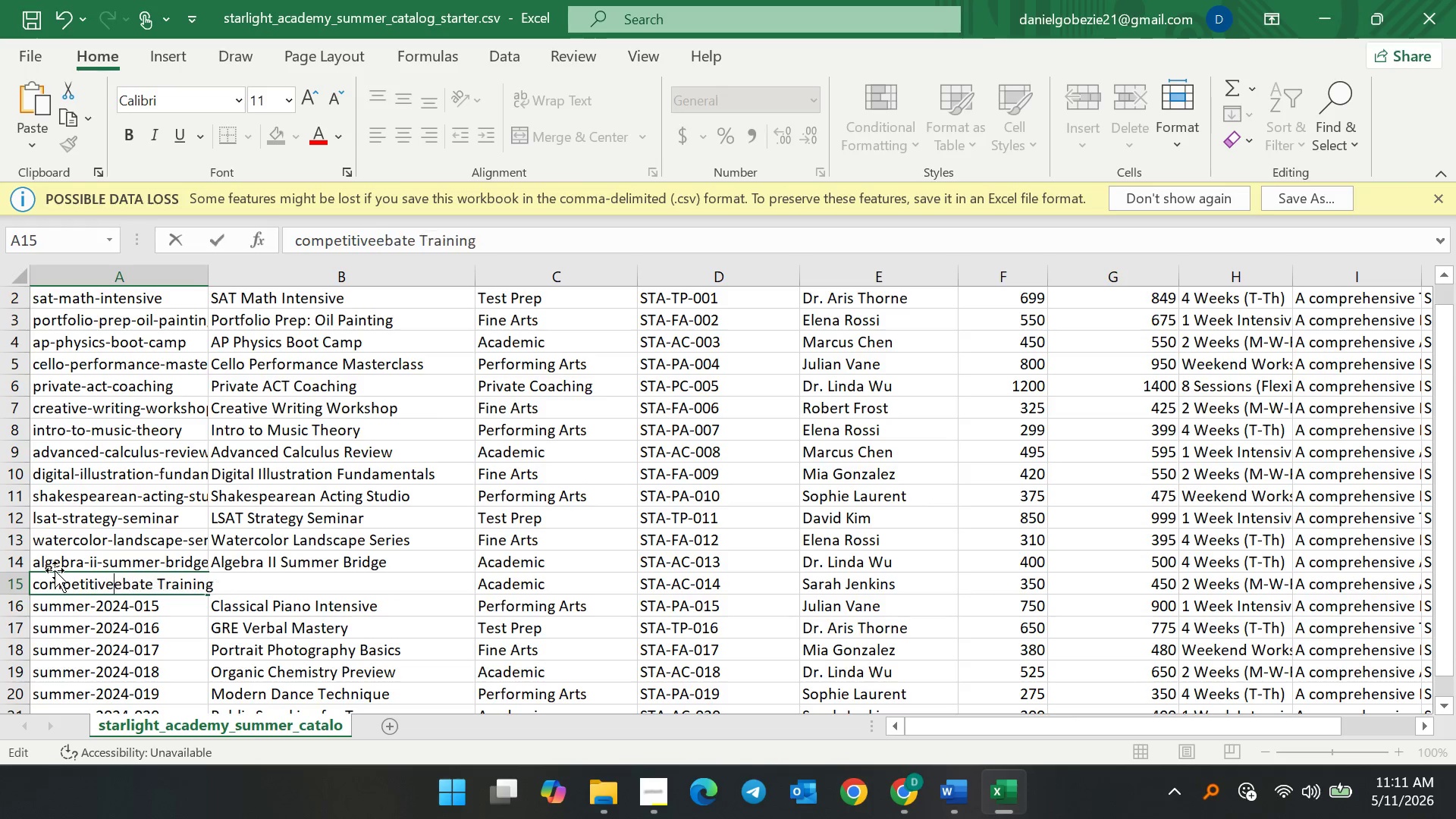 
key(Backspace)
 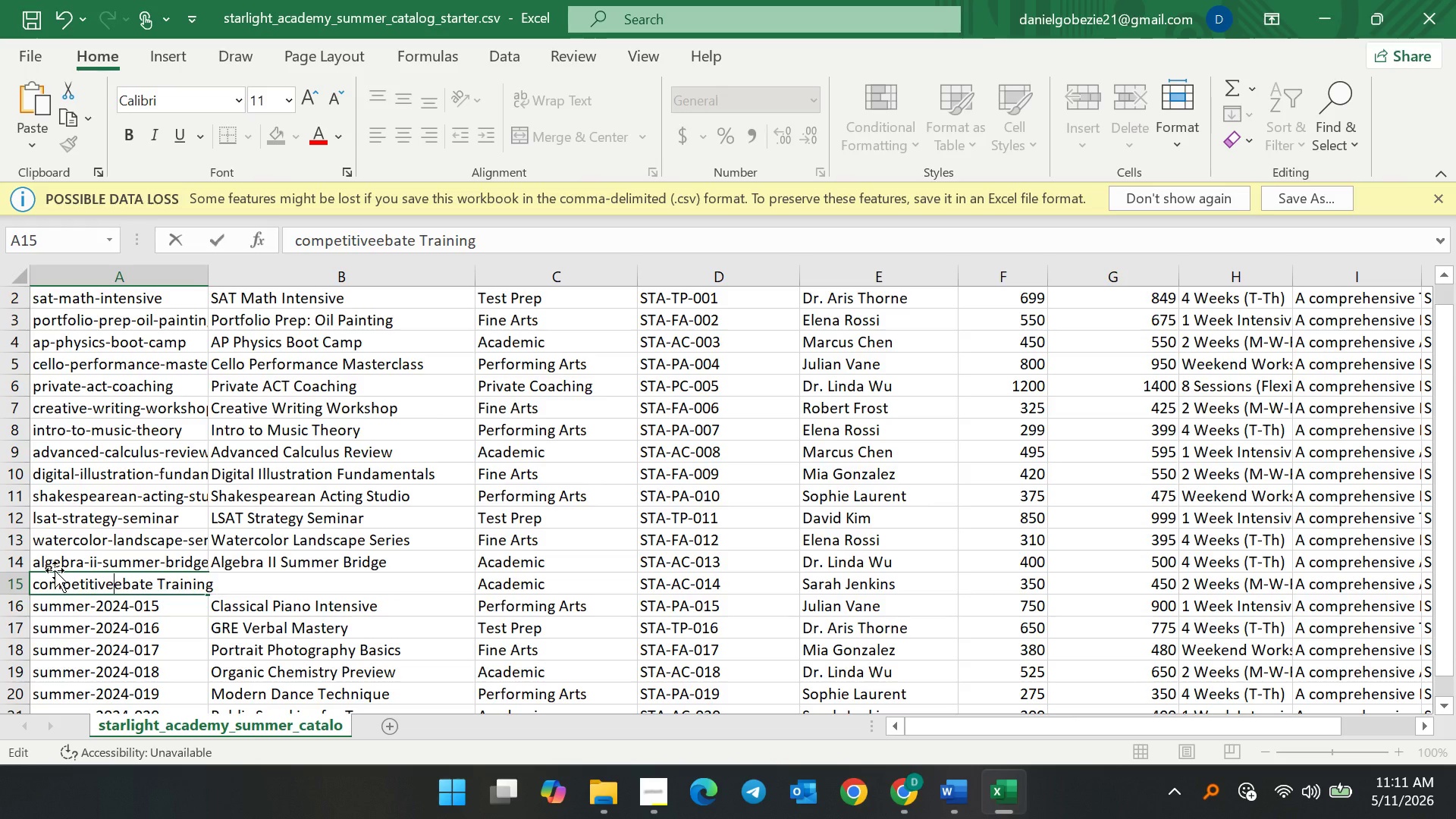 
key(Minus)
 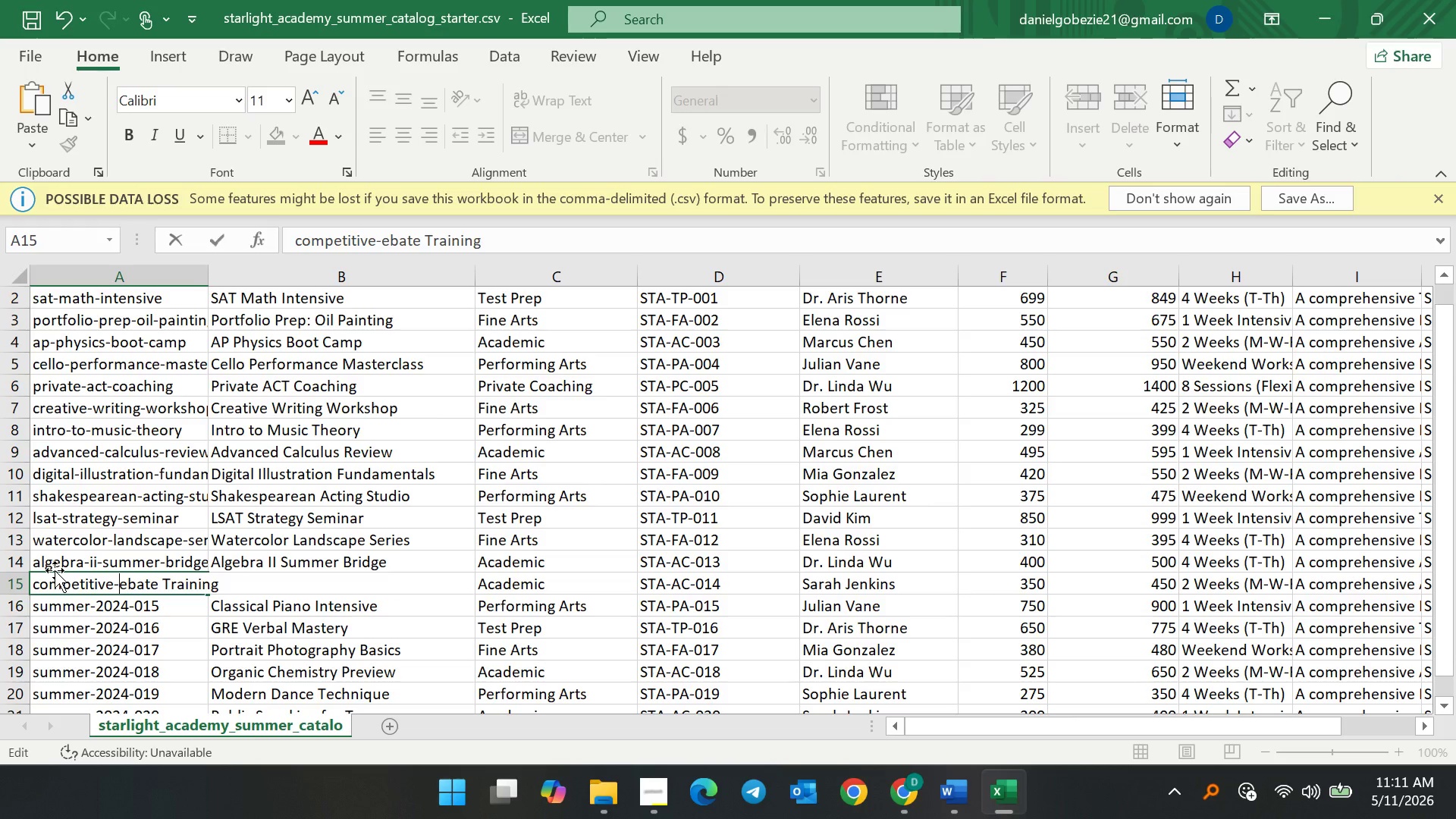 
key(D)
 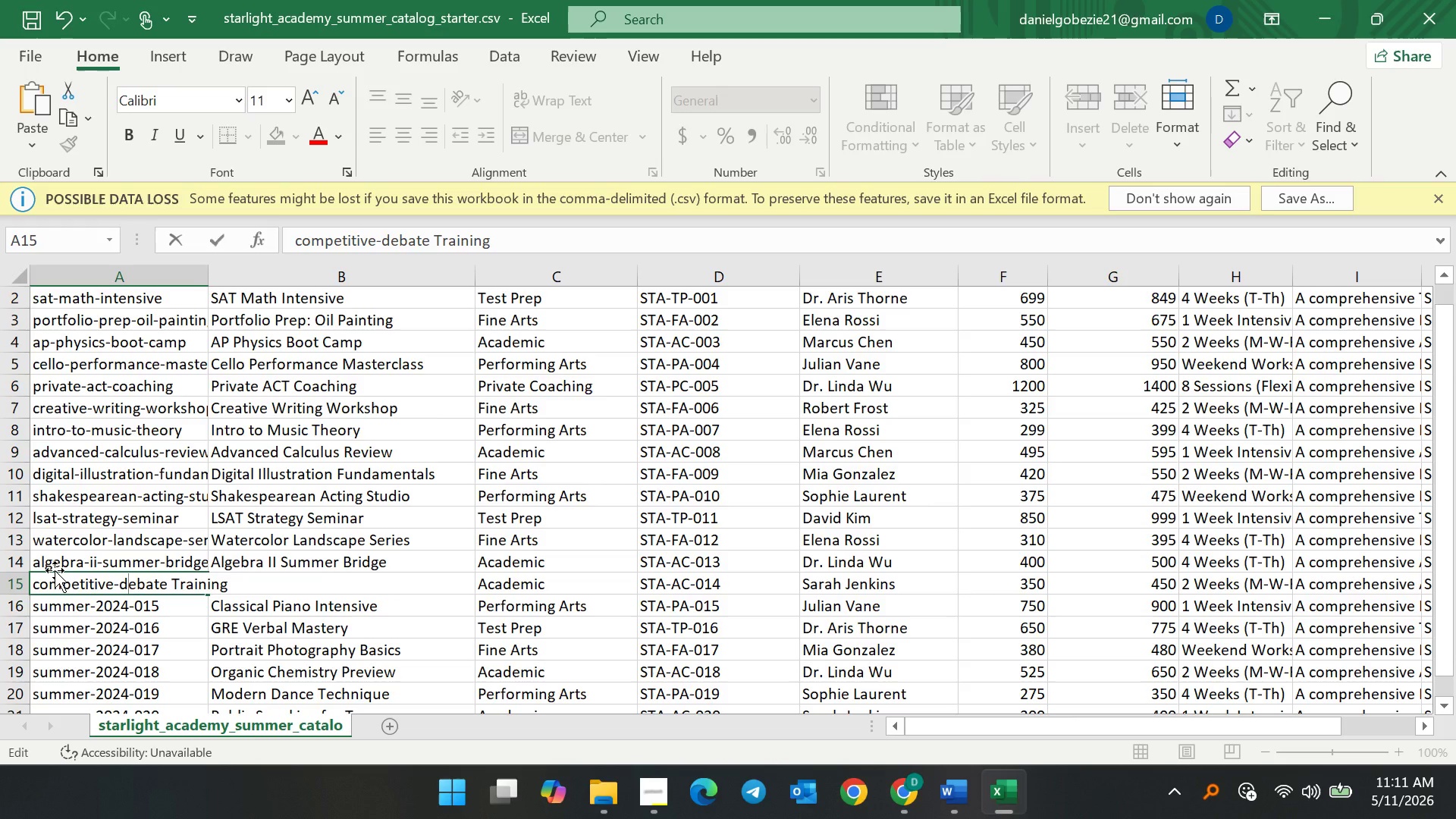 
hold_key(key=ArrowRight, duration=0.83)
 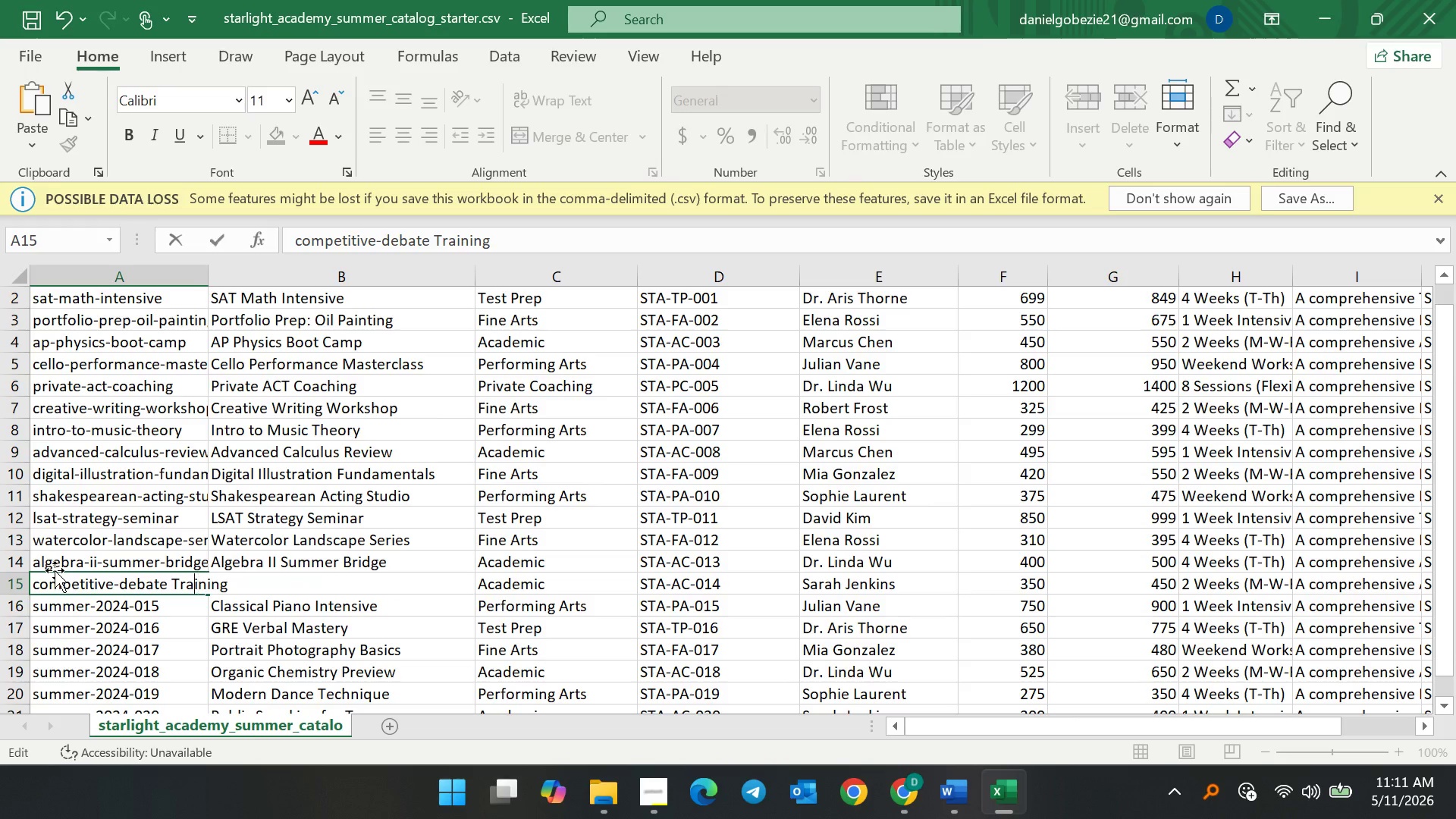 
key(ArrowLeft)
 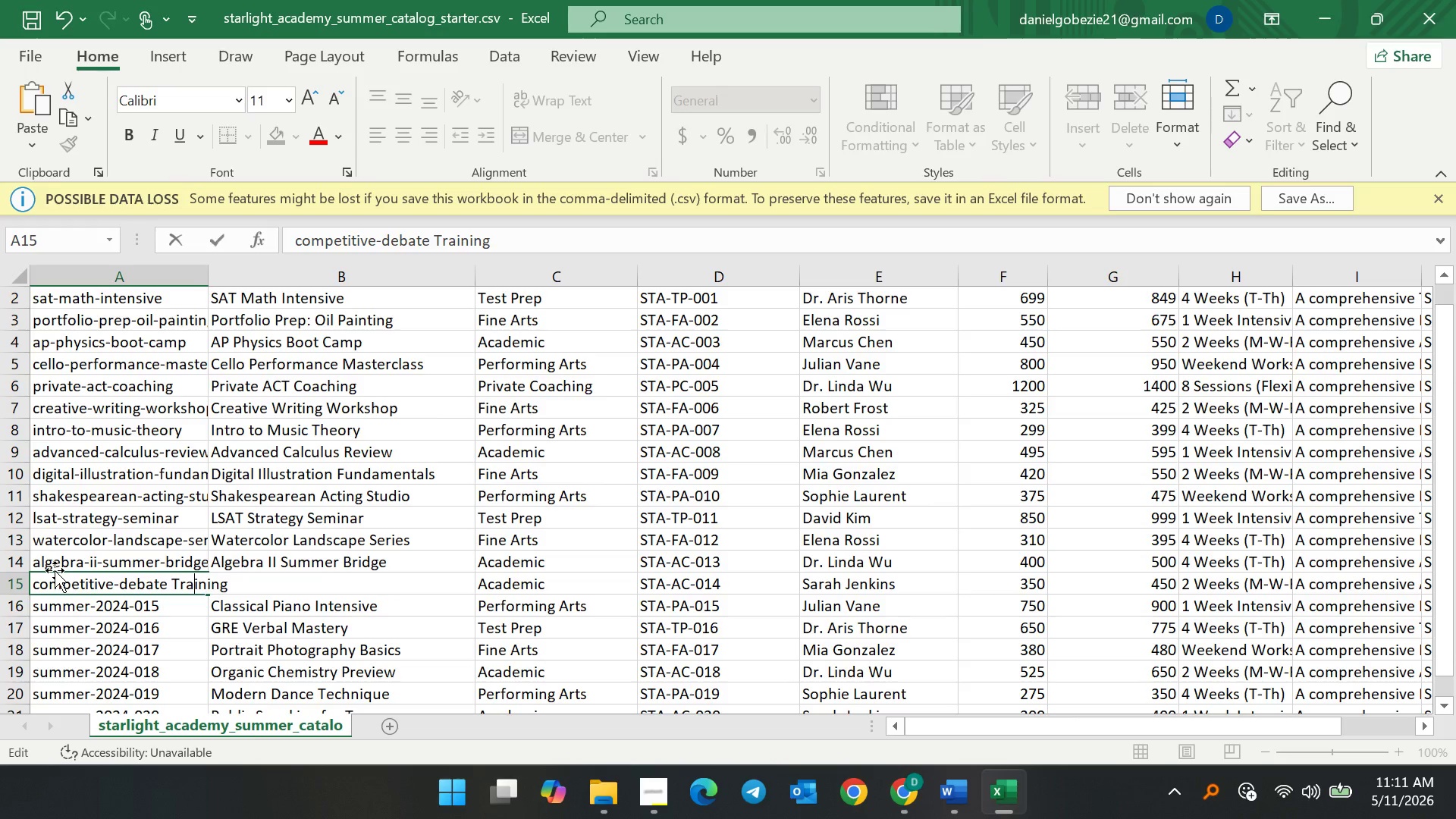 
key(ArrowLeft)
 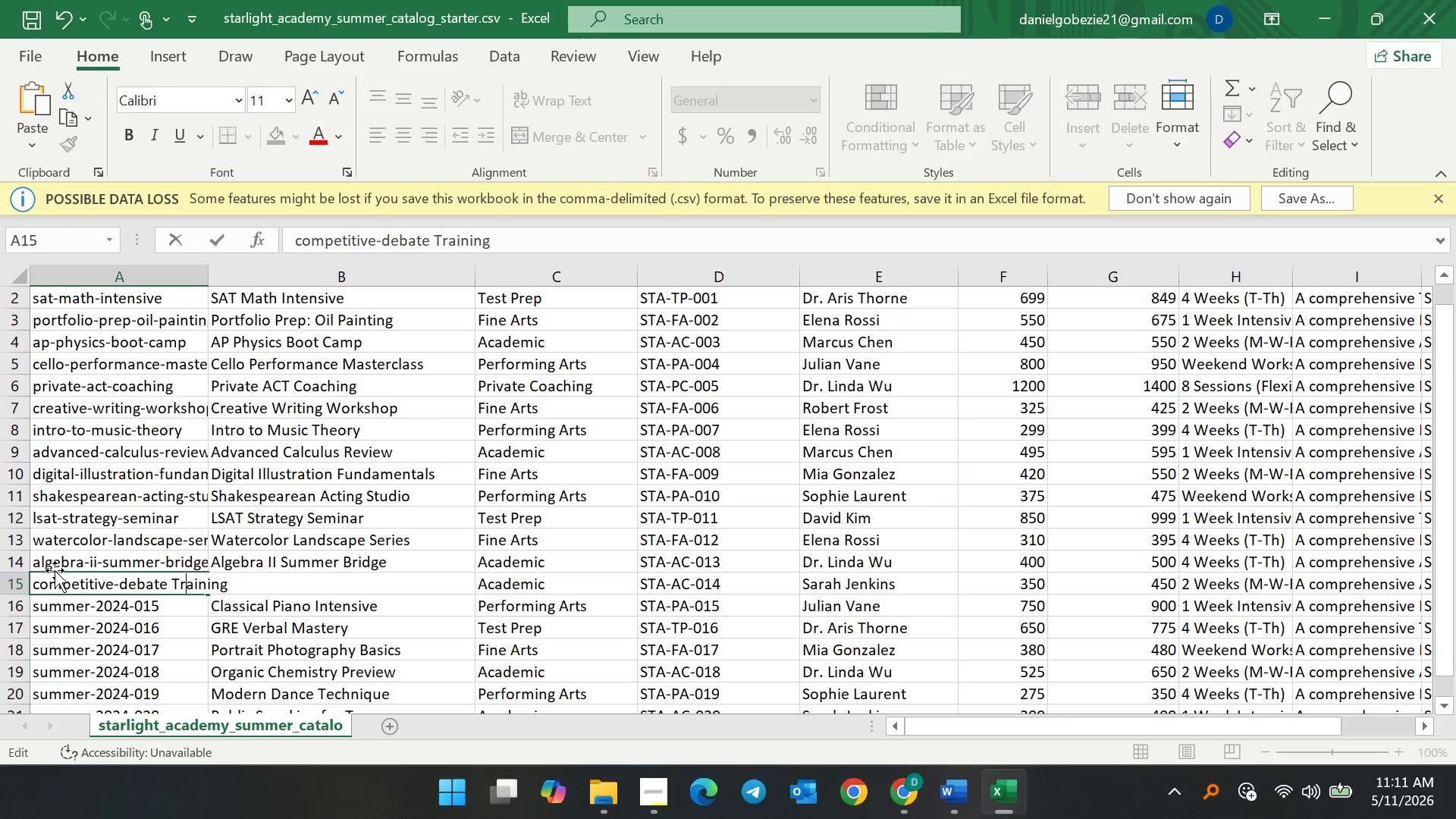 
key(ArrowLeft)
 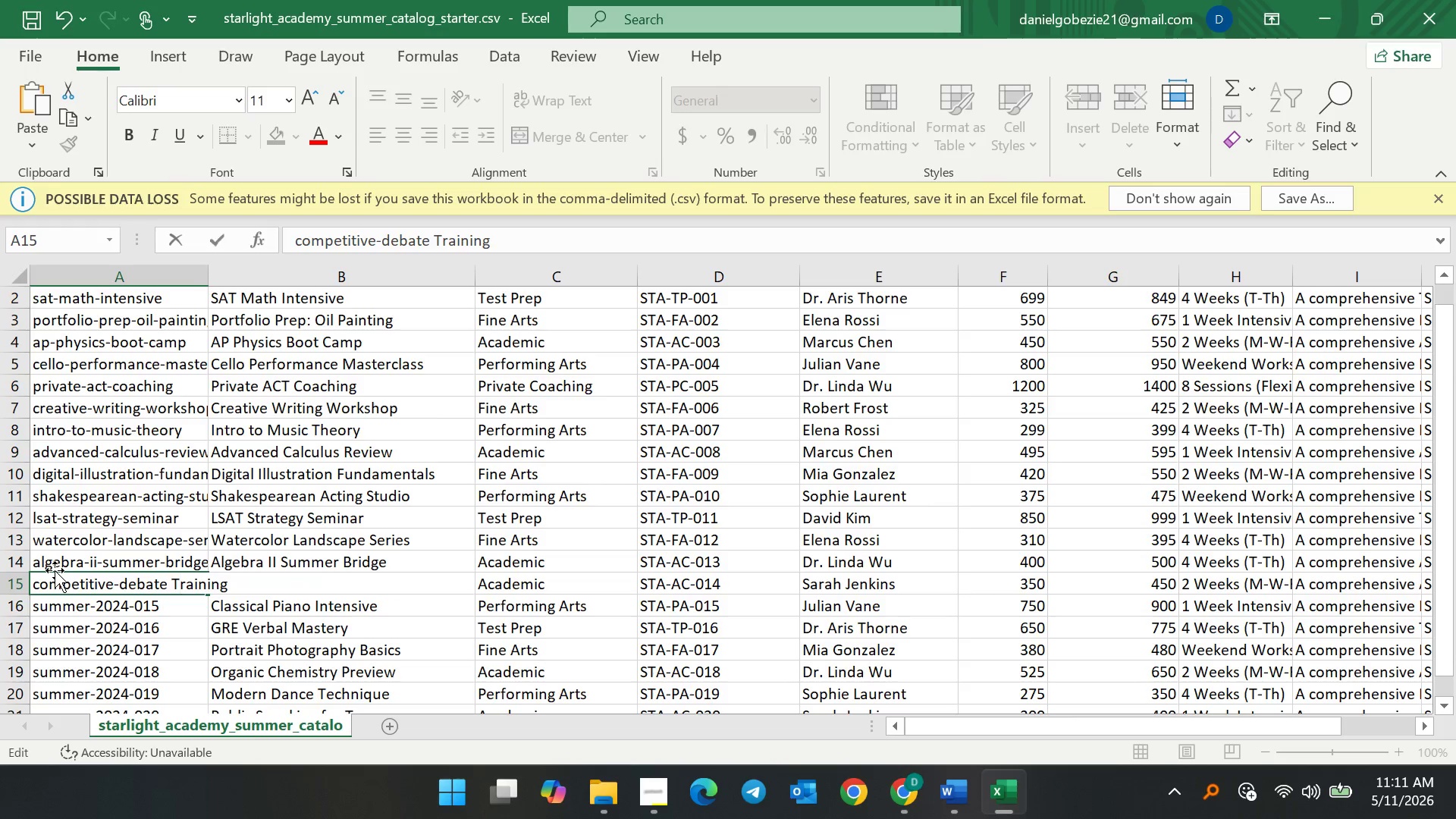 
key(Backspace)
 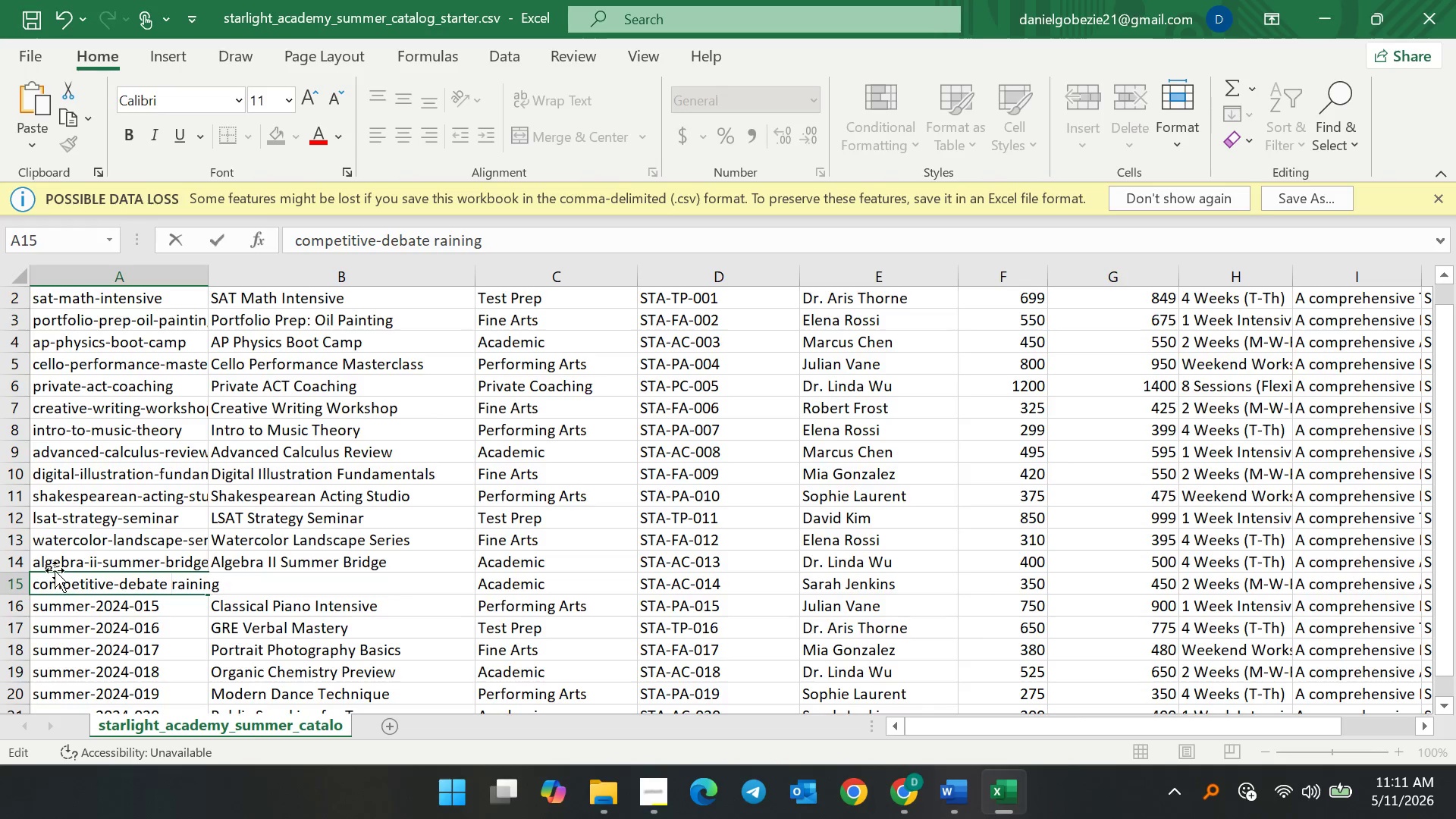 
key(Backspace)
 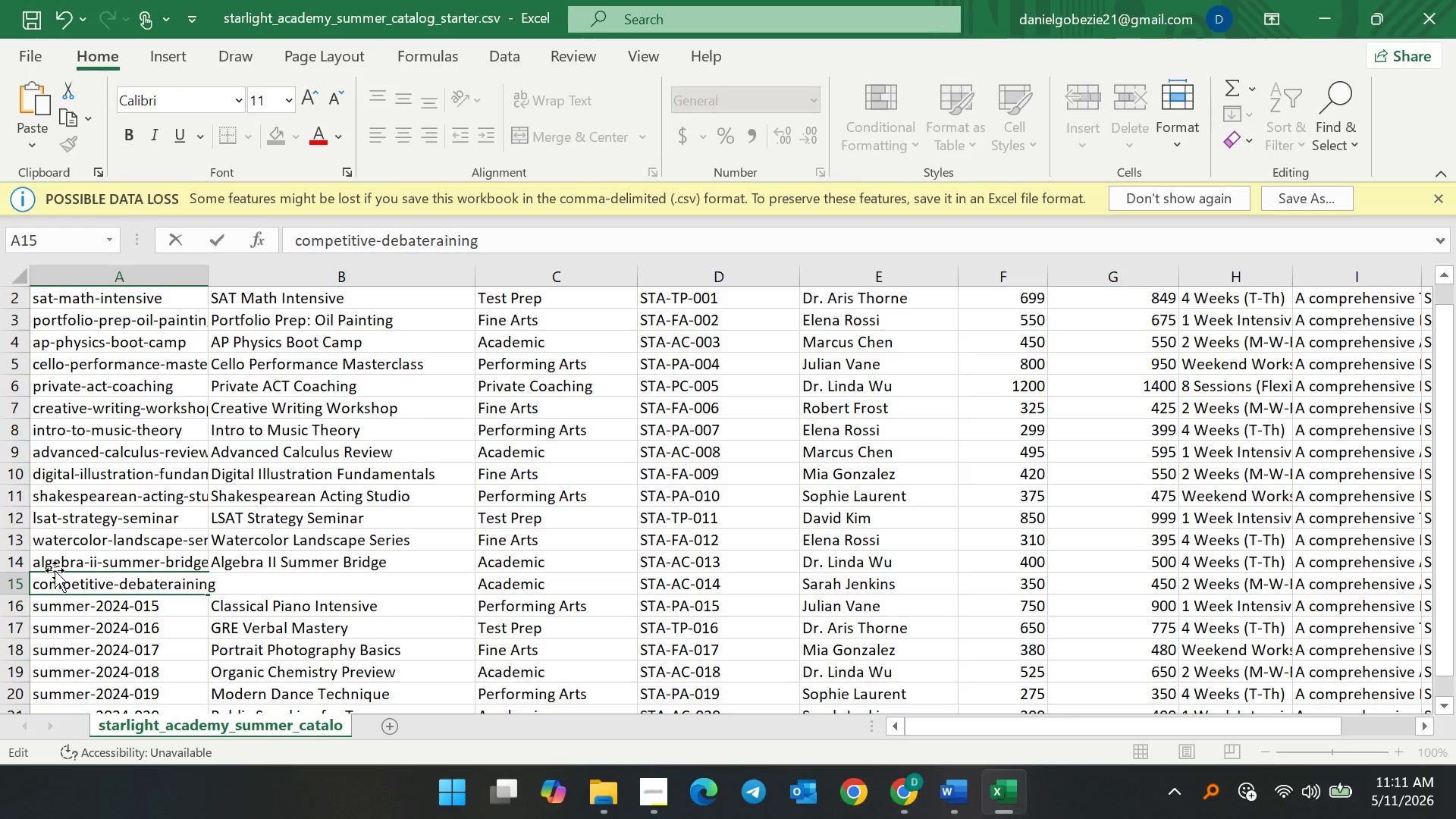 
key(Minus)
 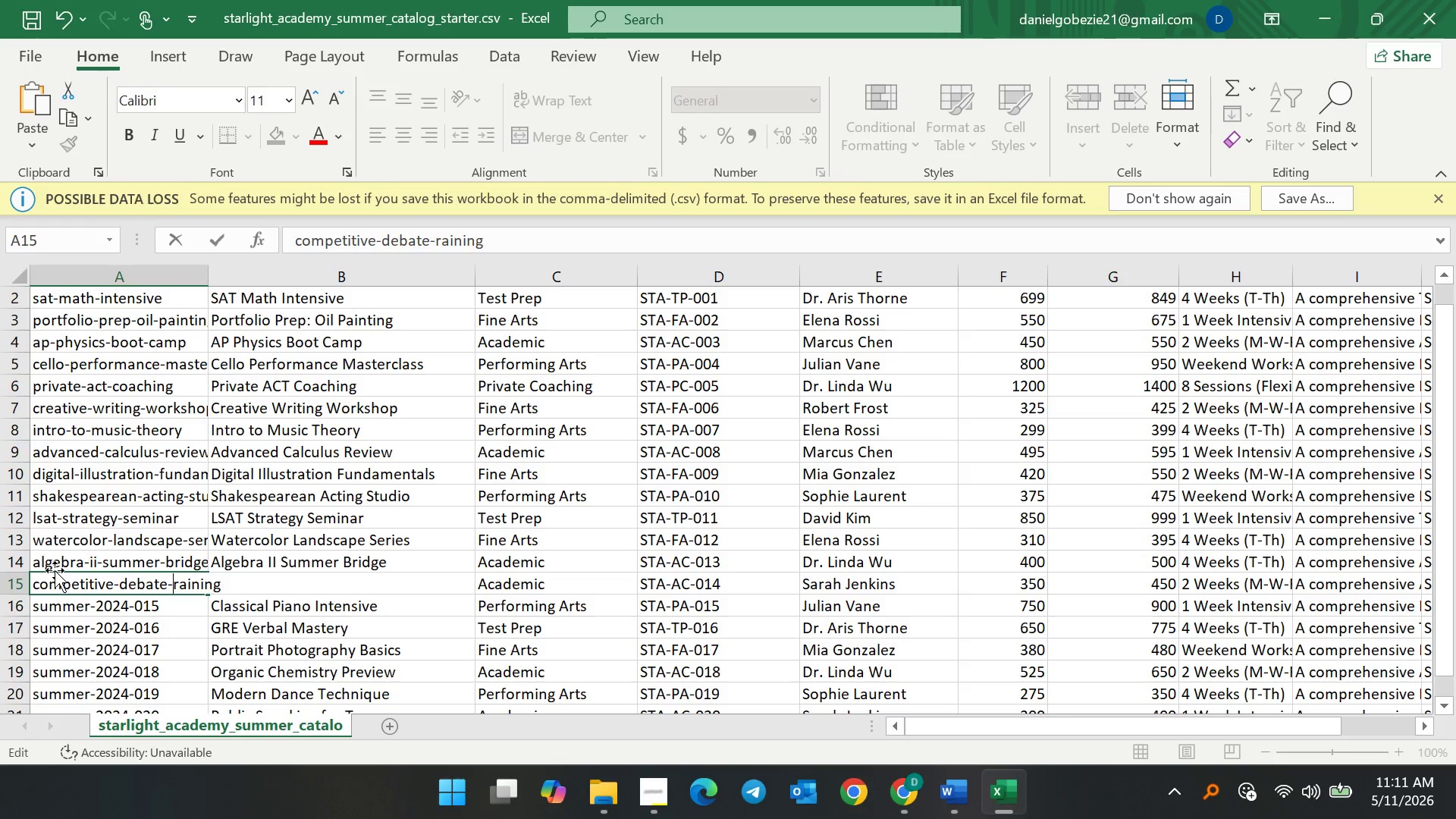 
key(T)
 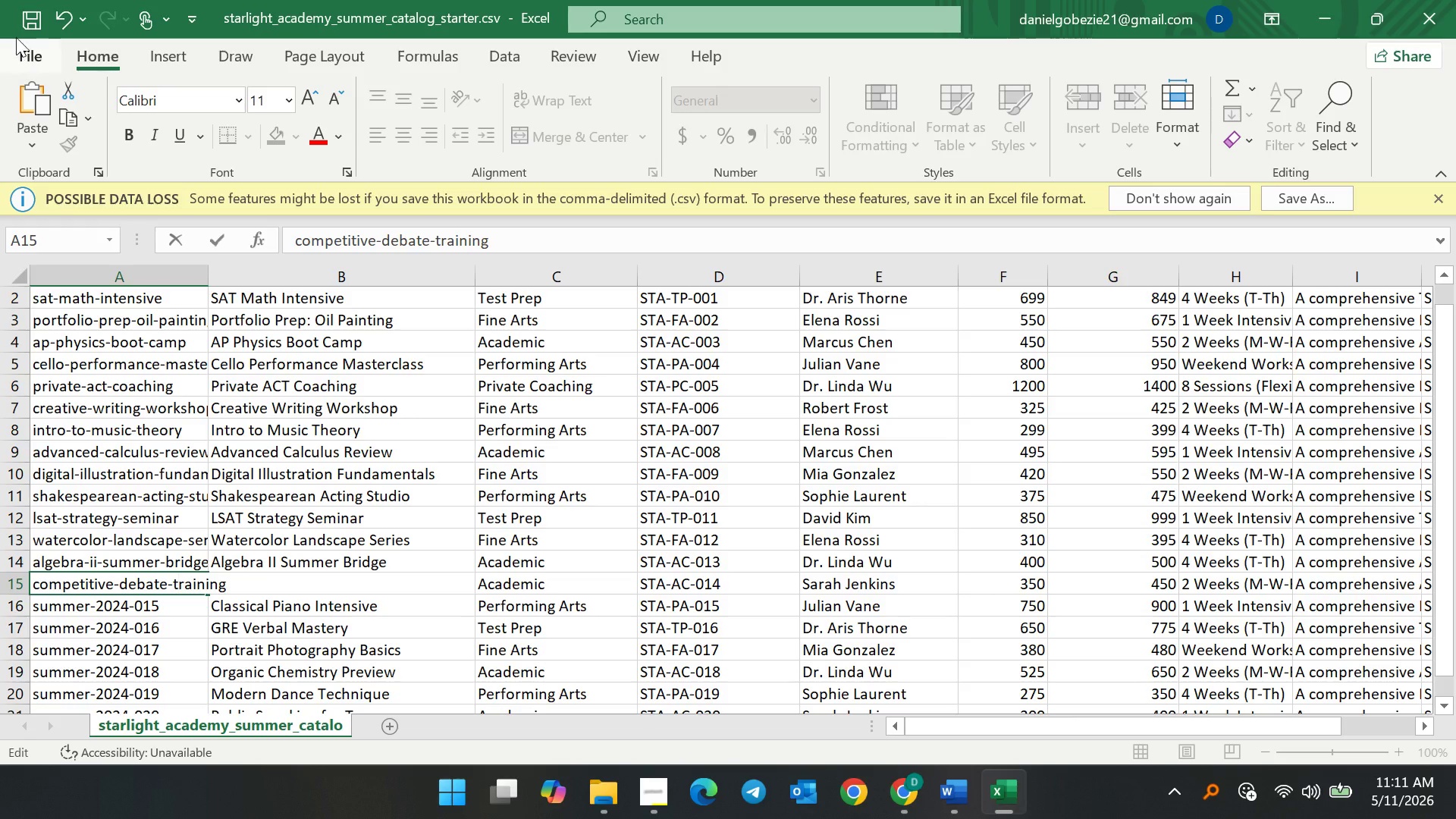 
left_click([28, 15])
 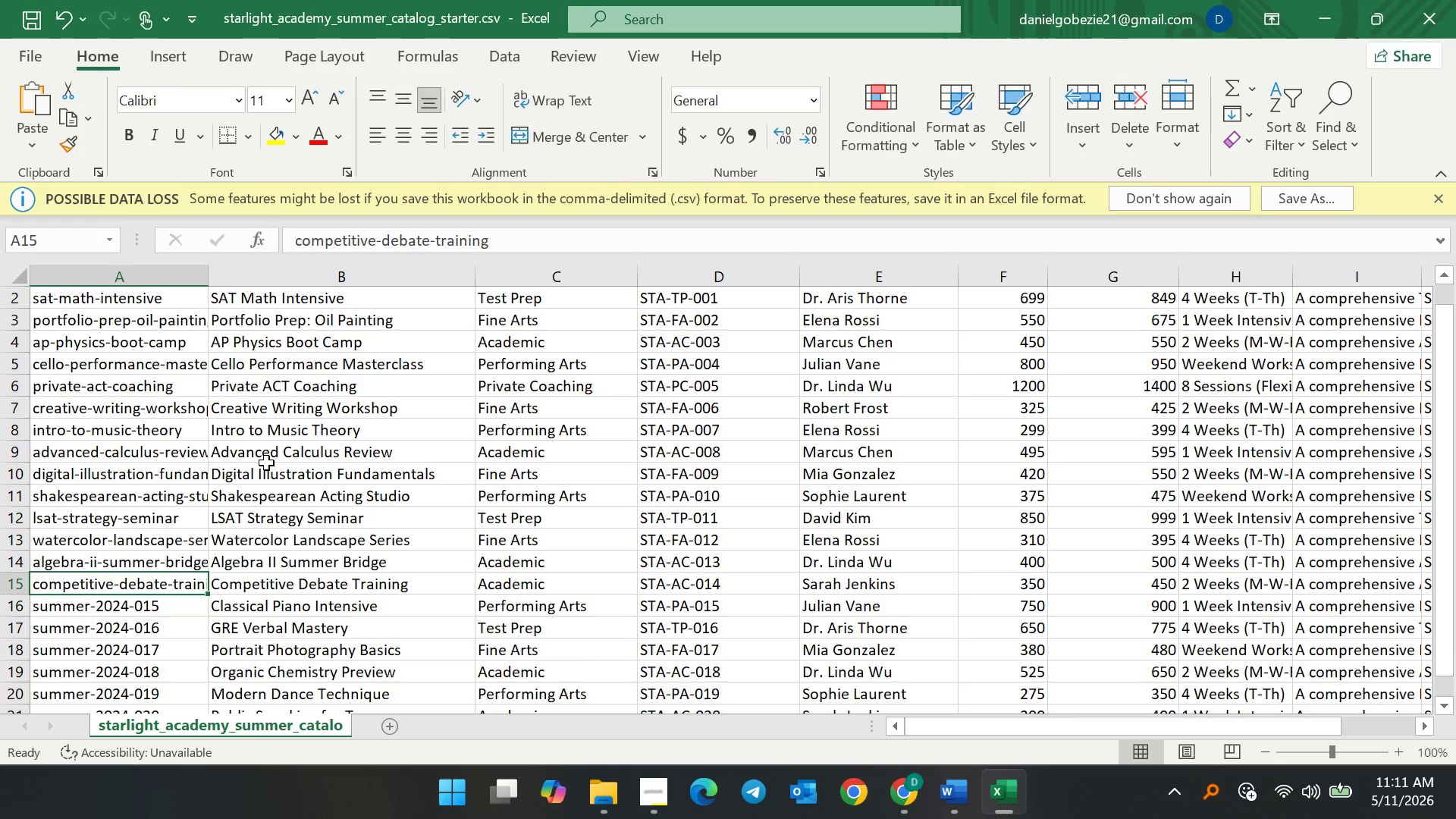 
scroll: coordinate [293, 507], scroll_direction: down, amount: 2.0
 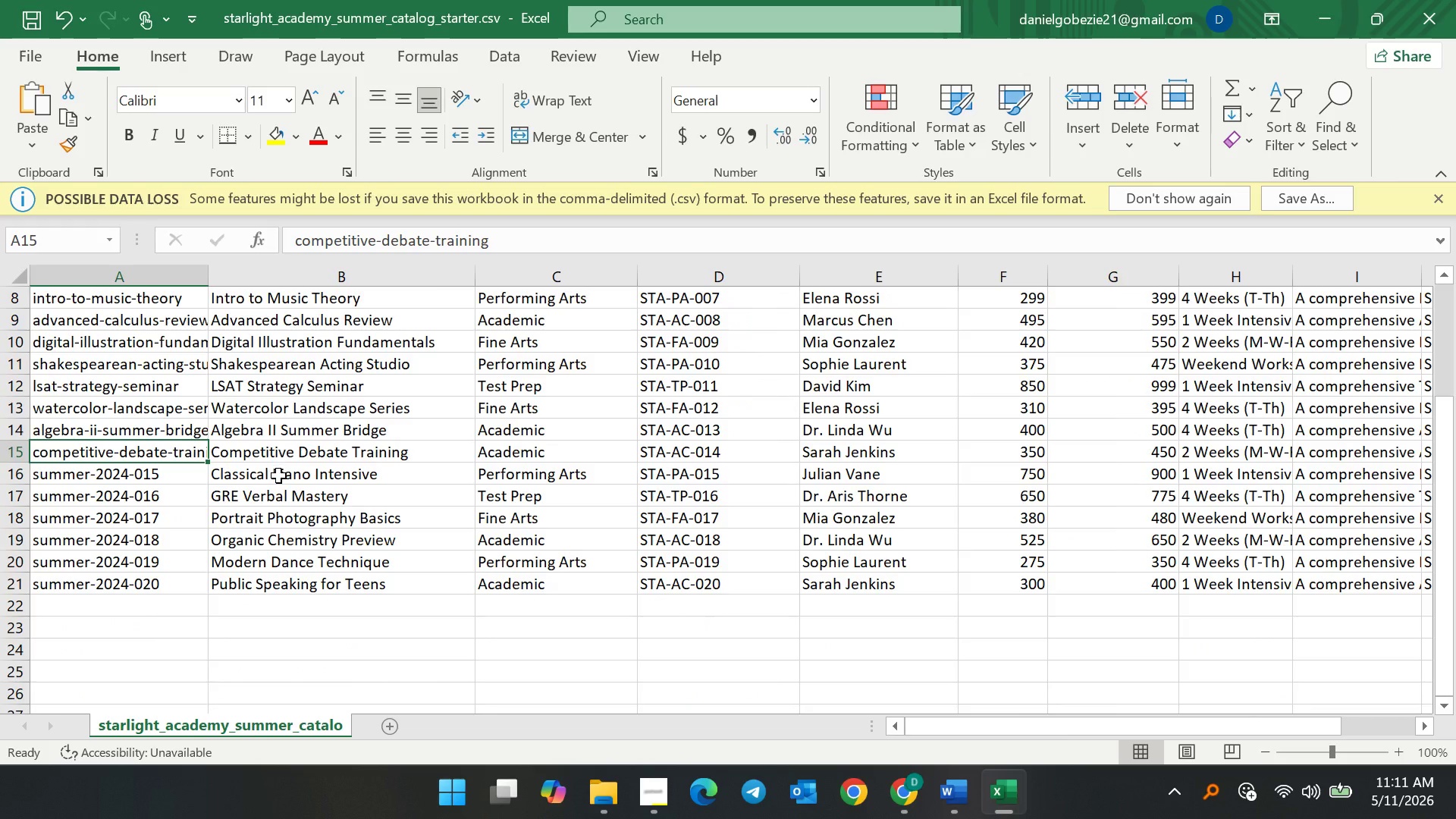 
double_click([278, 479])
 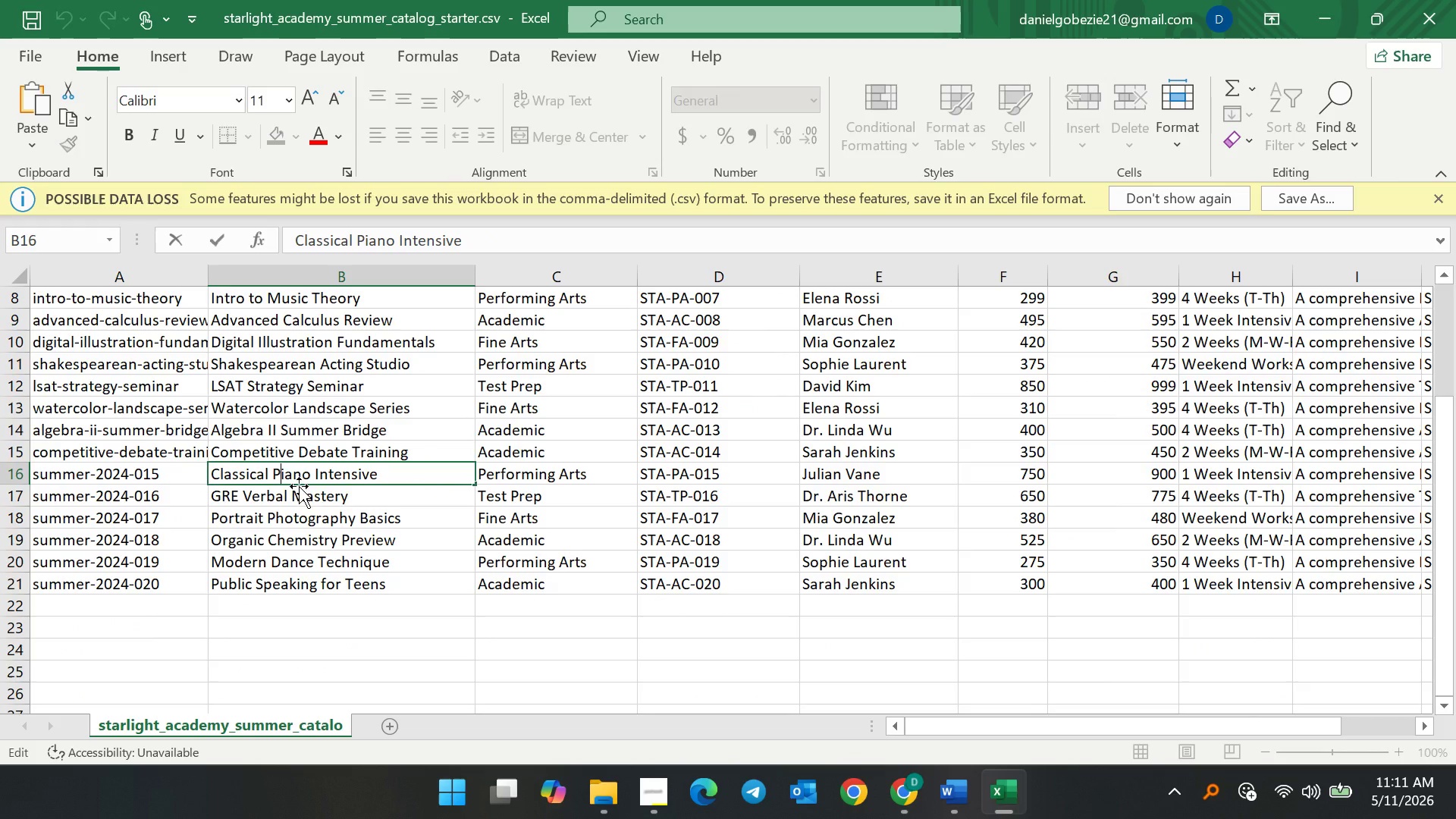 
key(Control+A)
 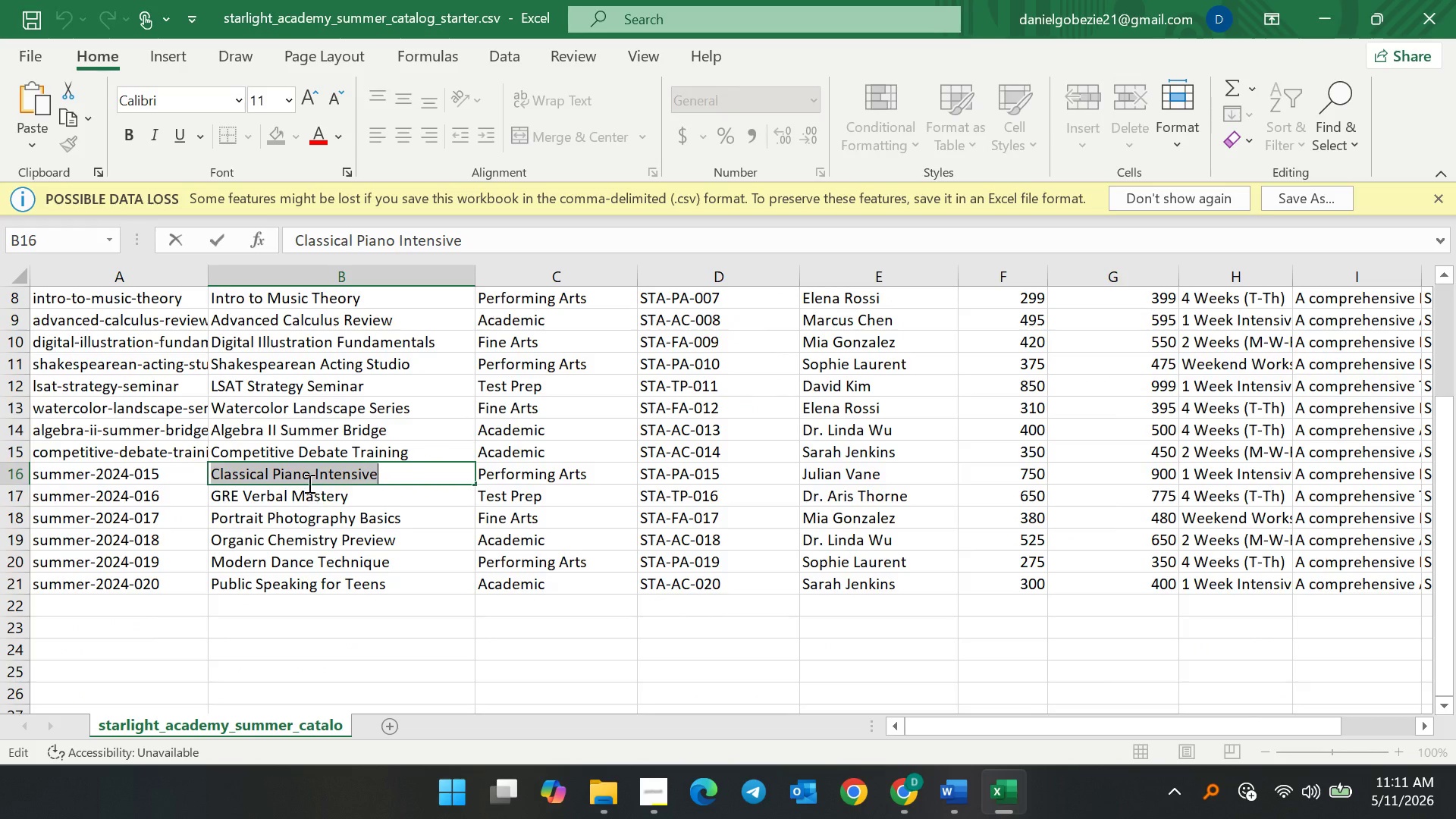 
key(Control+C)
 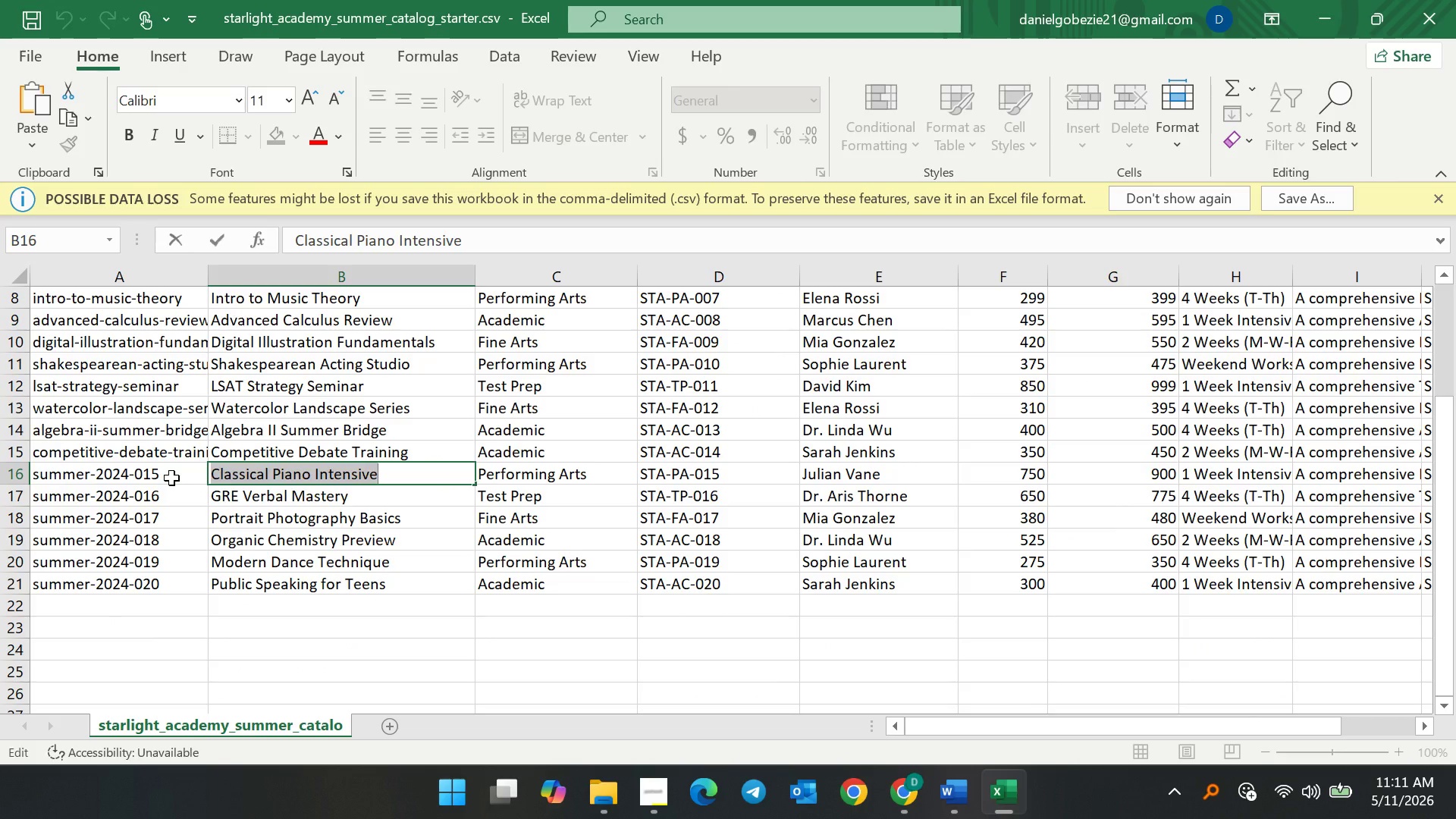 
double_click([171, 478])
 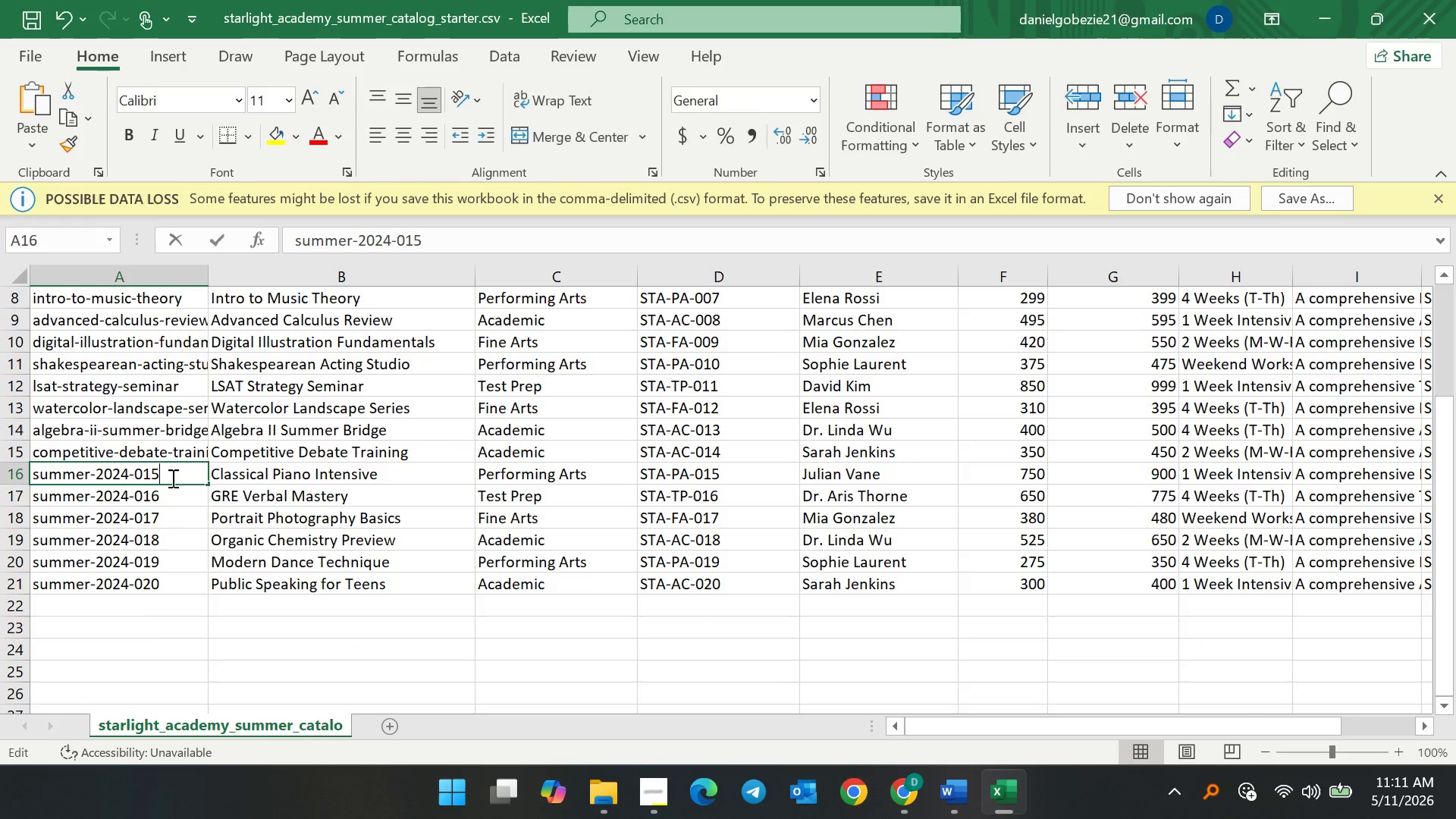 
key(Control+A)
 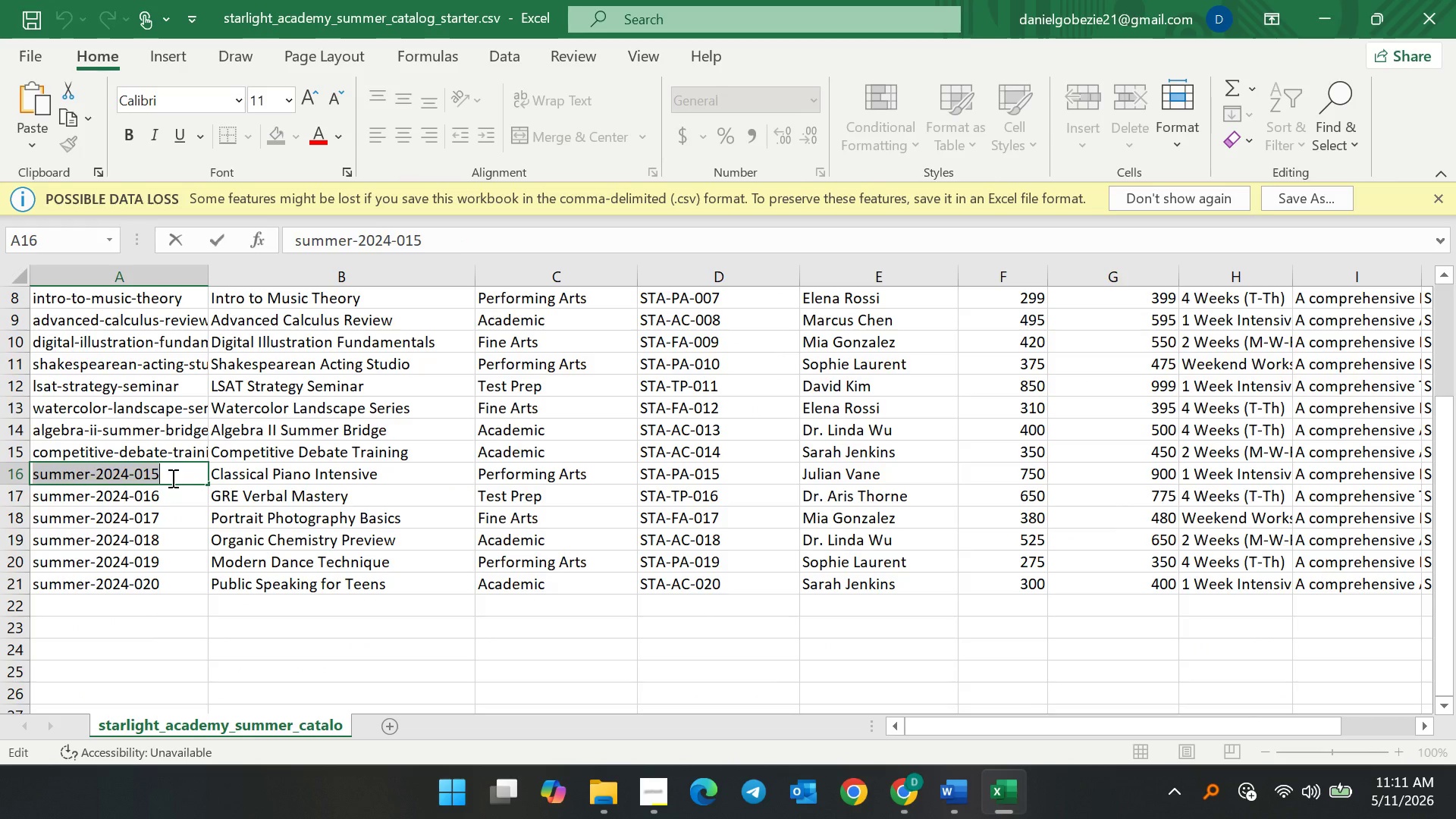 
key(Control+V)
 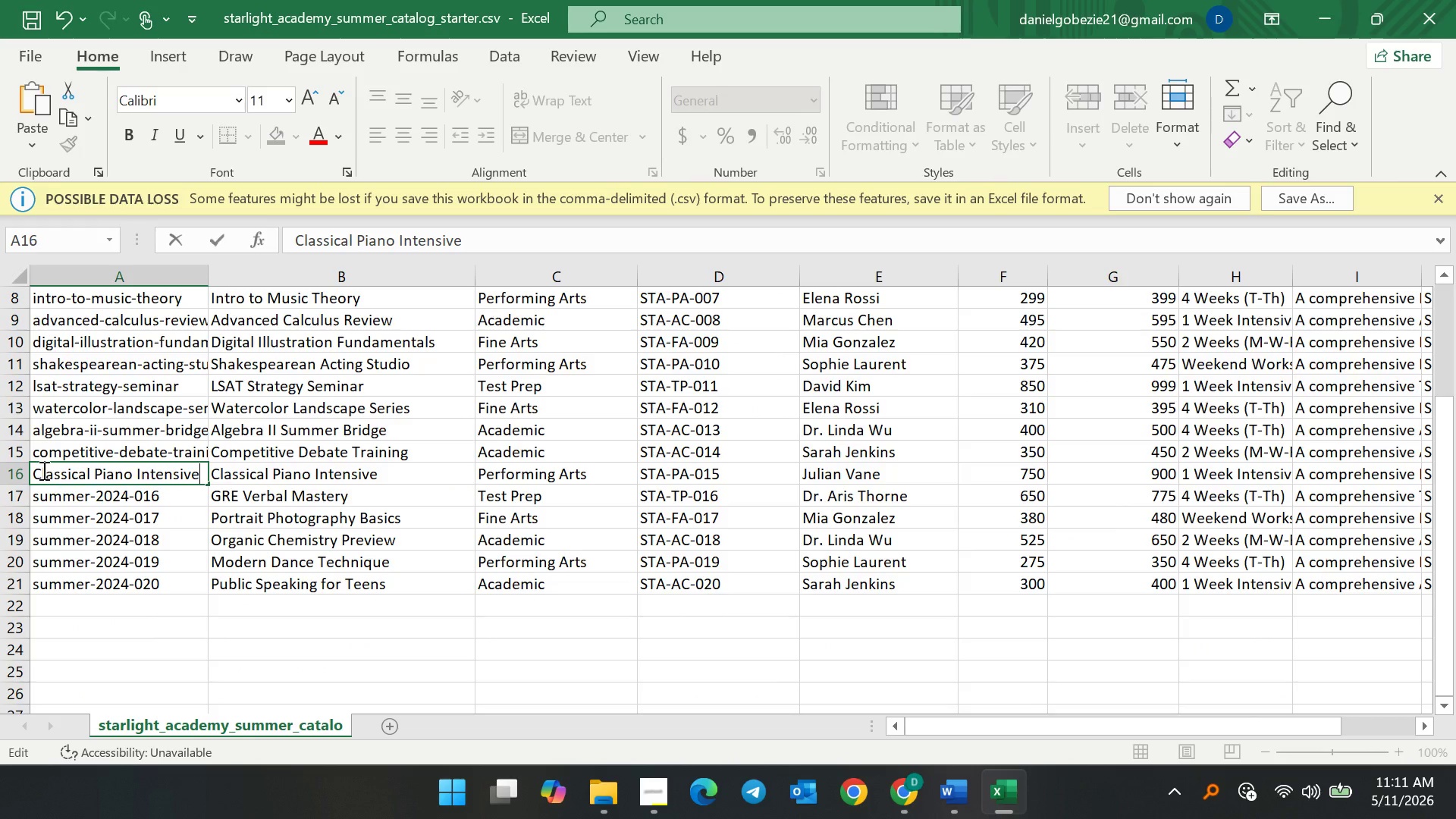 
left_click([42, 469])
 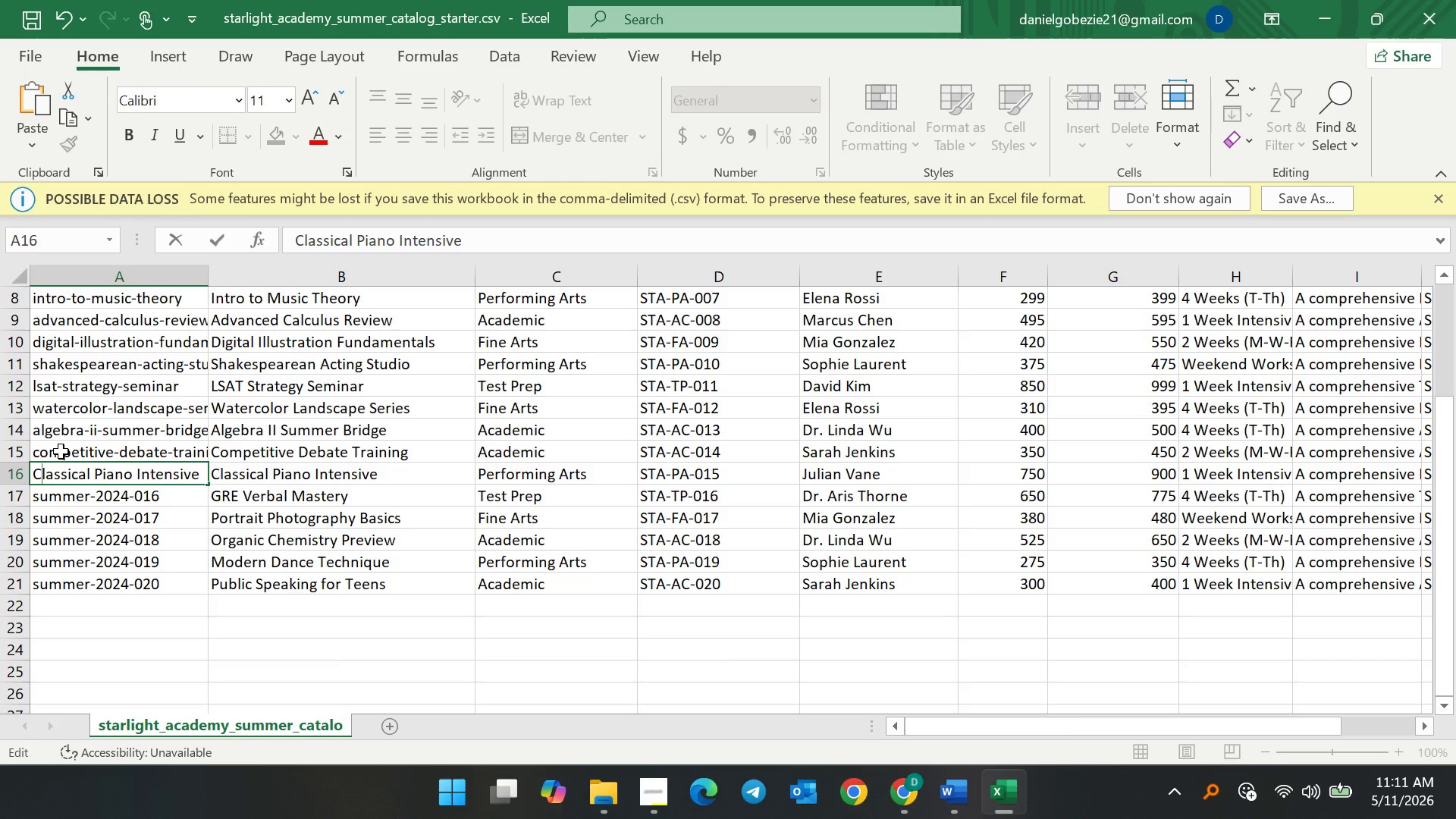 
key(Backspace)
 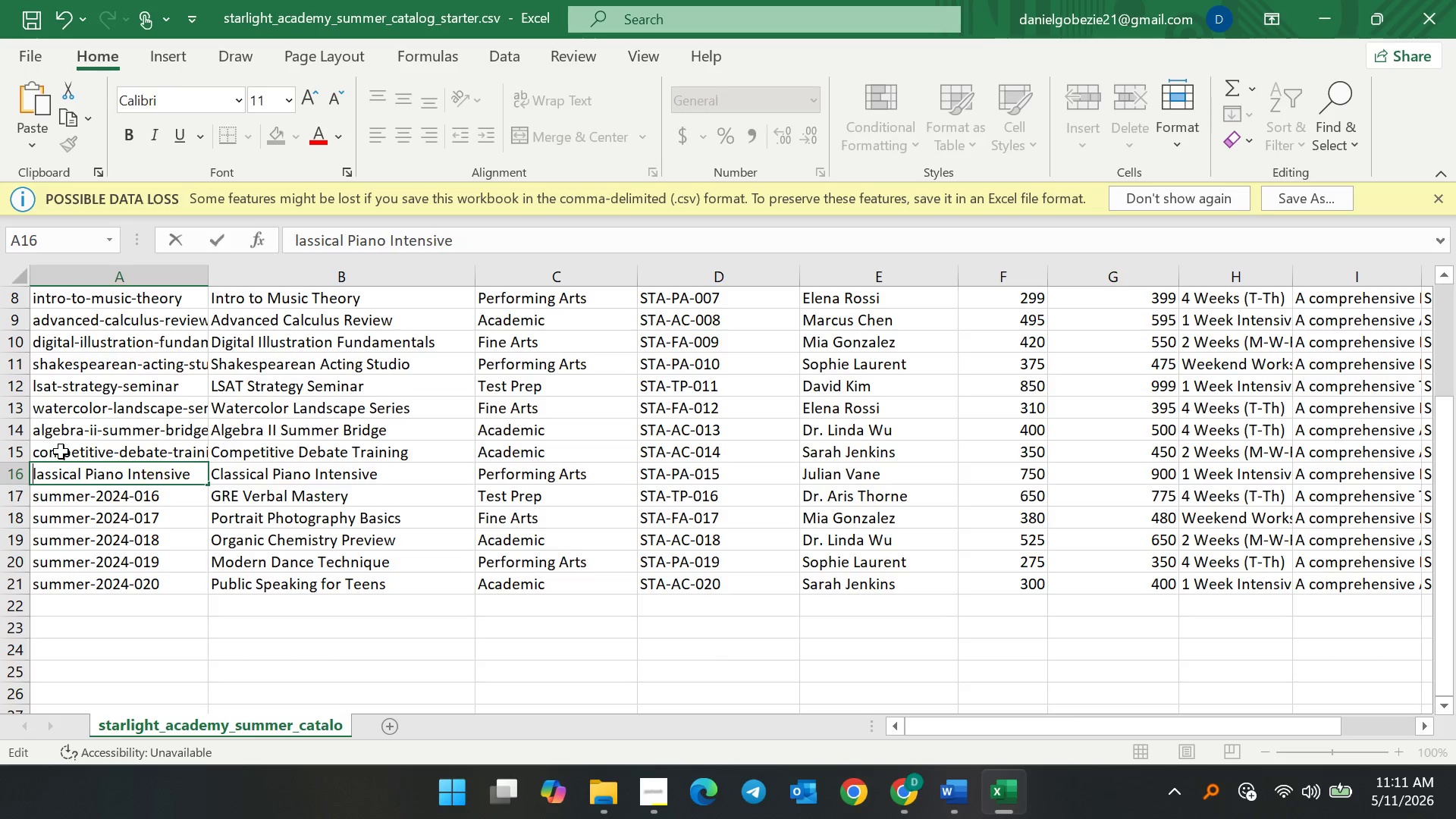 
key(C)
 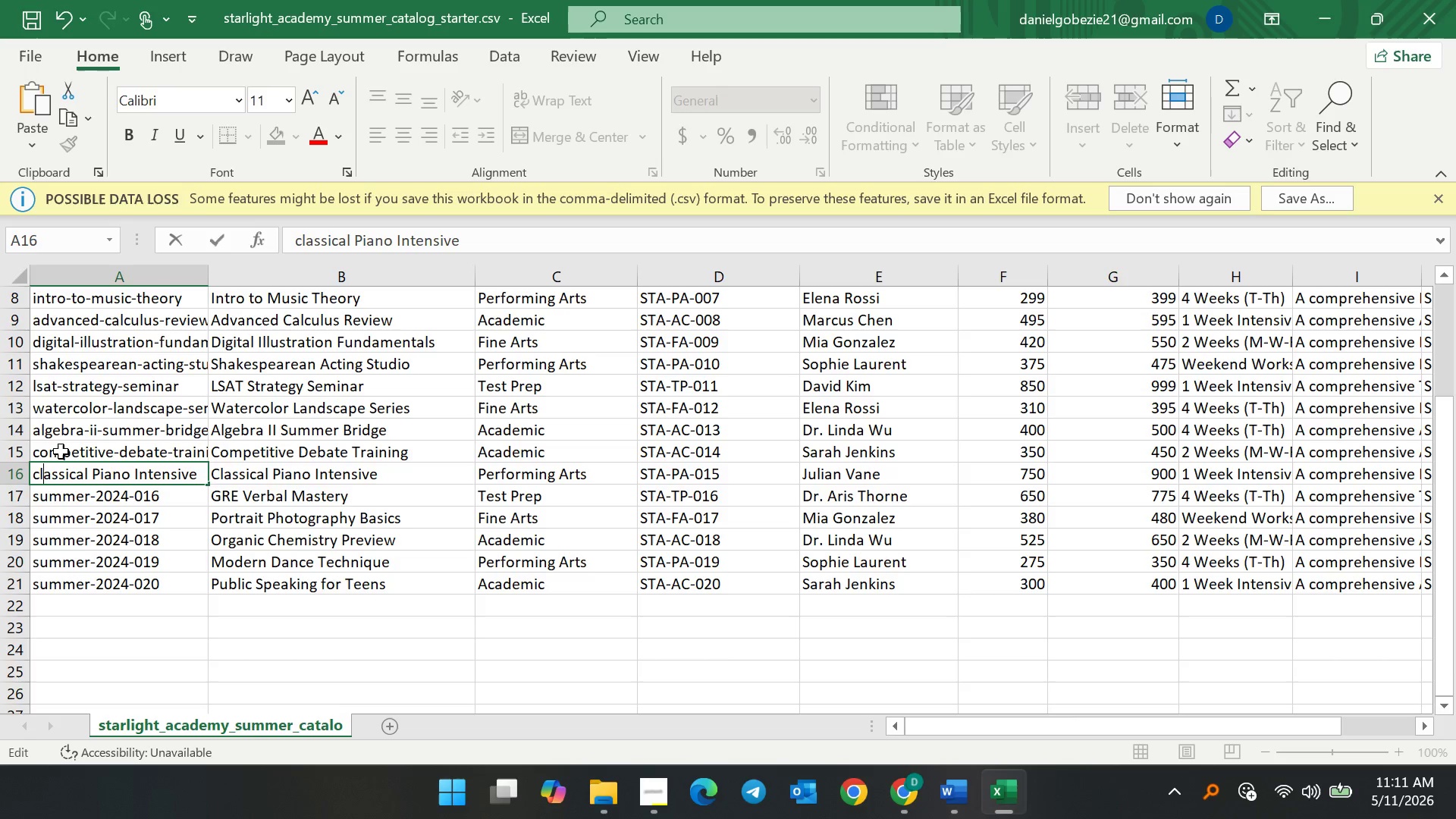 
hold_key(key=ArrowRight, duration=0.75)
 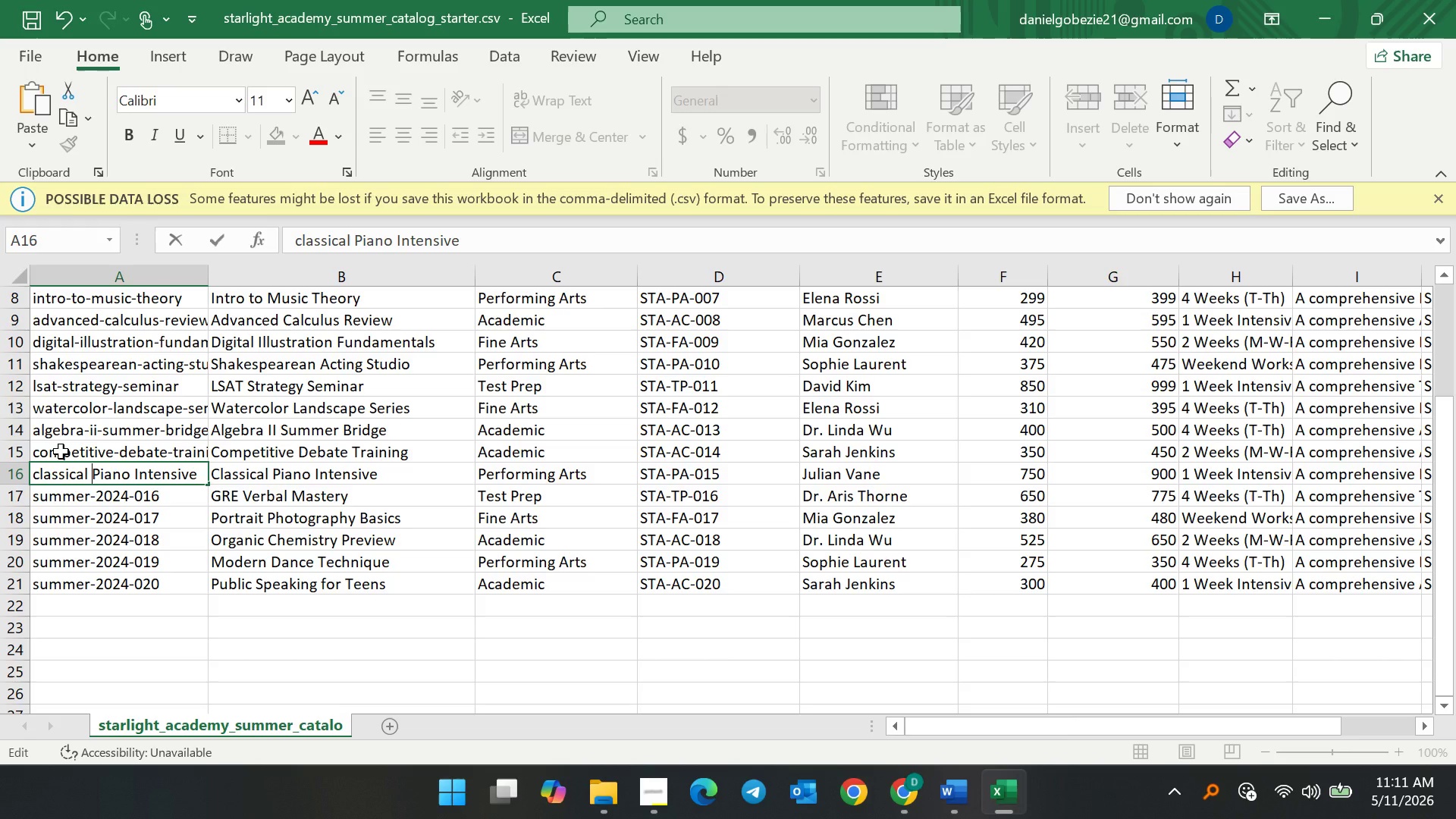 
key(ArrowRight)
 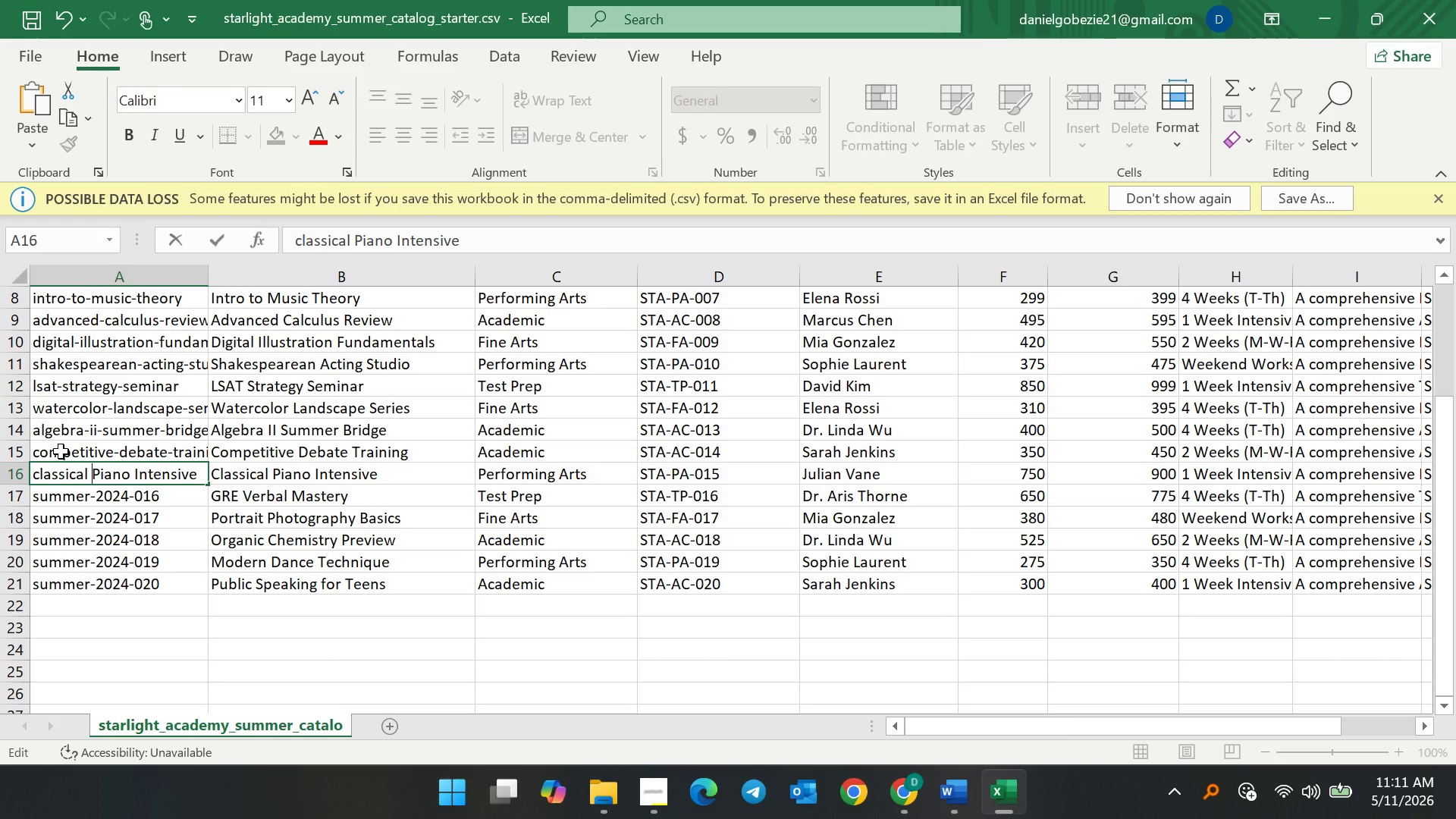 
key(ArrowRight)
 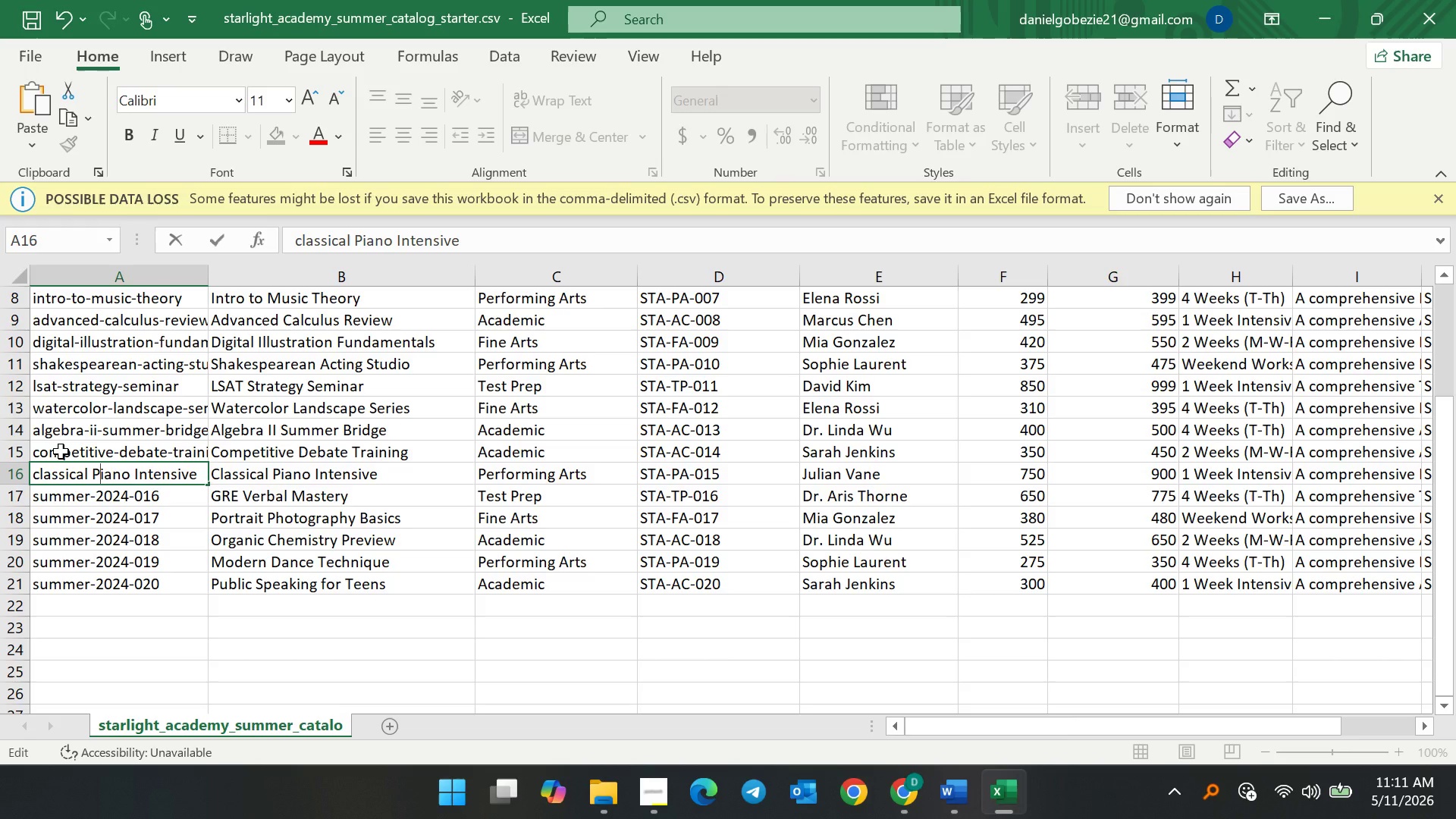 
key(Backspace)
 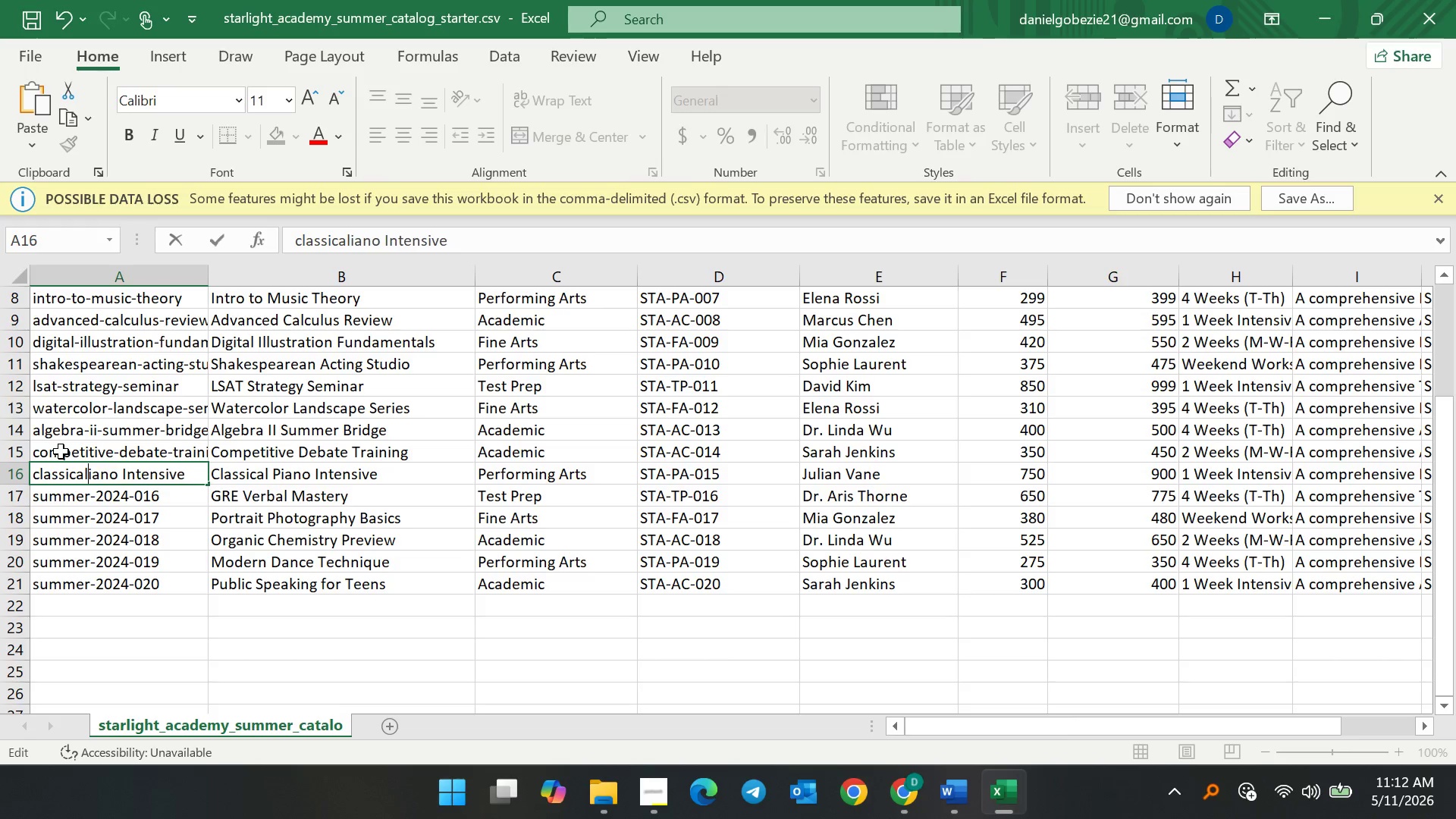 
key(Backspace)
 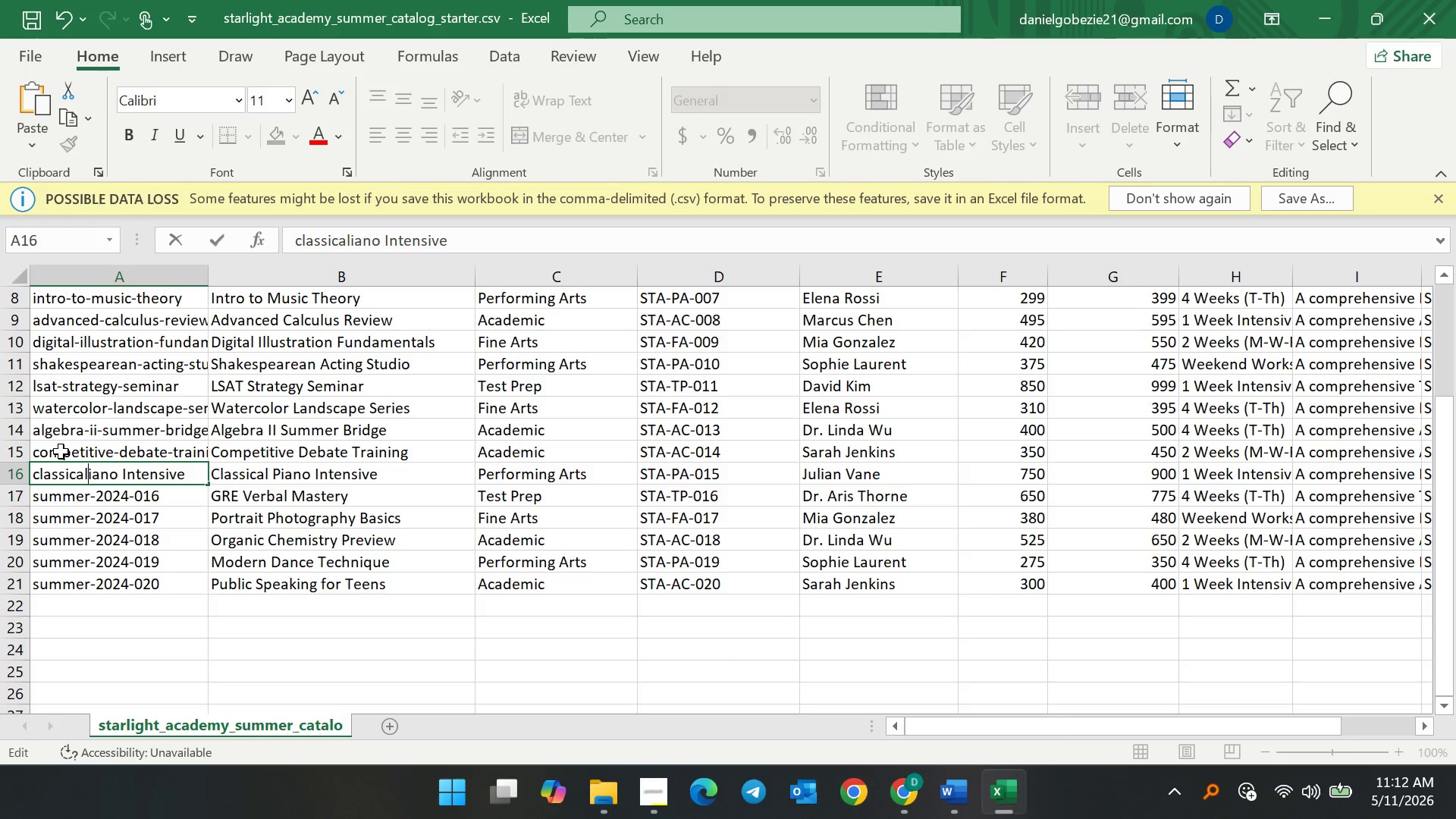 
key(Minus)
 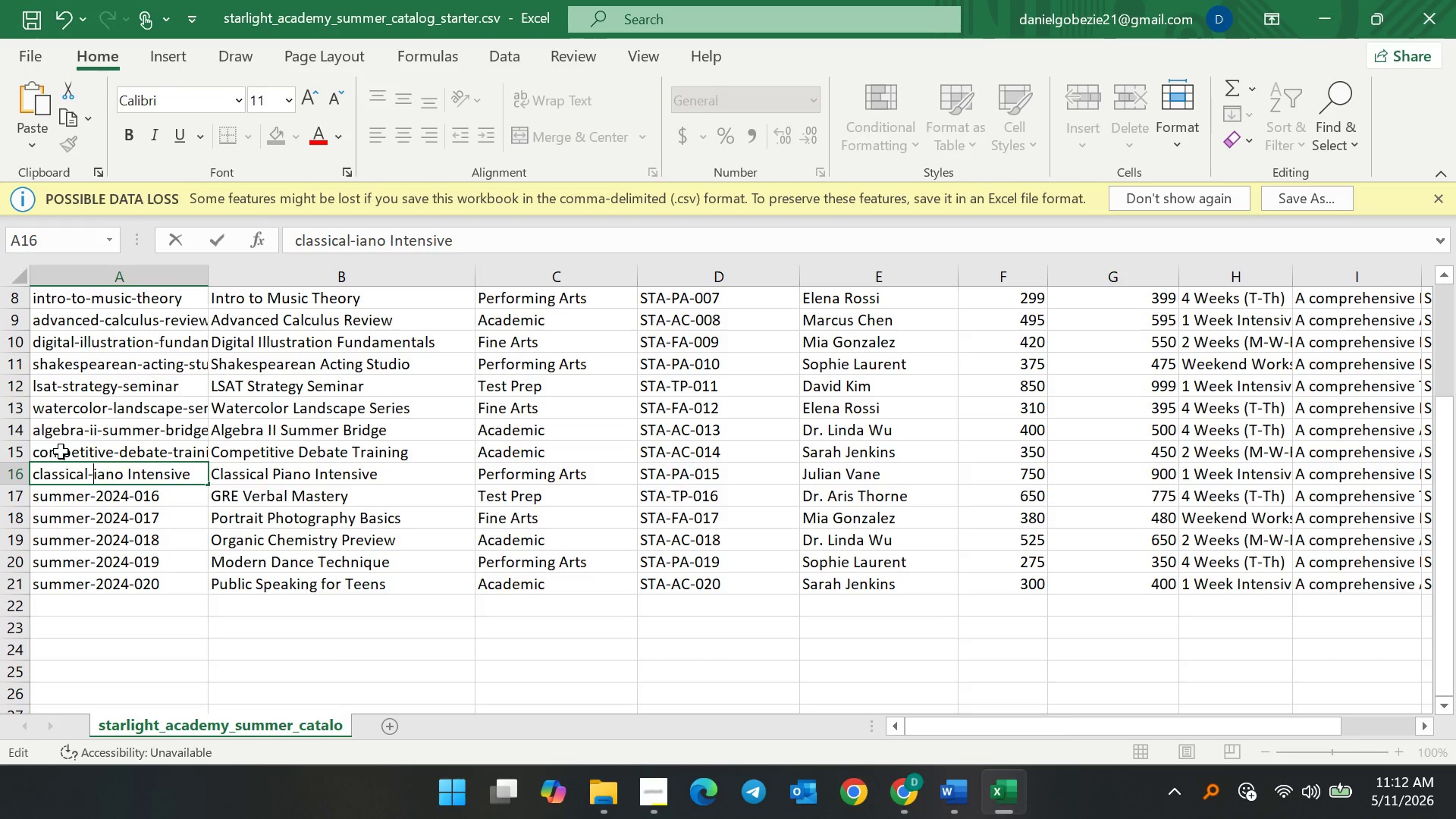 
key(P)
 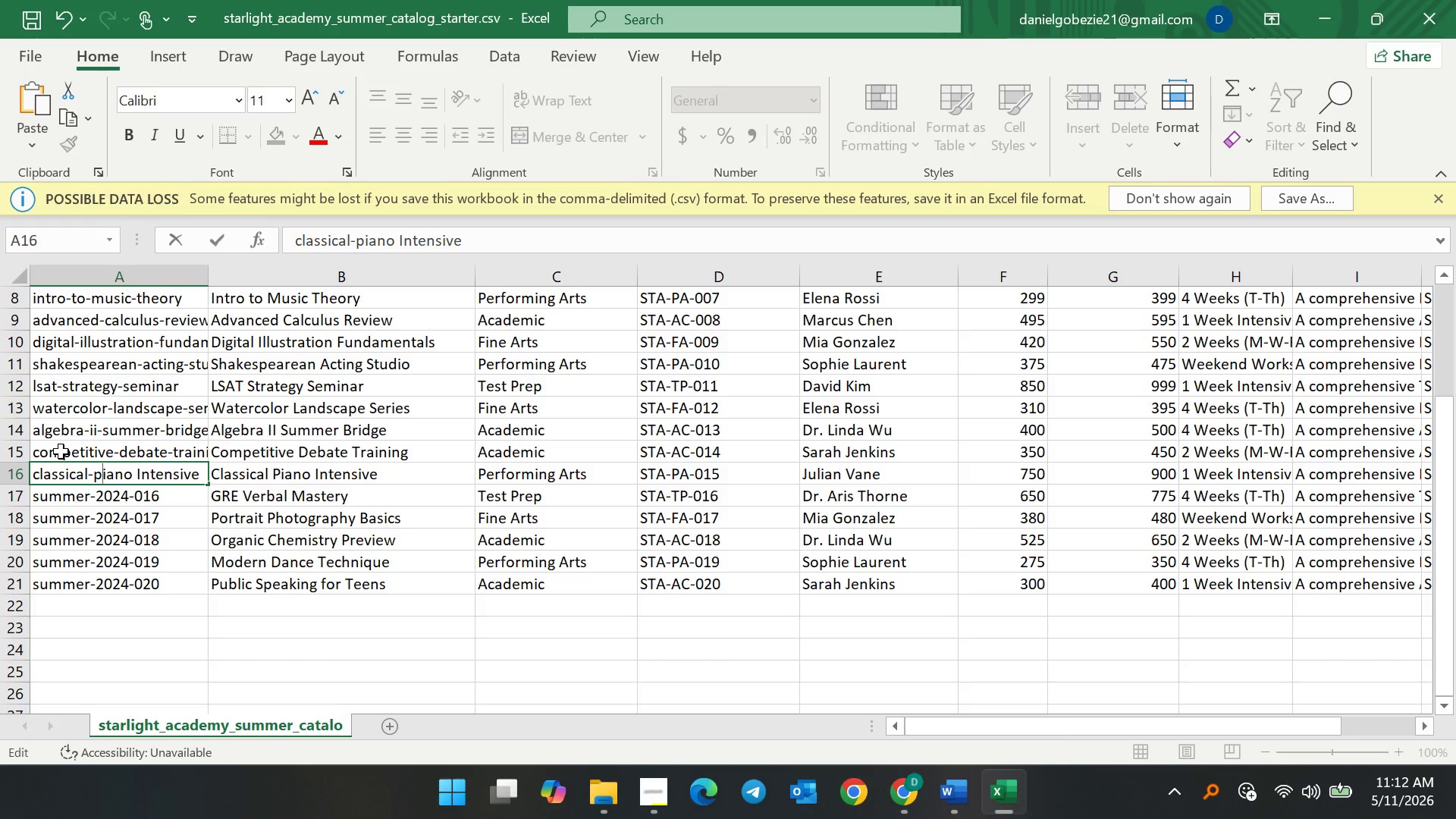 
hold_key(key=ArrowRight, duration=0.72)
 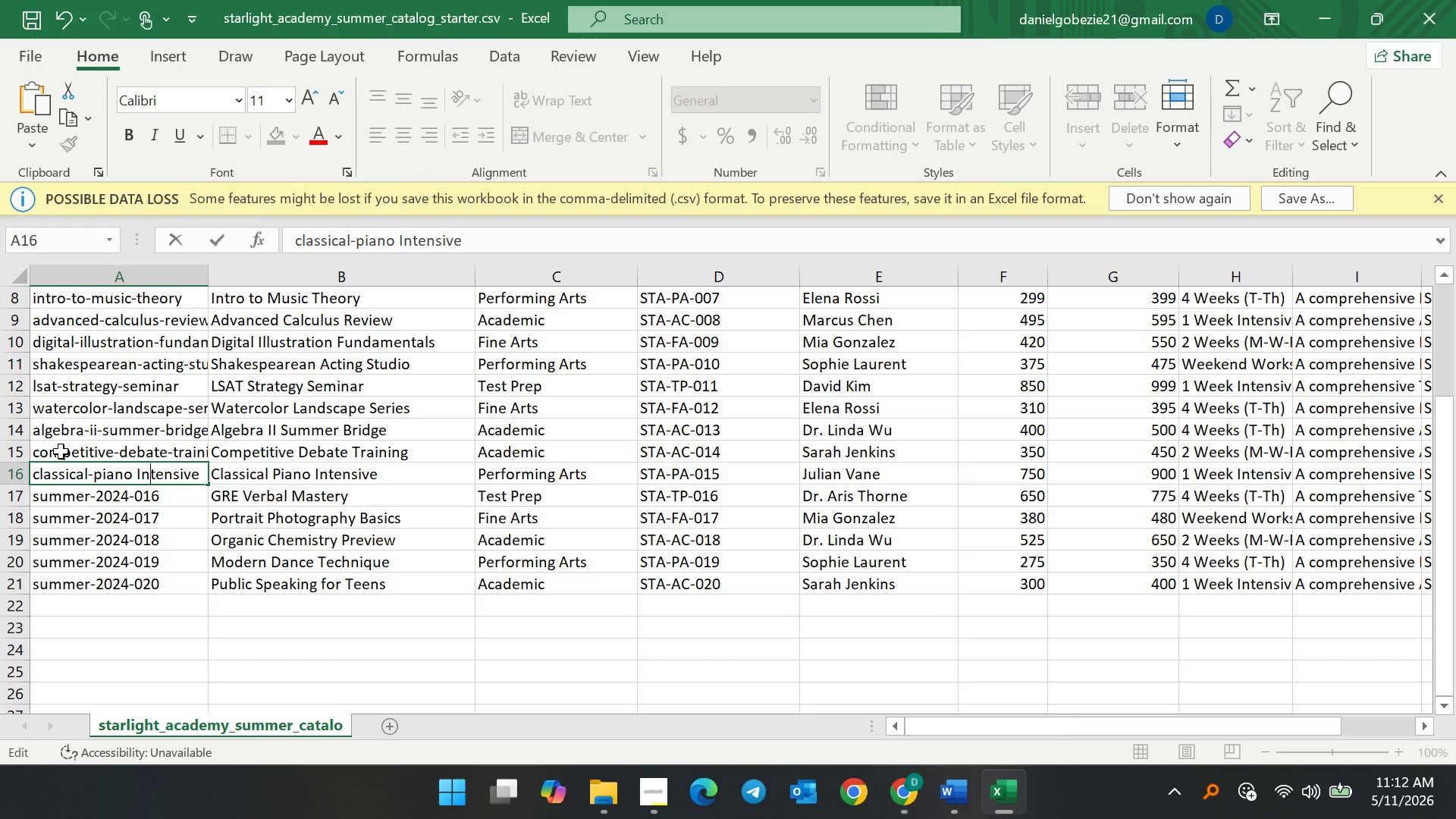 
key(ArrowRight)
 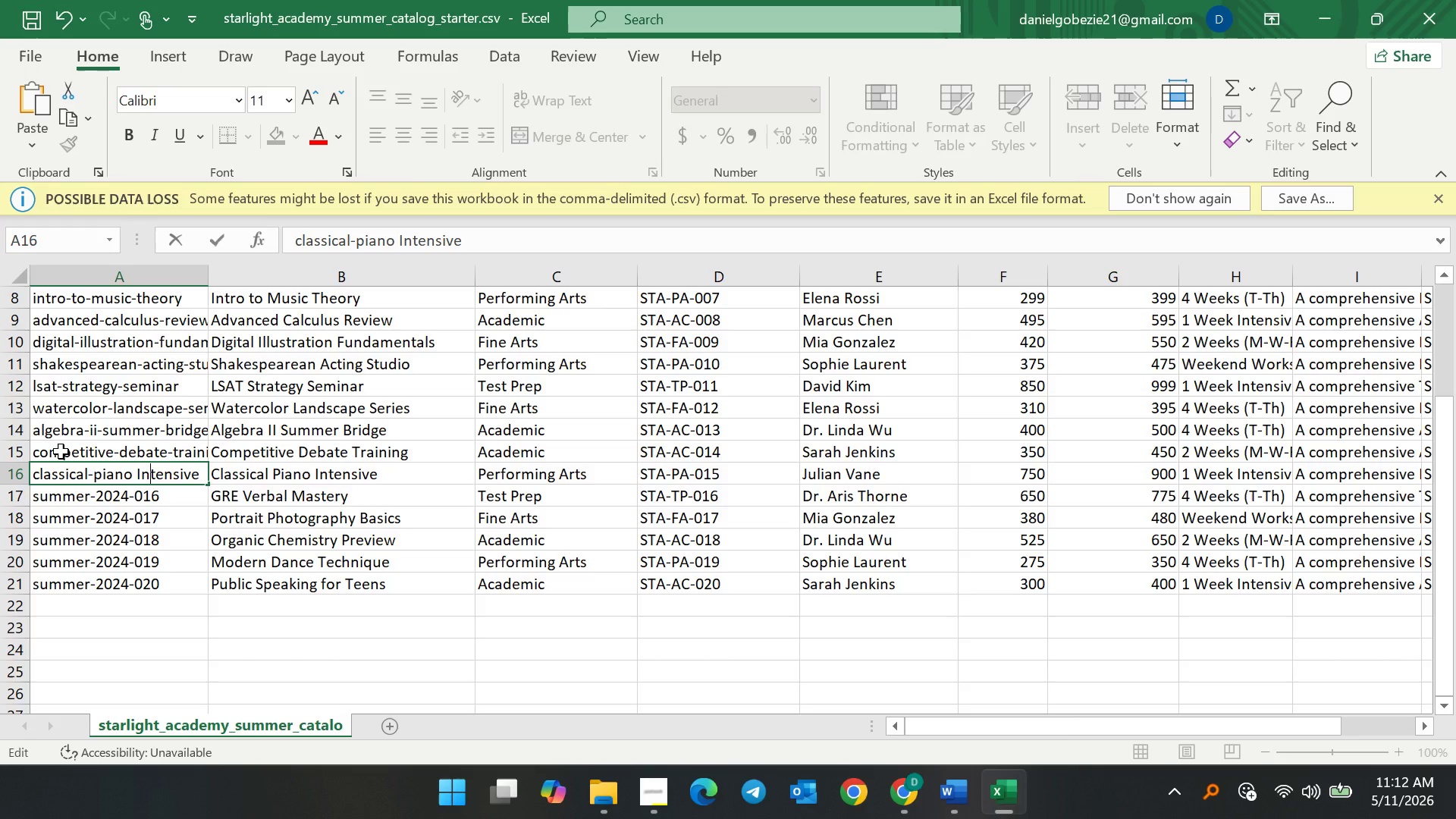 
key(ArrowLeft)
 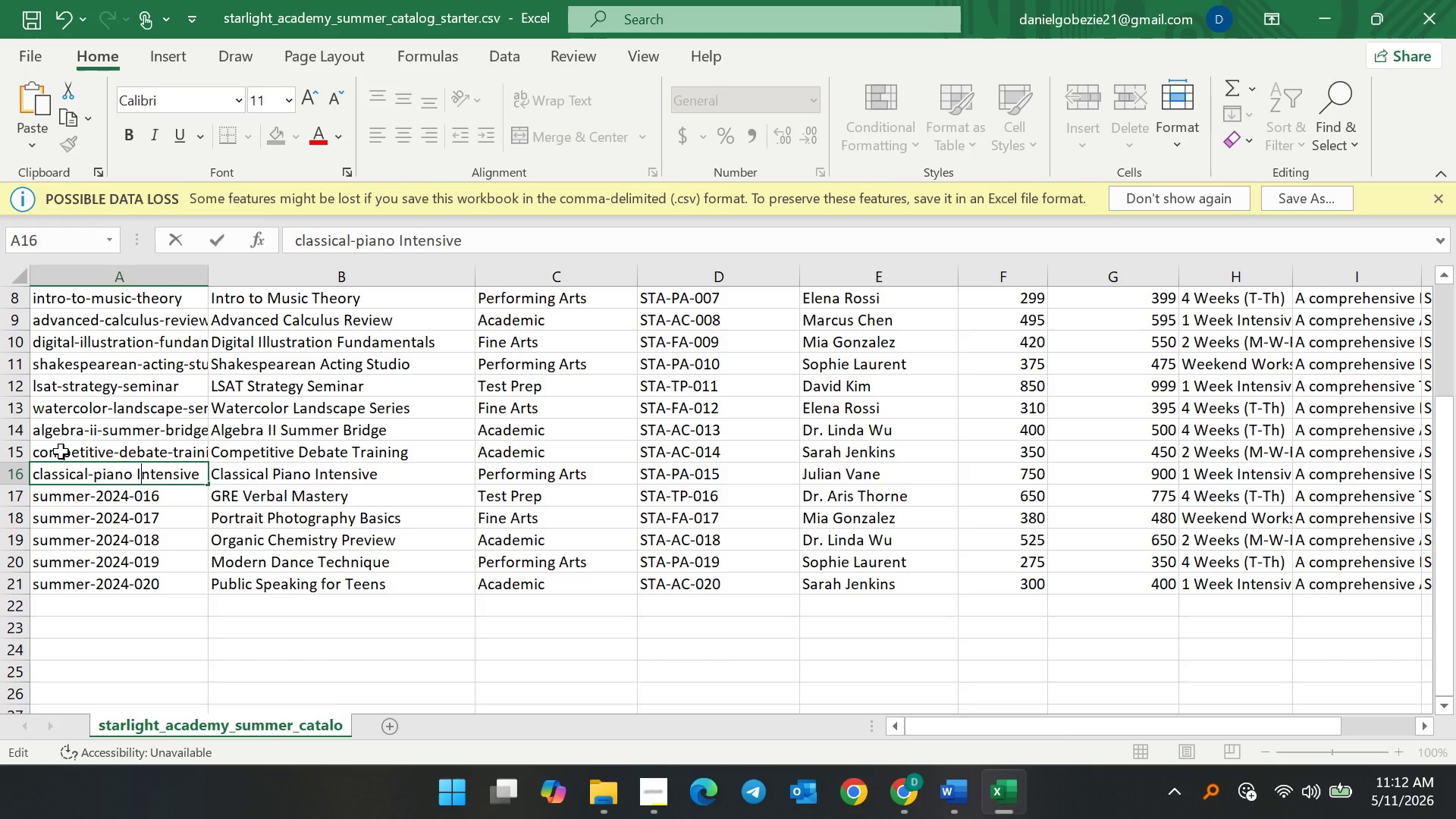 
key(ArrowLeft)
 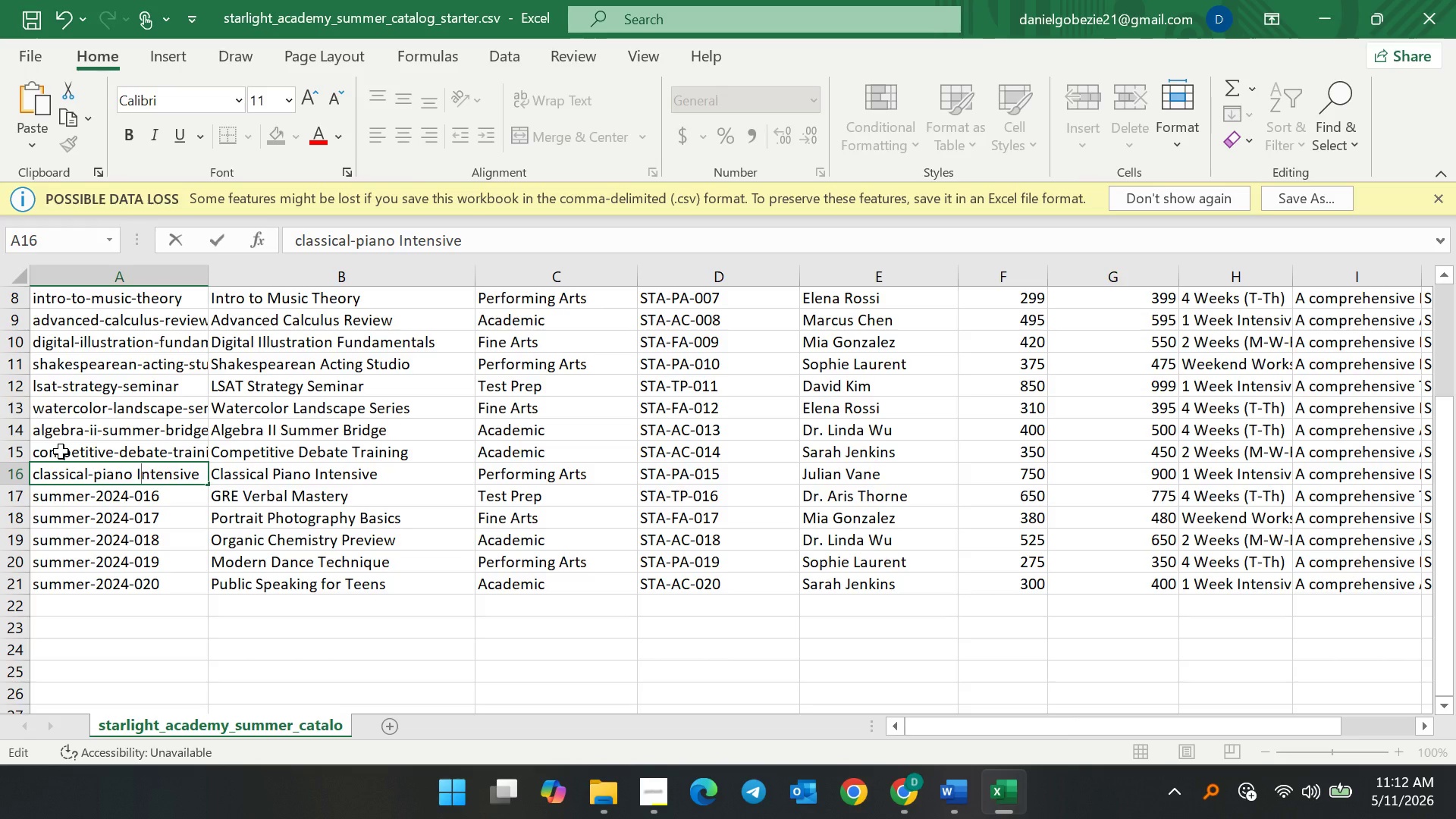 
key(Backspace)
 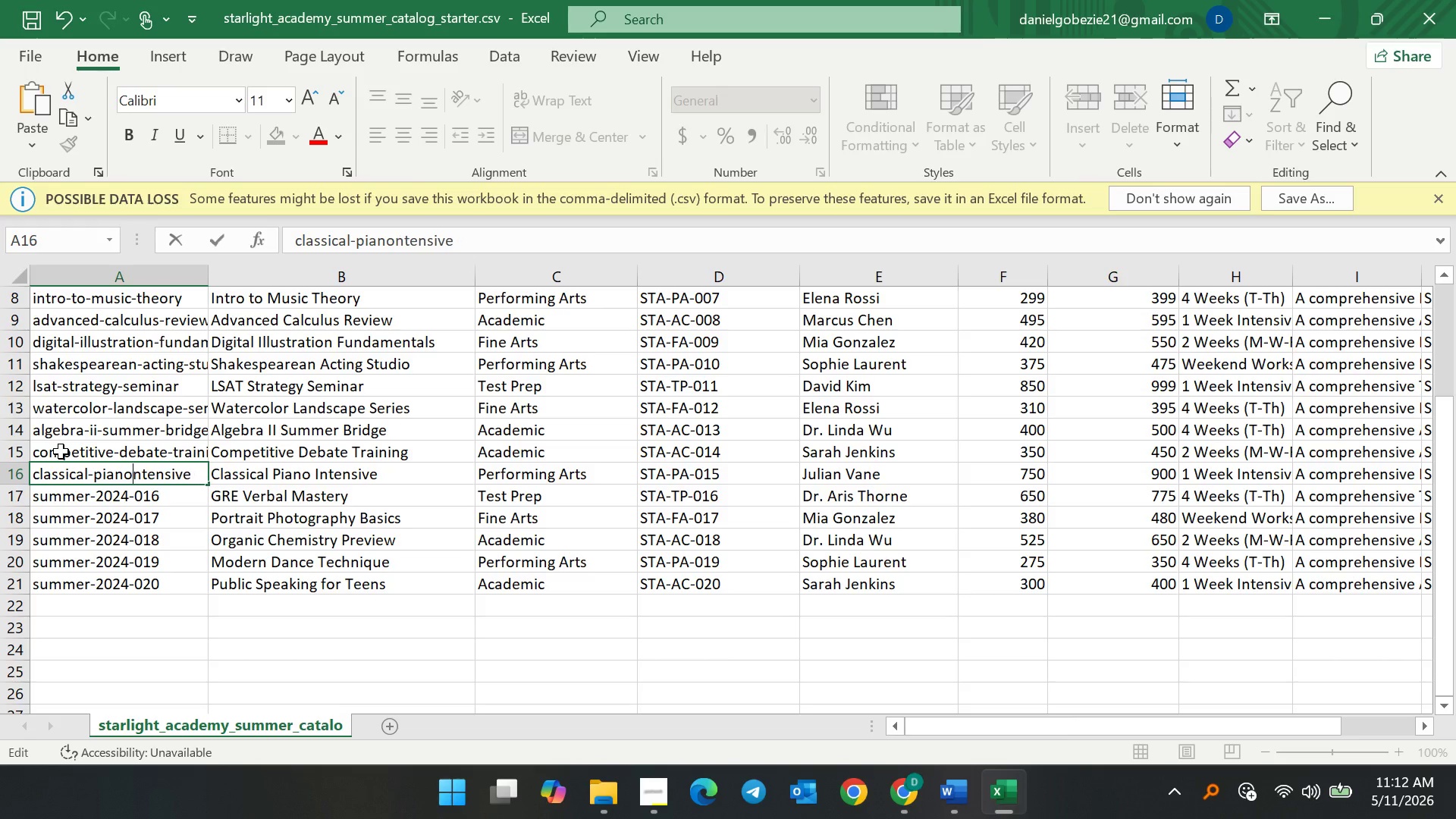 
key(Backspace)
 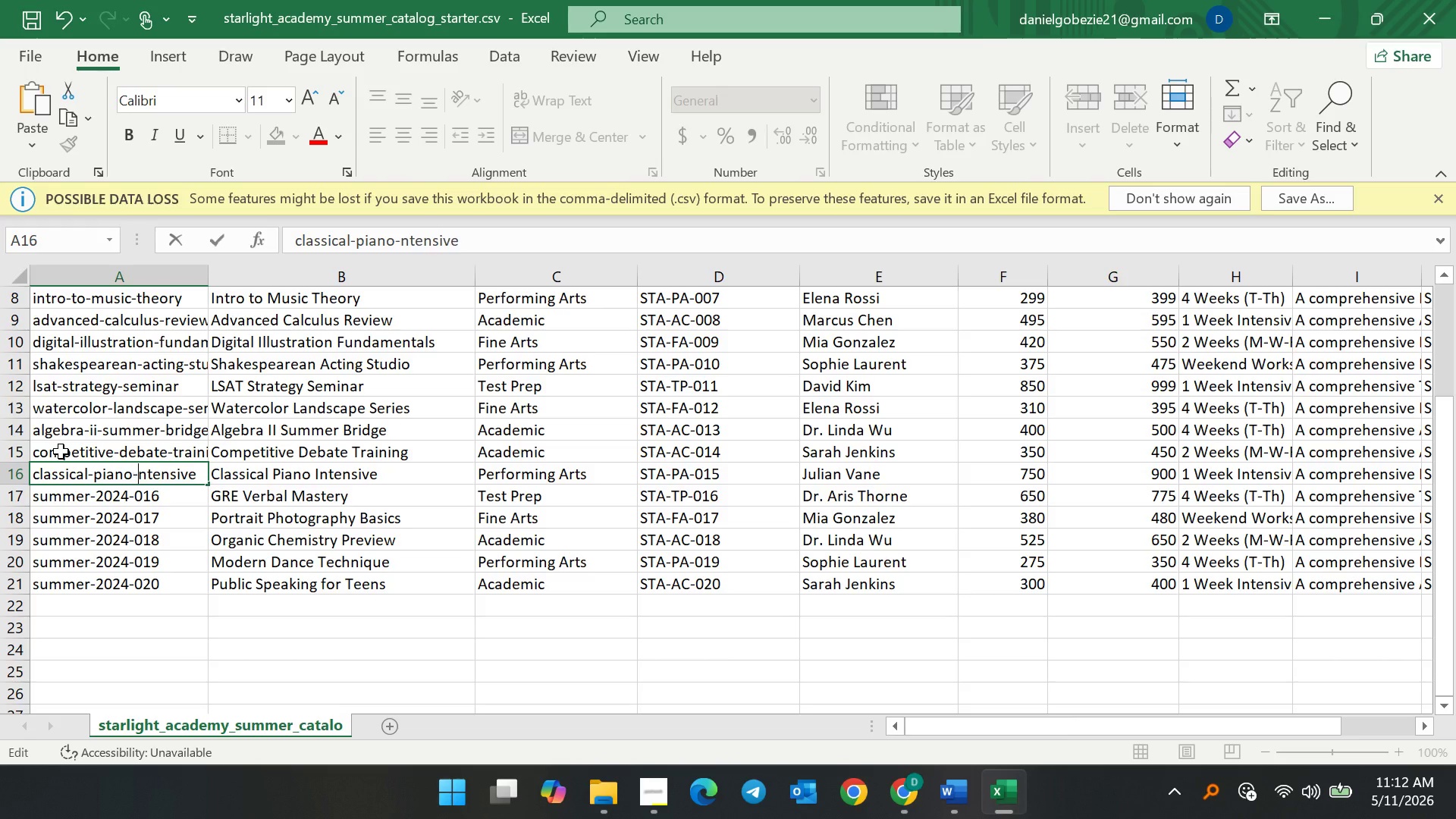 
key(Minus)
 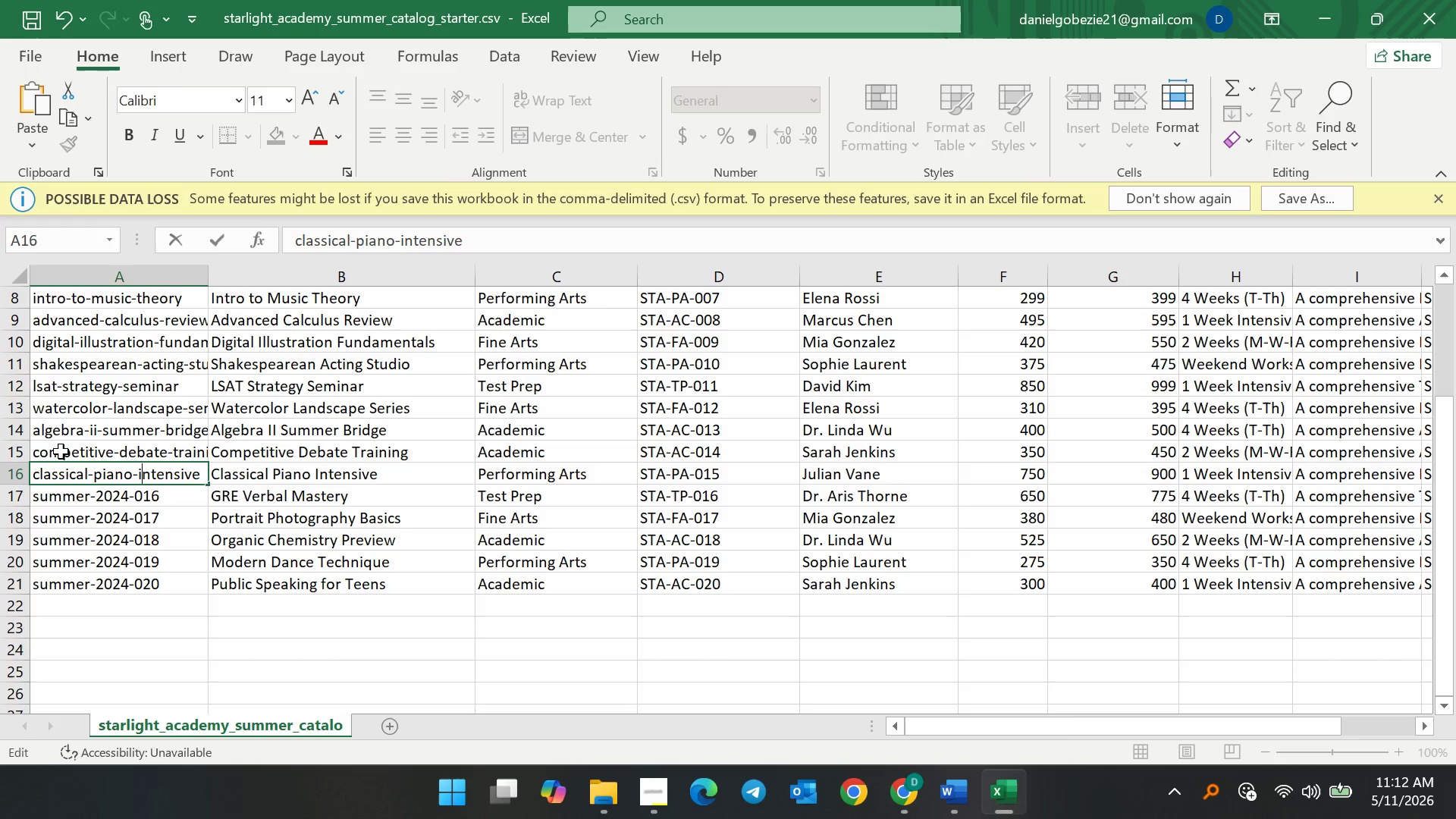 
key(I)
 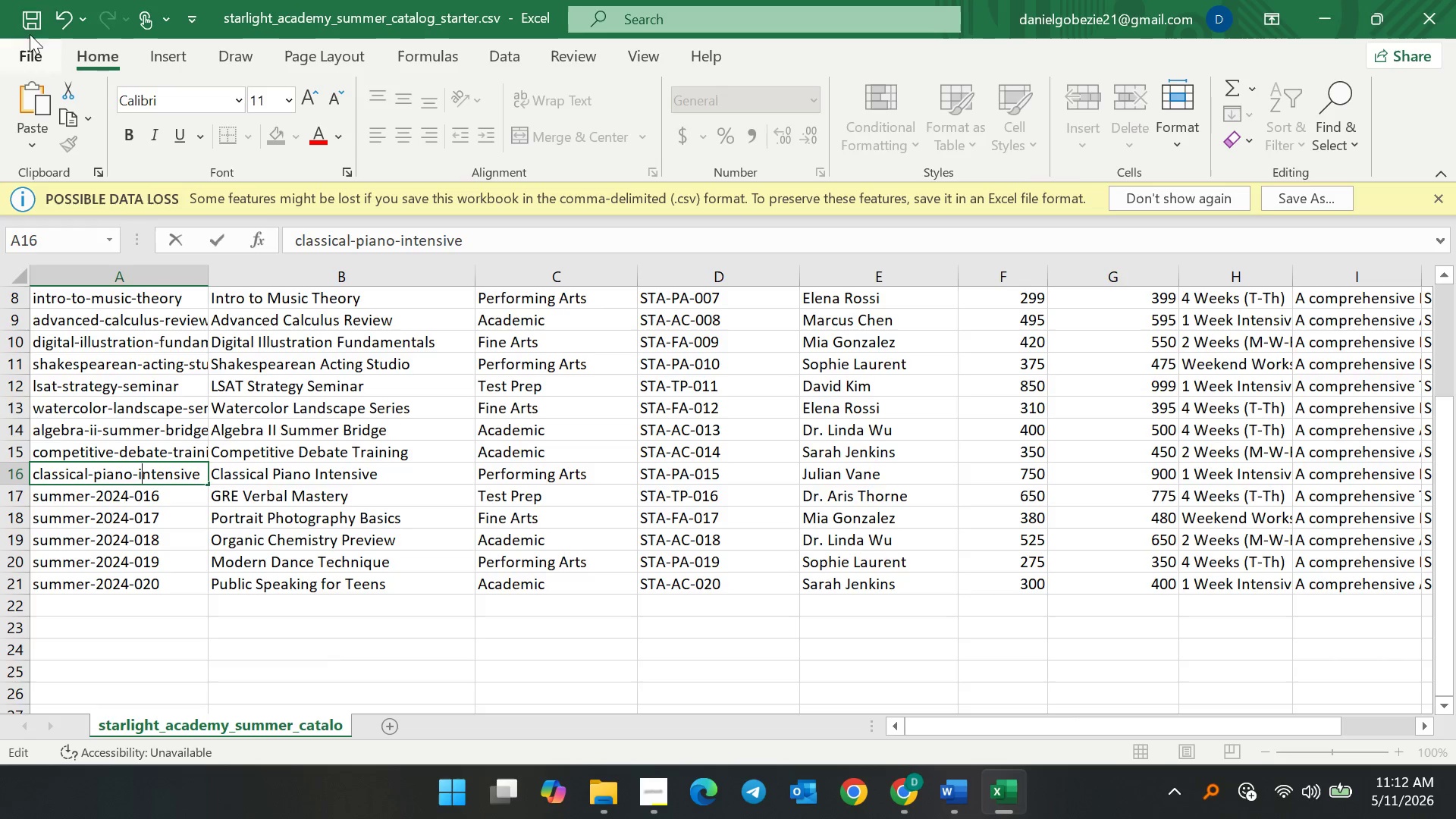 
left_click([26, 24])
 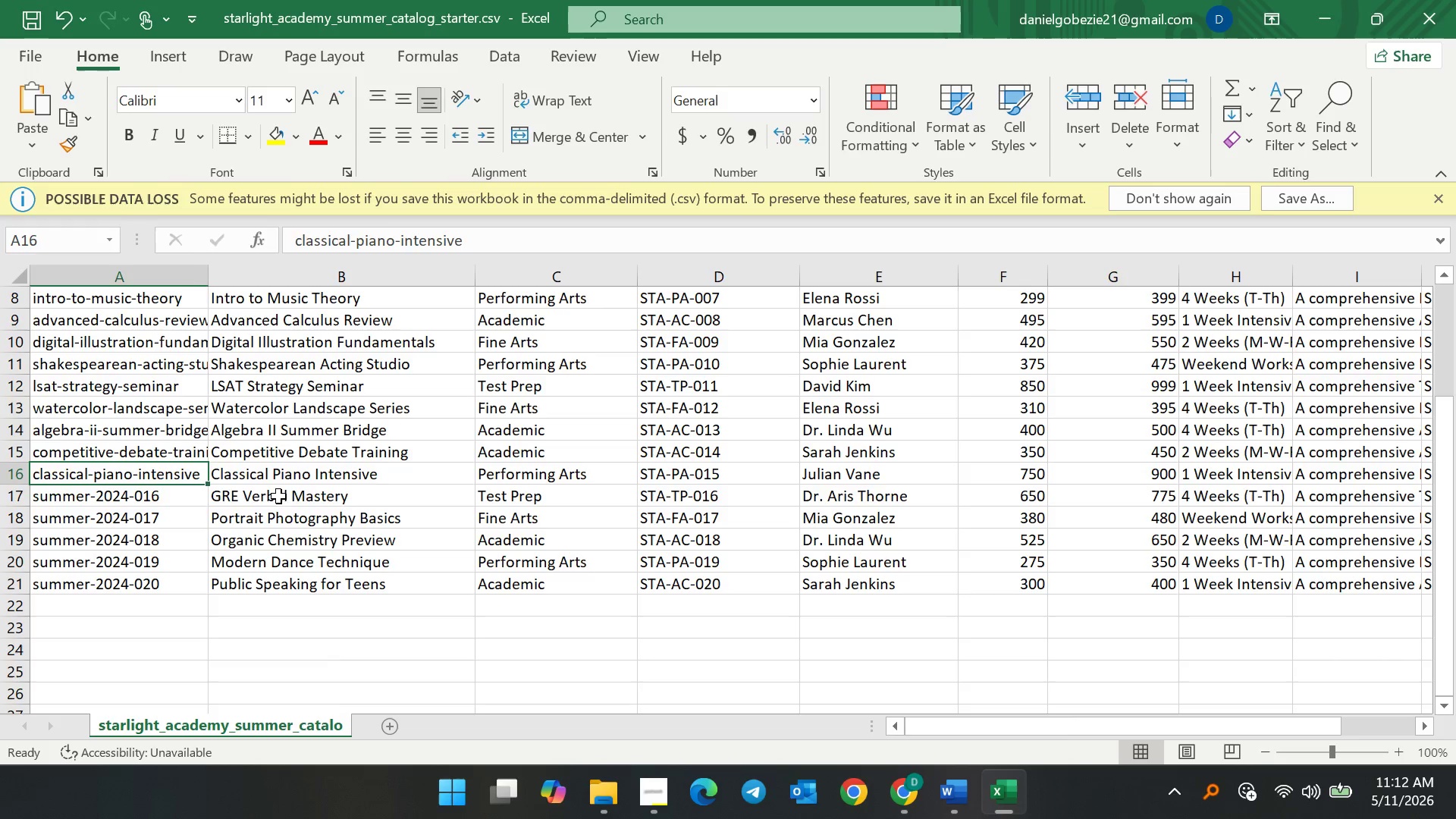 
double_click([276, 492])
 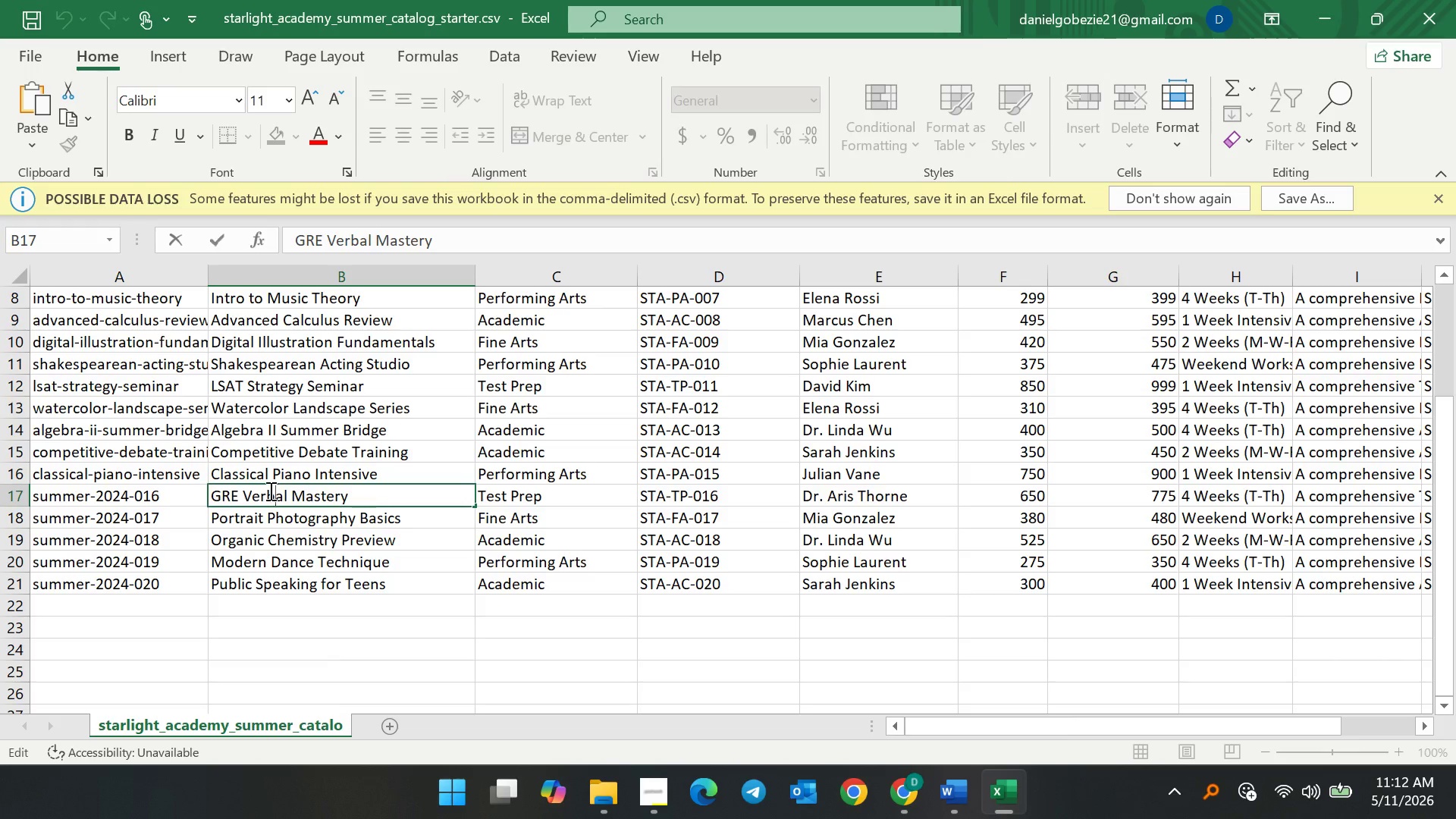 
key(Control+A)
 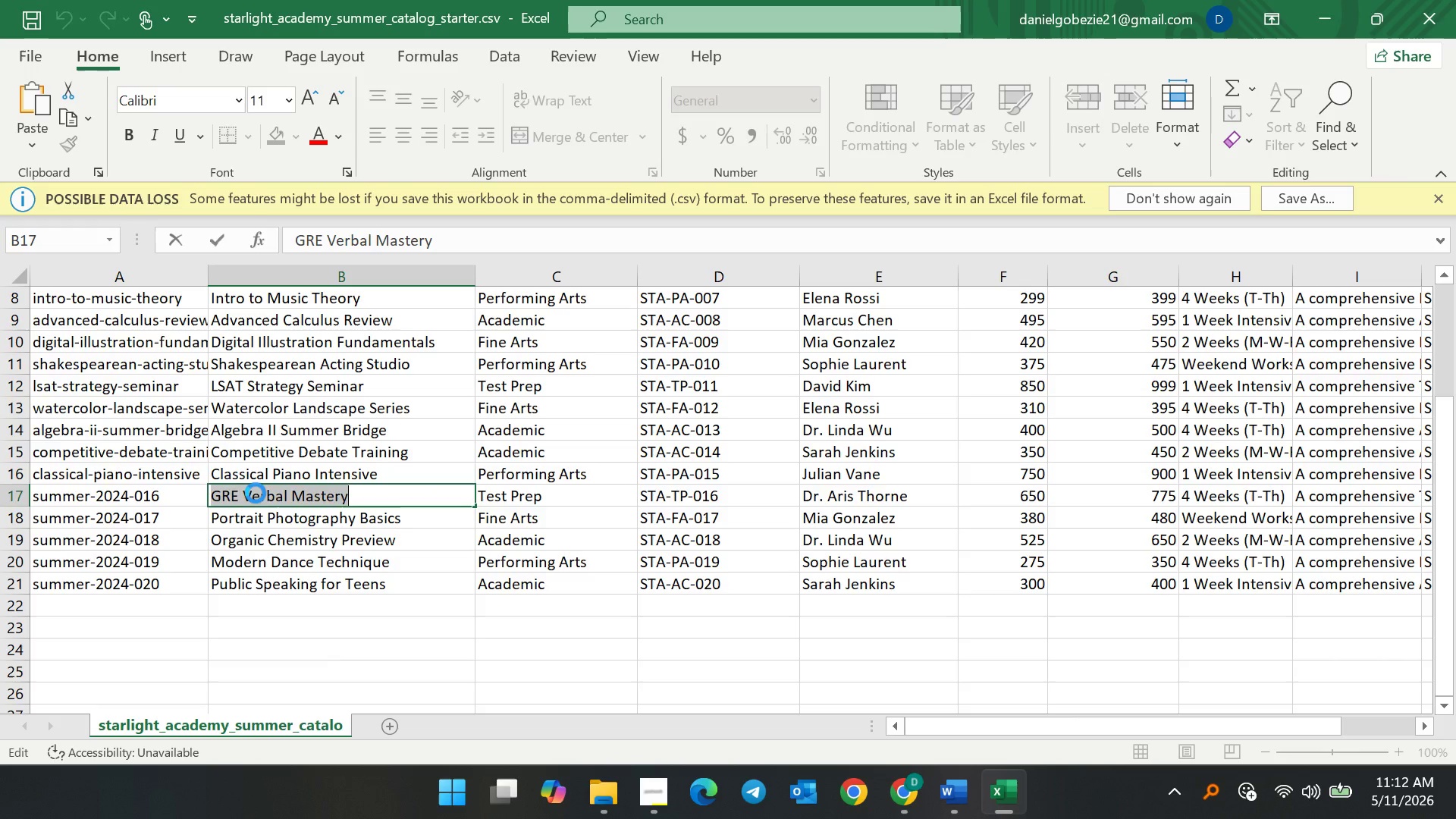 
key(Control+C)
 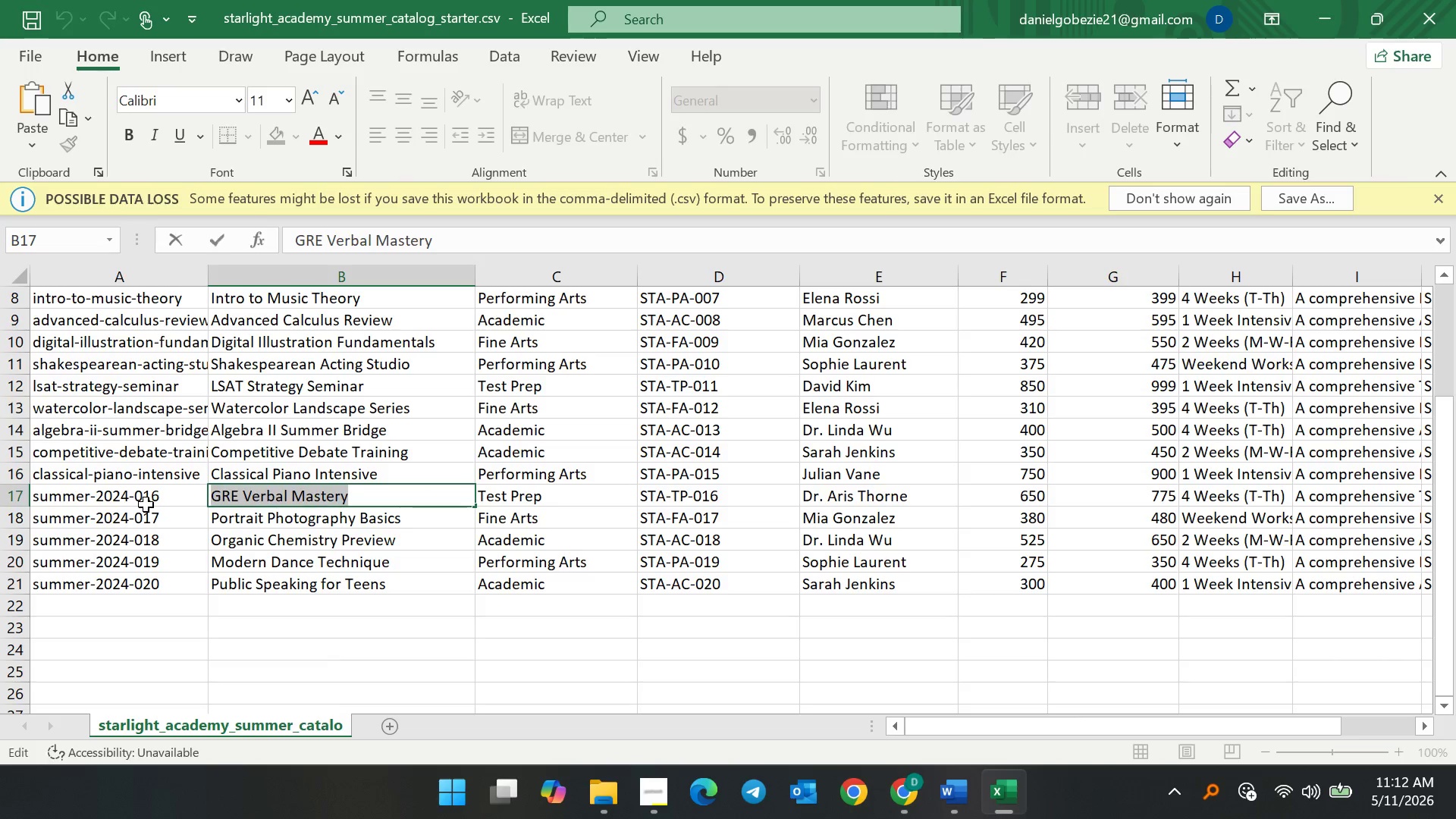 
double_click([146, 504])
 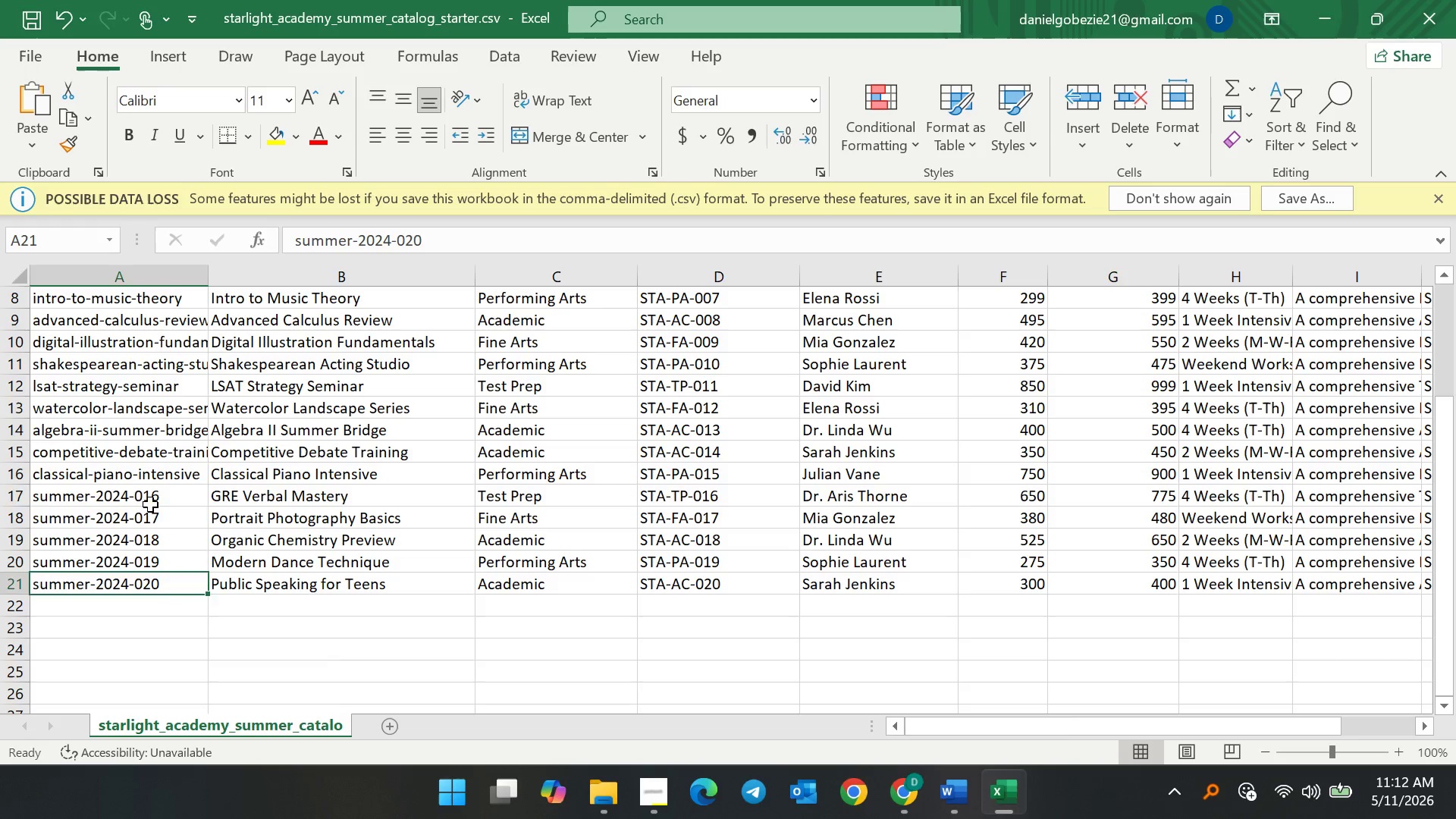 
double_click([150, 504])
 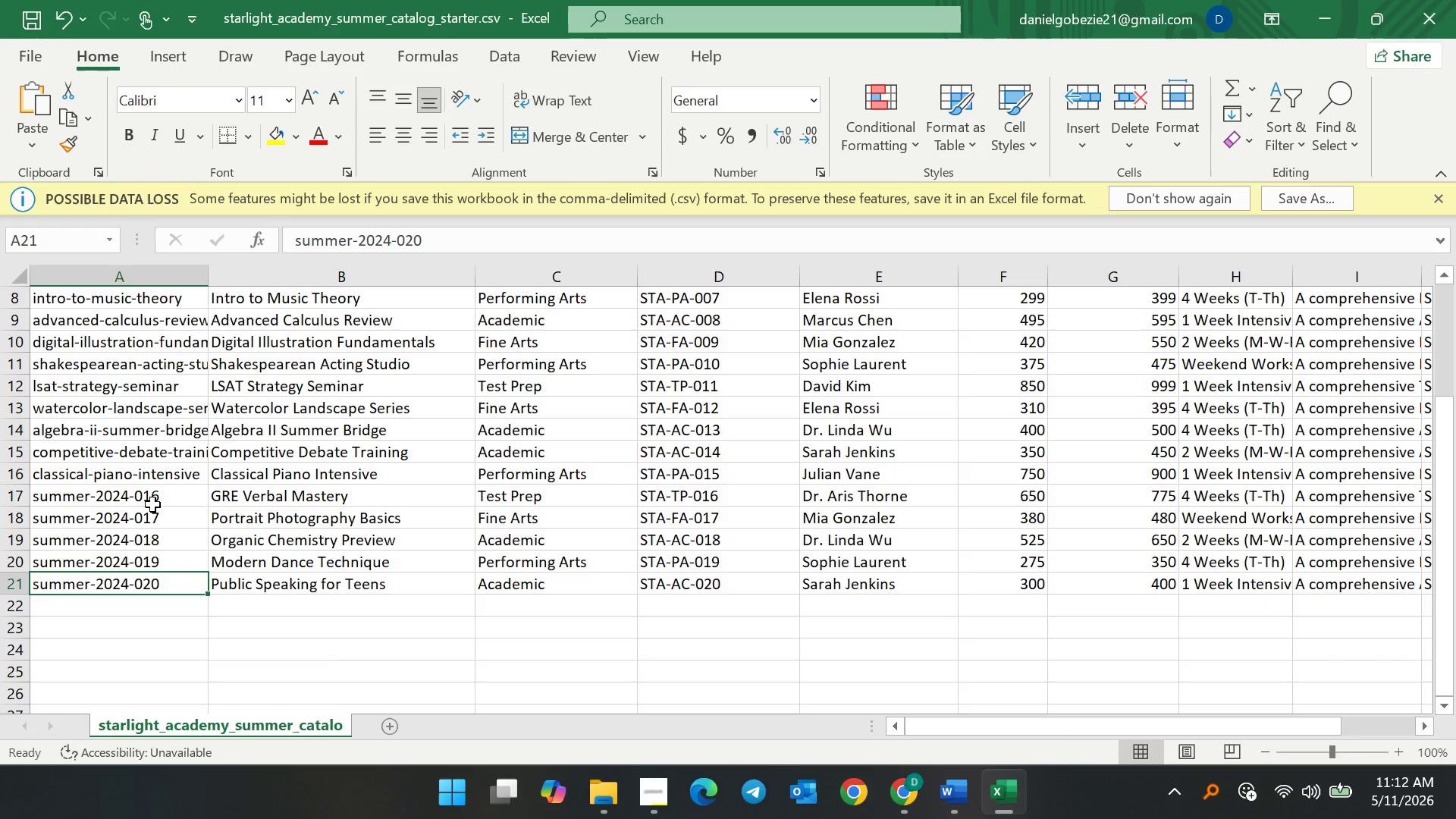 
key(Control+ControlLeft)
 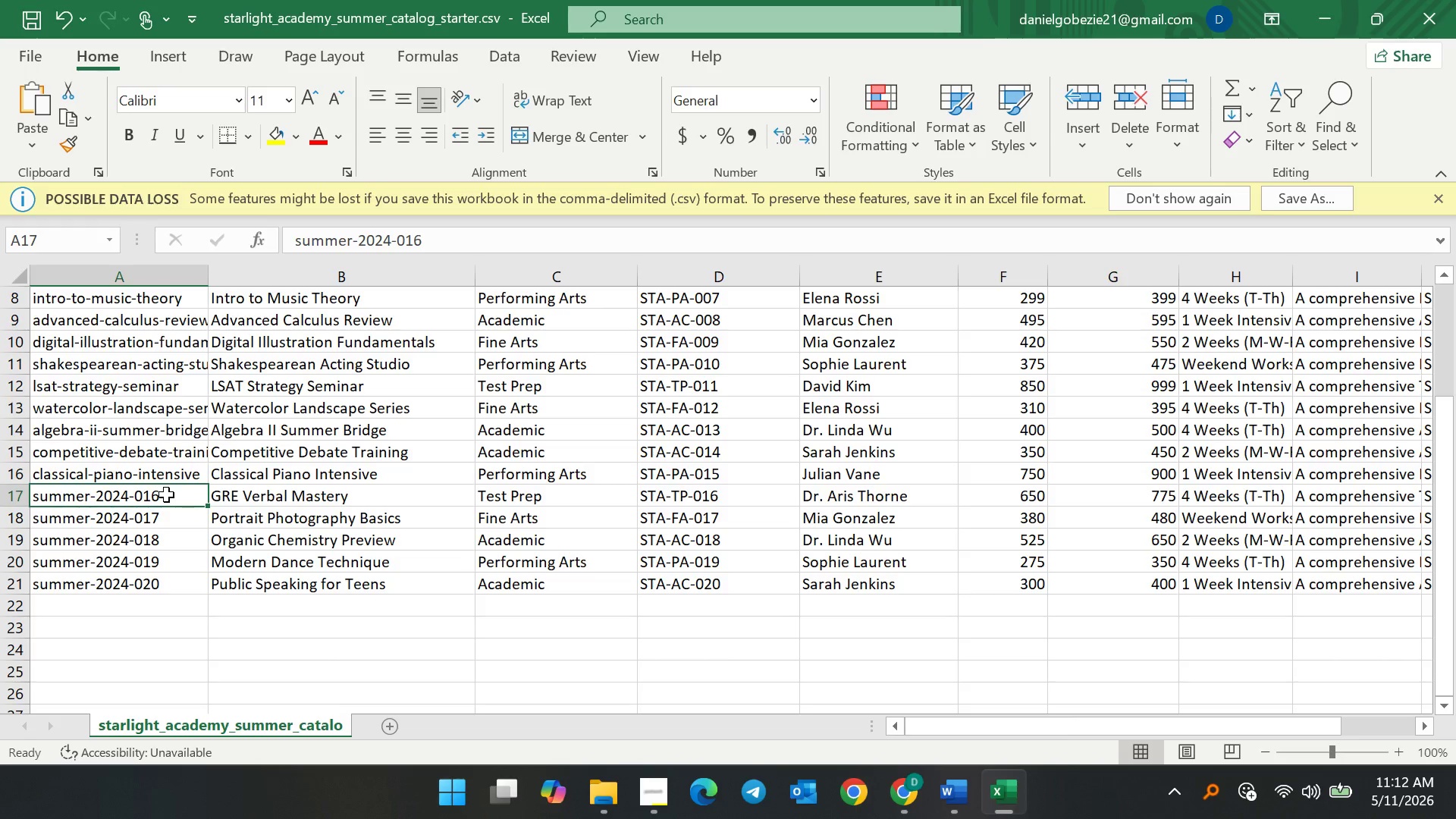 
double_click([166, 494])
 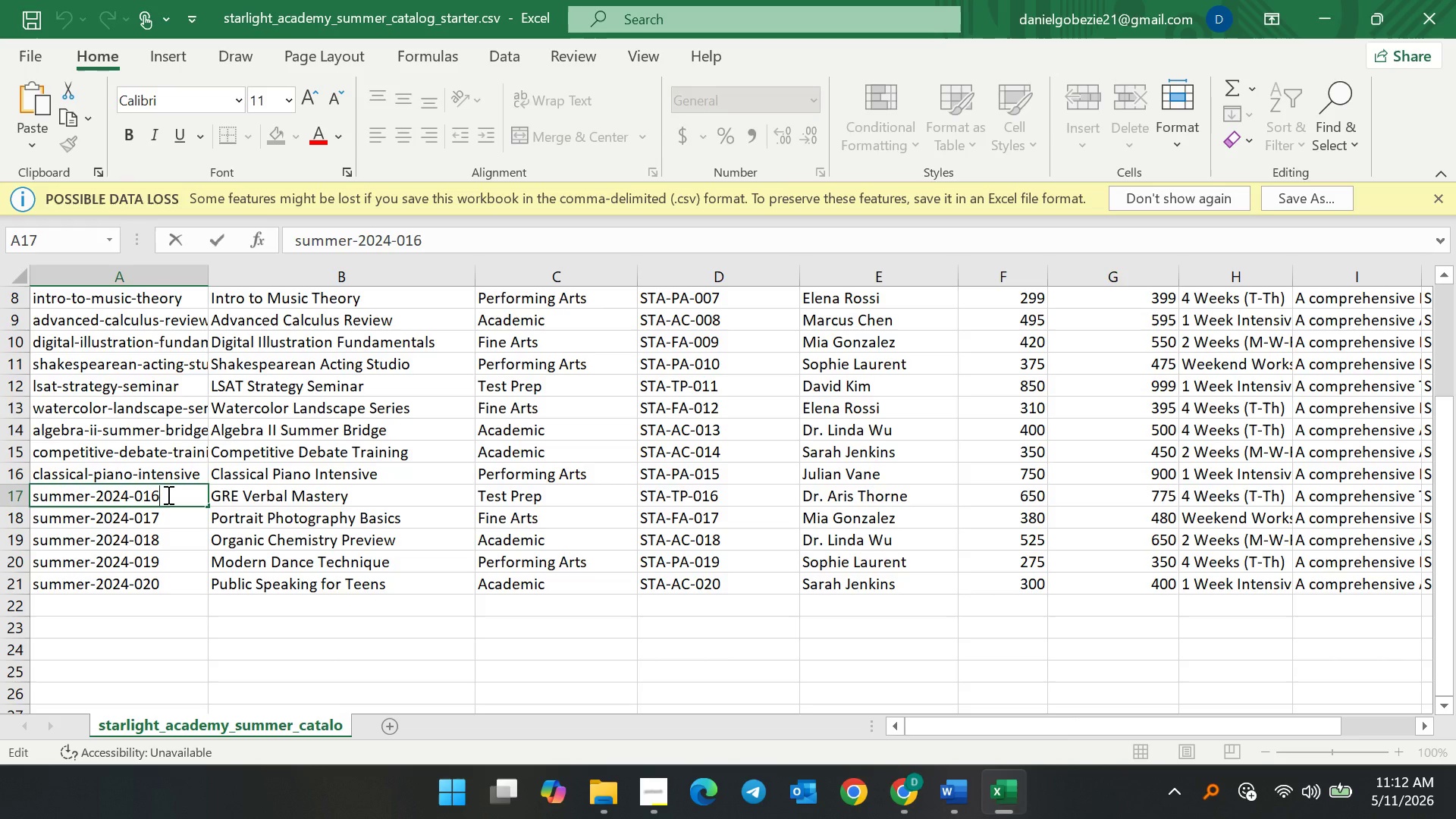 
key(Control+A)
 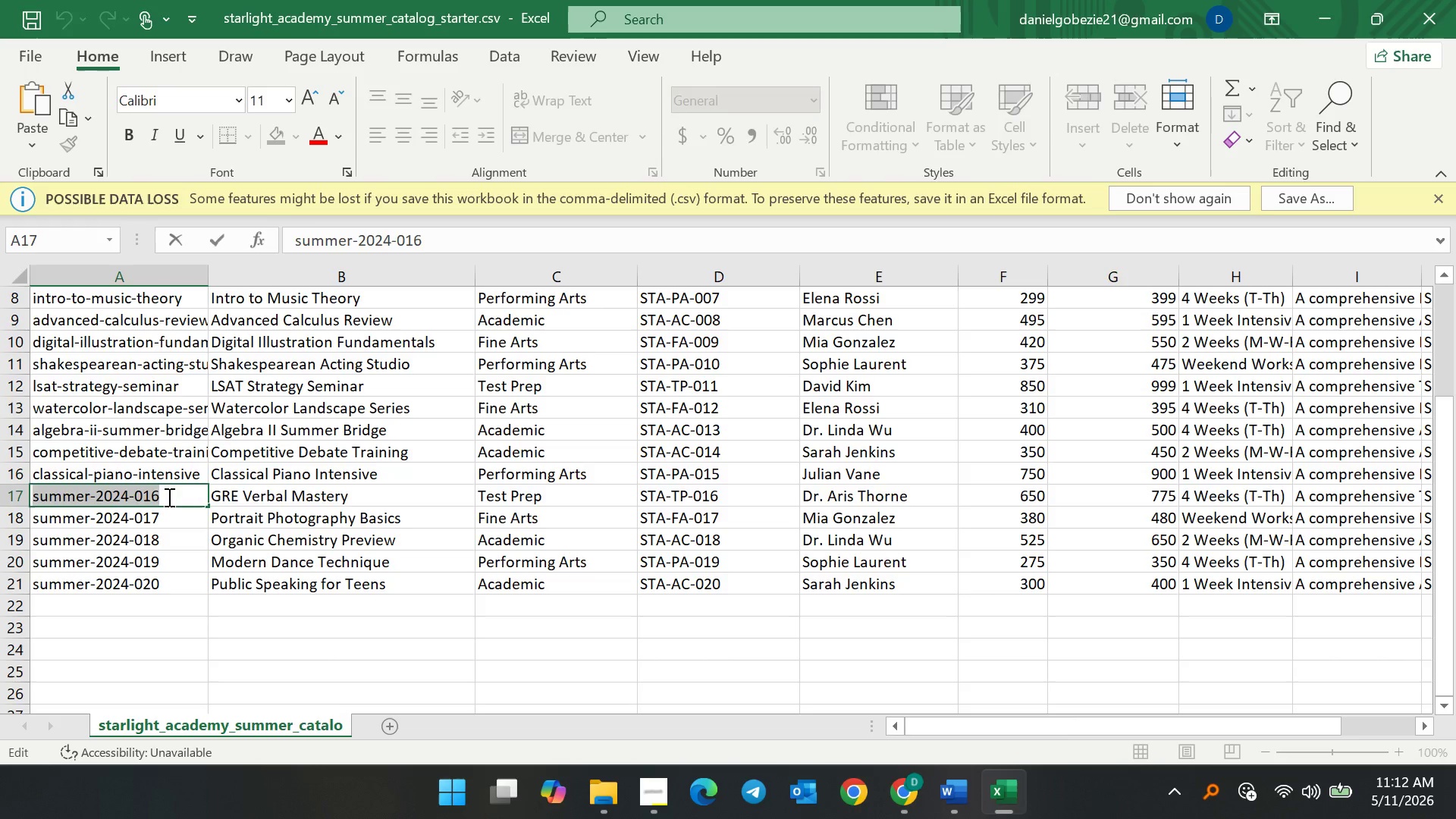 
key(Control+V)
 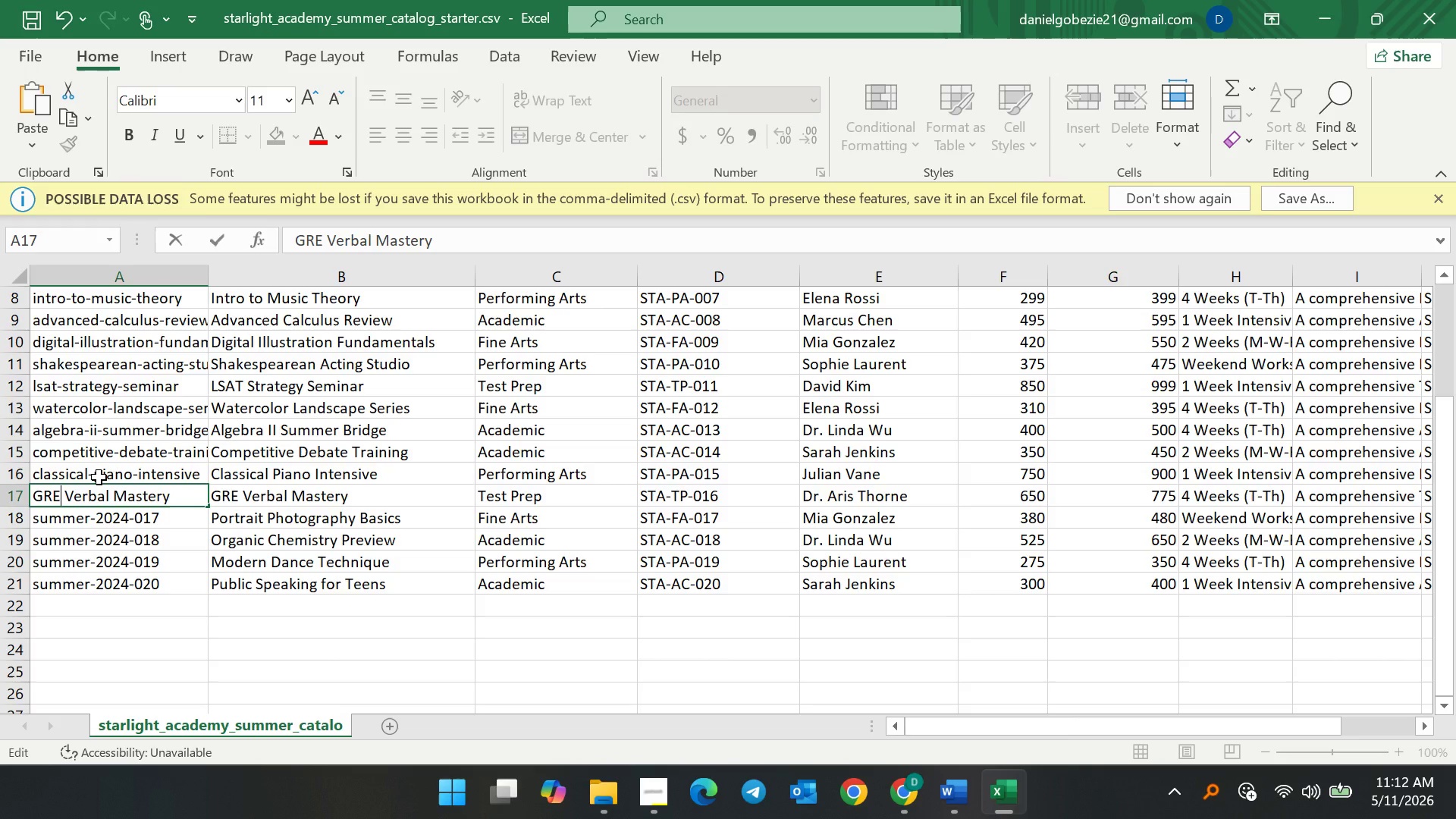 
key(Backspace)
key(Backspace)
key(Backspace)
type(gre)
 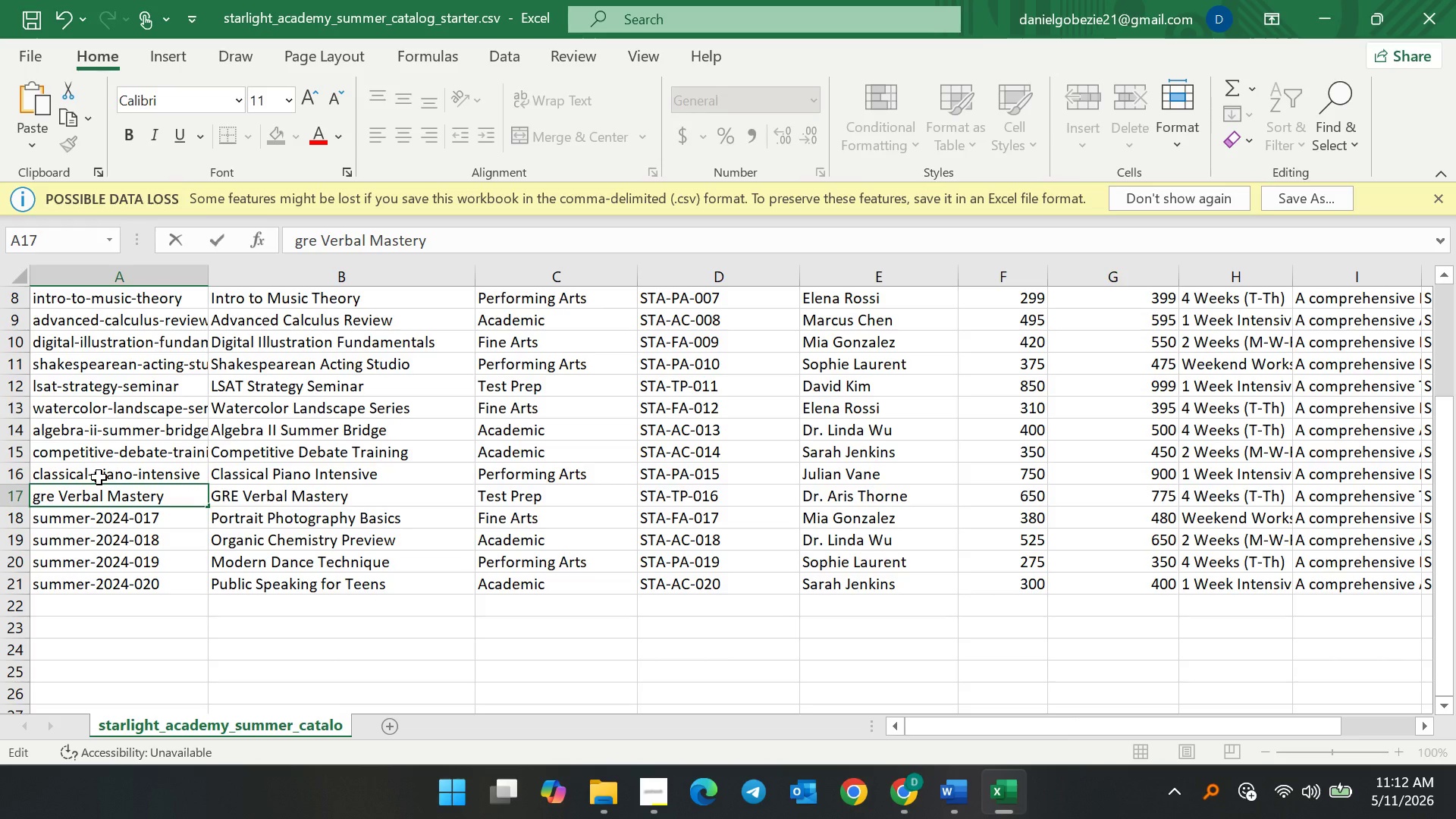 
key(Delete)
 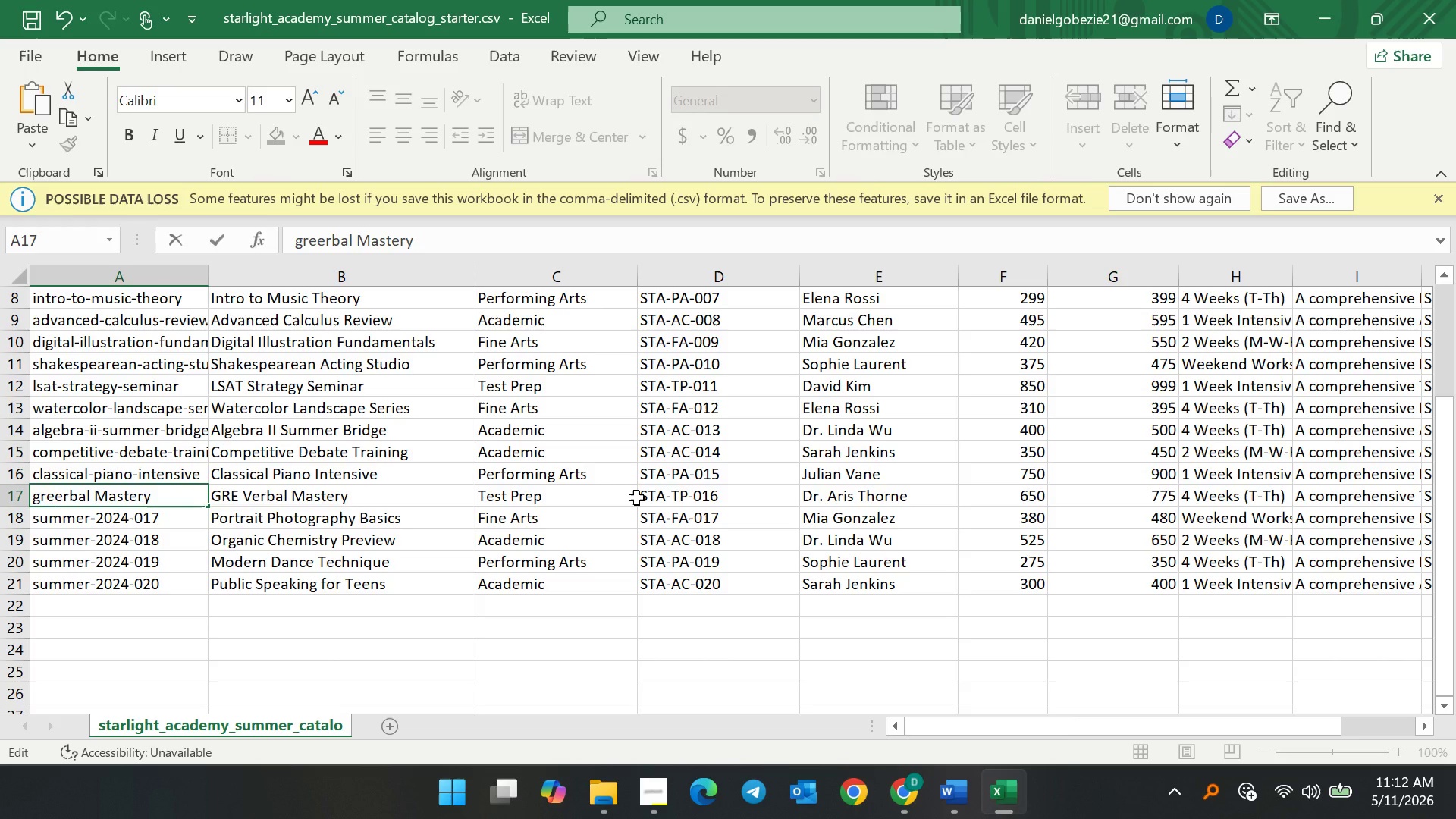 
key(Delete)
 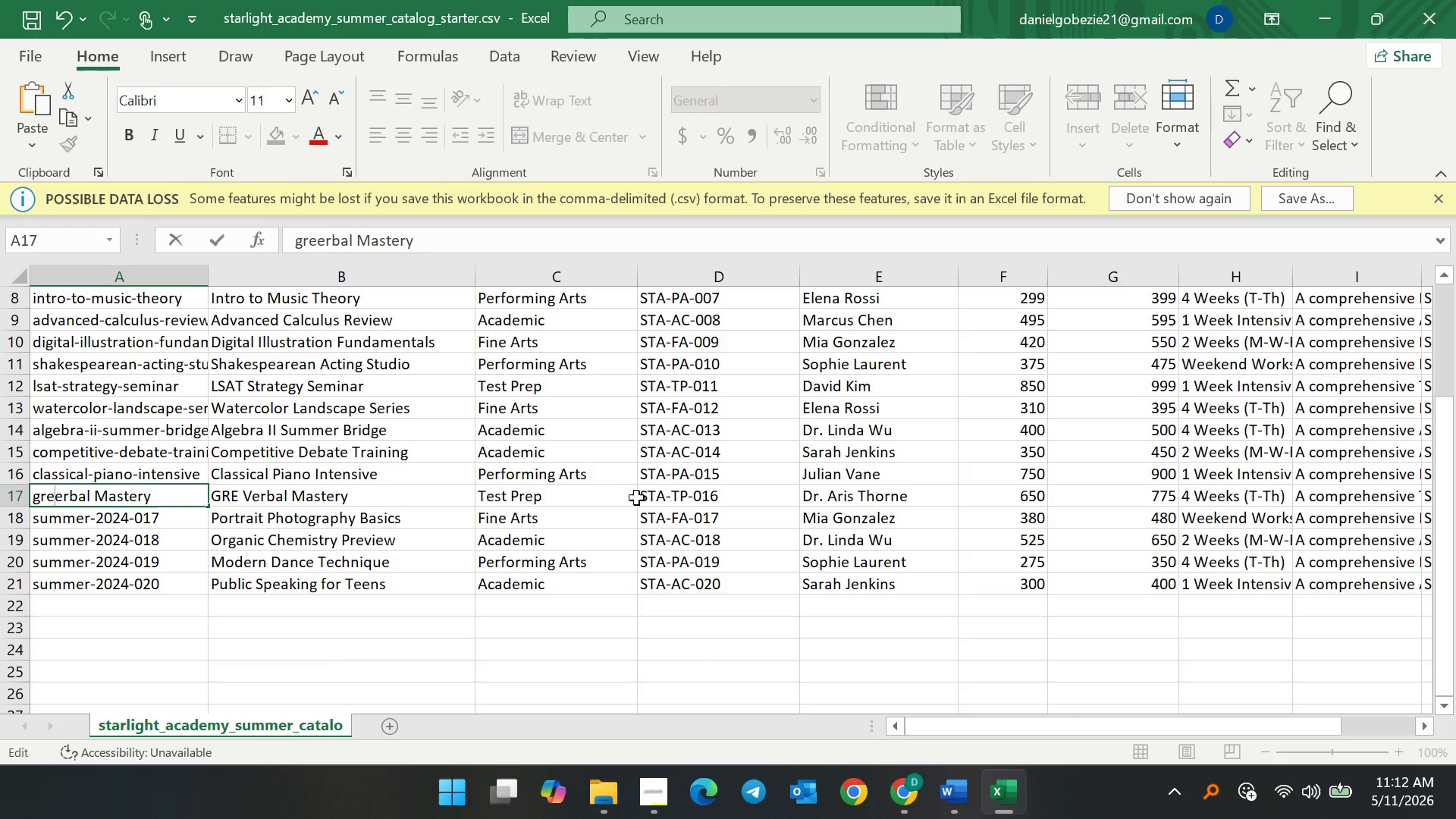 
key(Minus)
 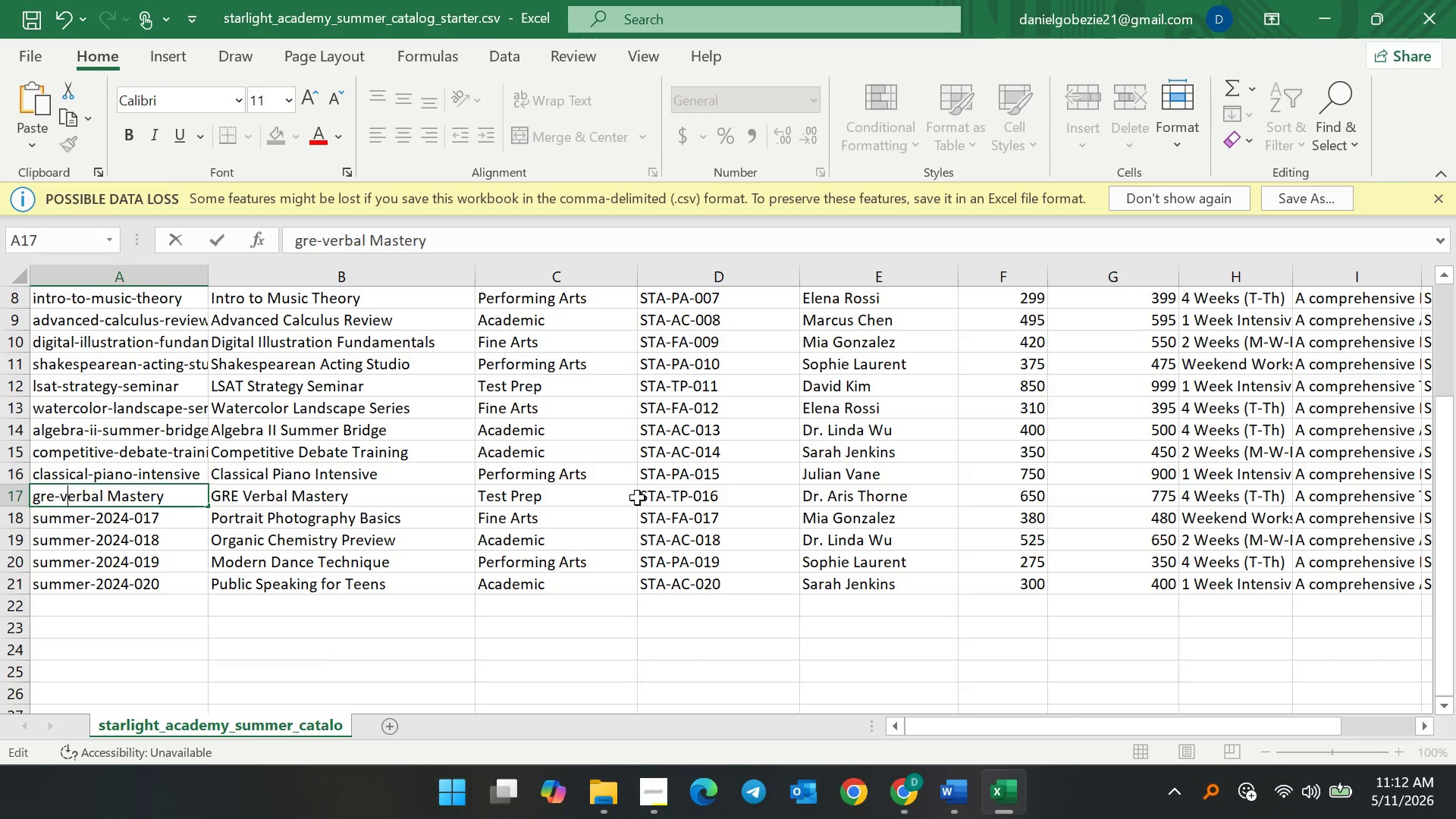 
key(V)
 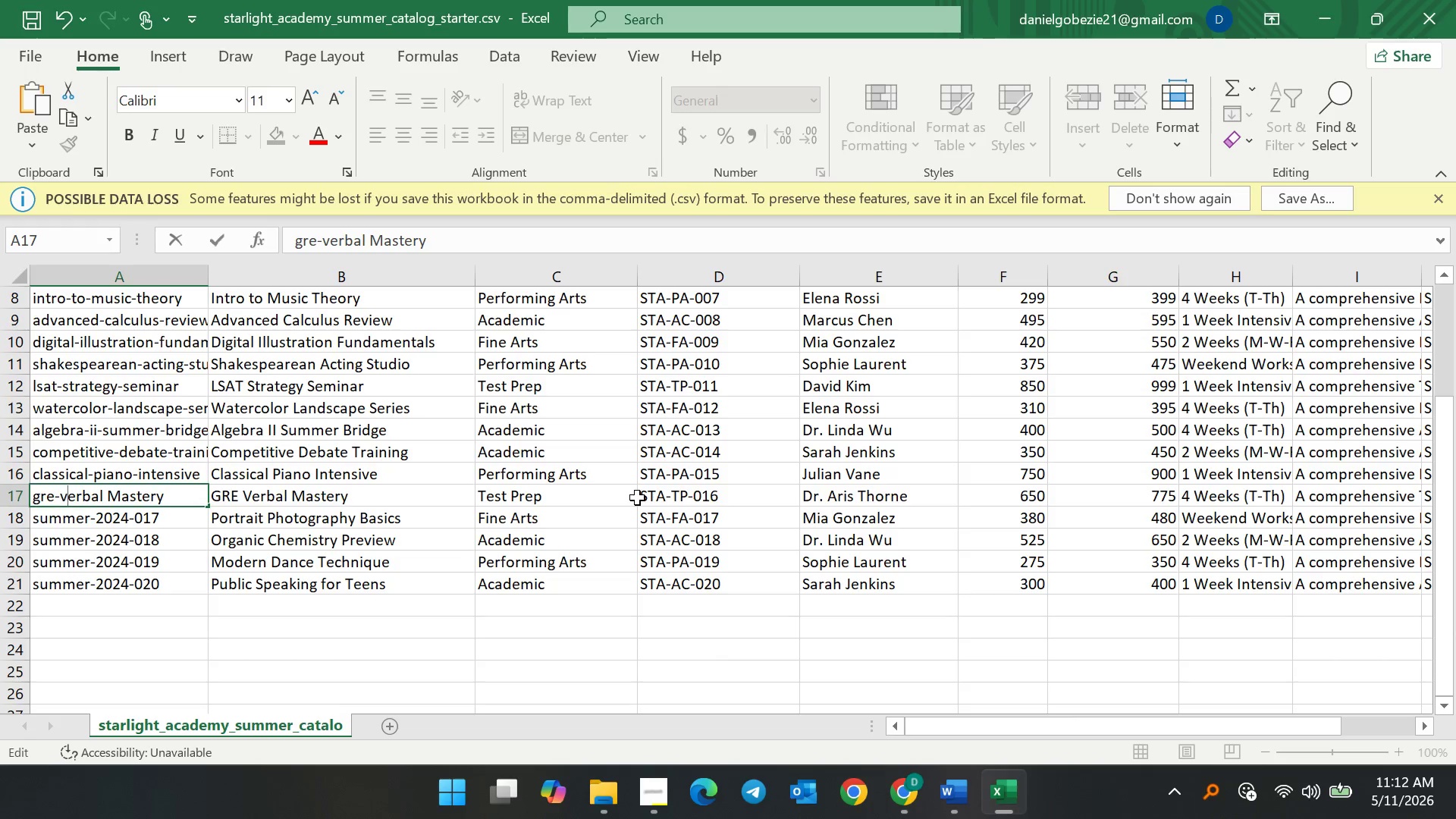 
hold_key(key=ArrowRight, duration=0.72)
 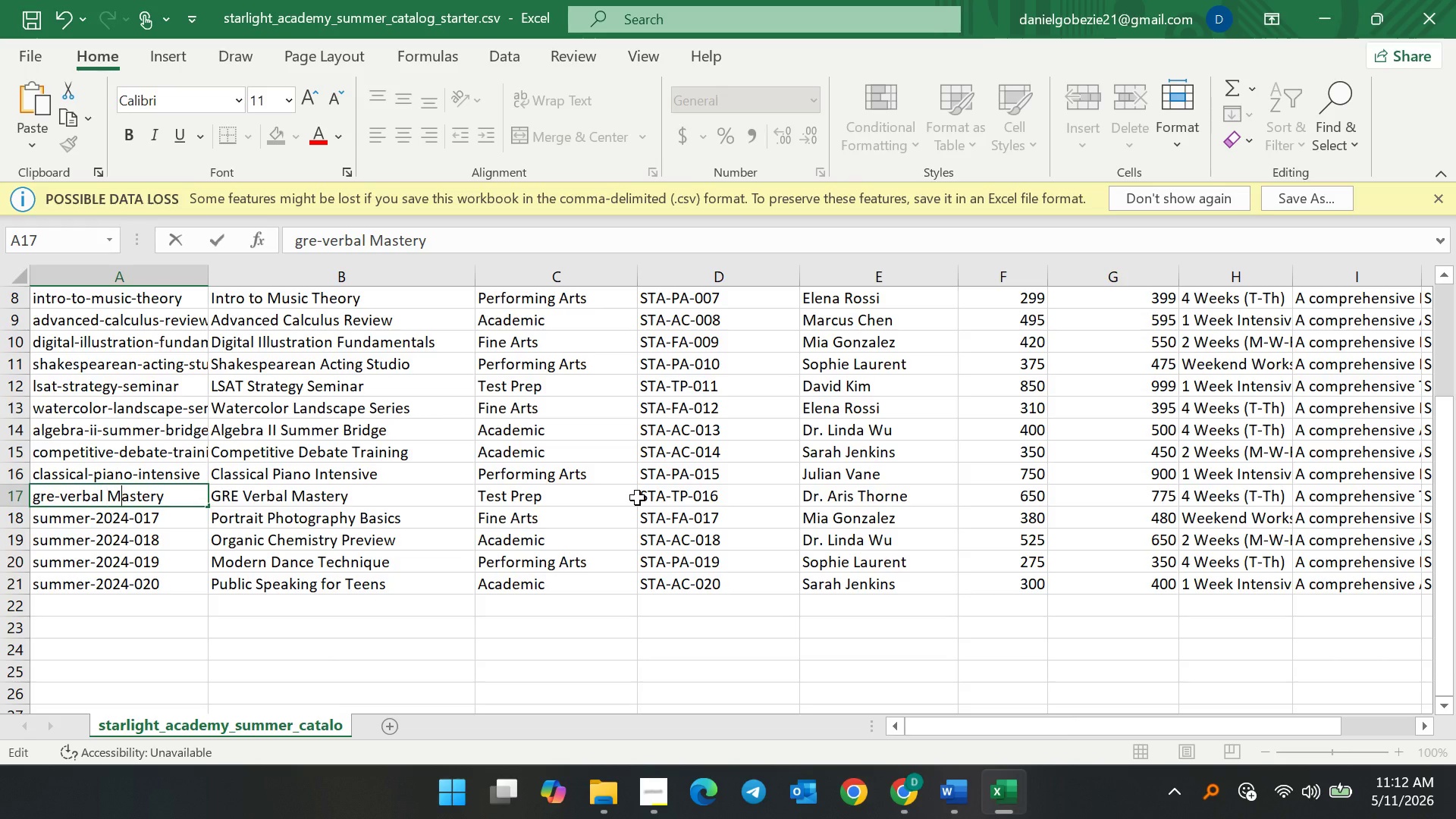 
key(ArrowRight)
 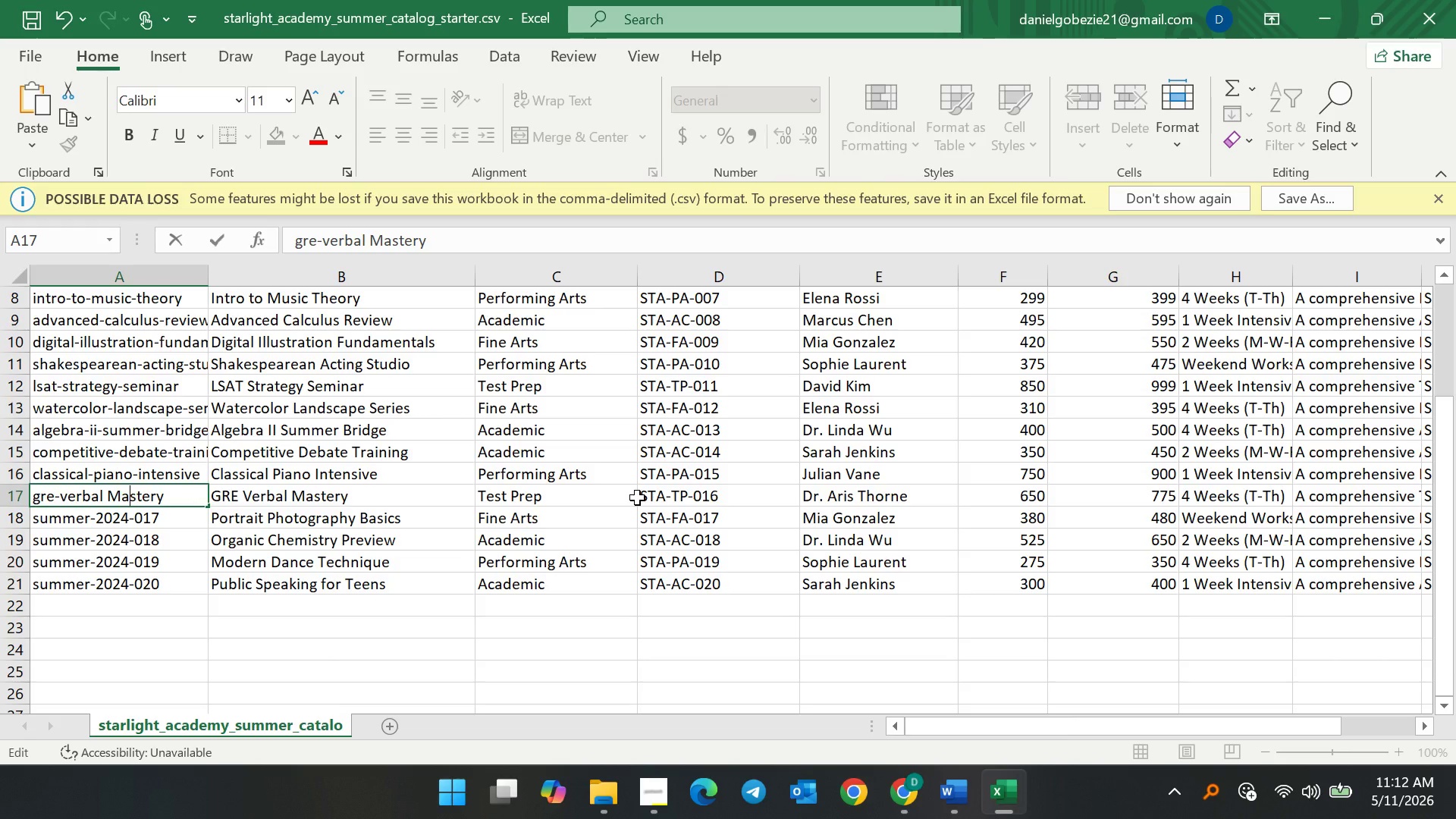 
key(ArrowLeft)
 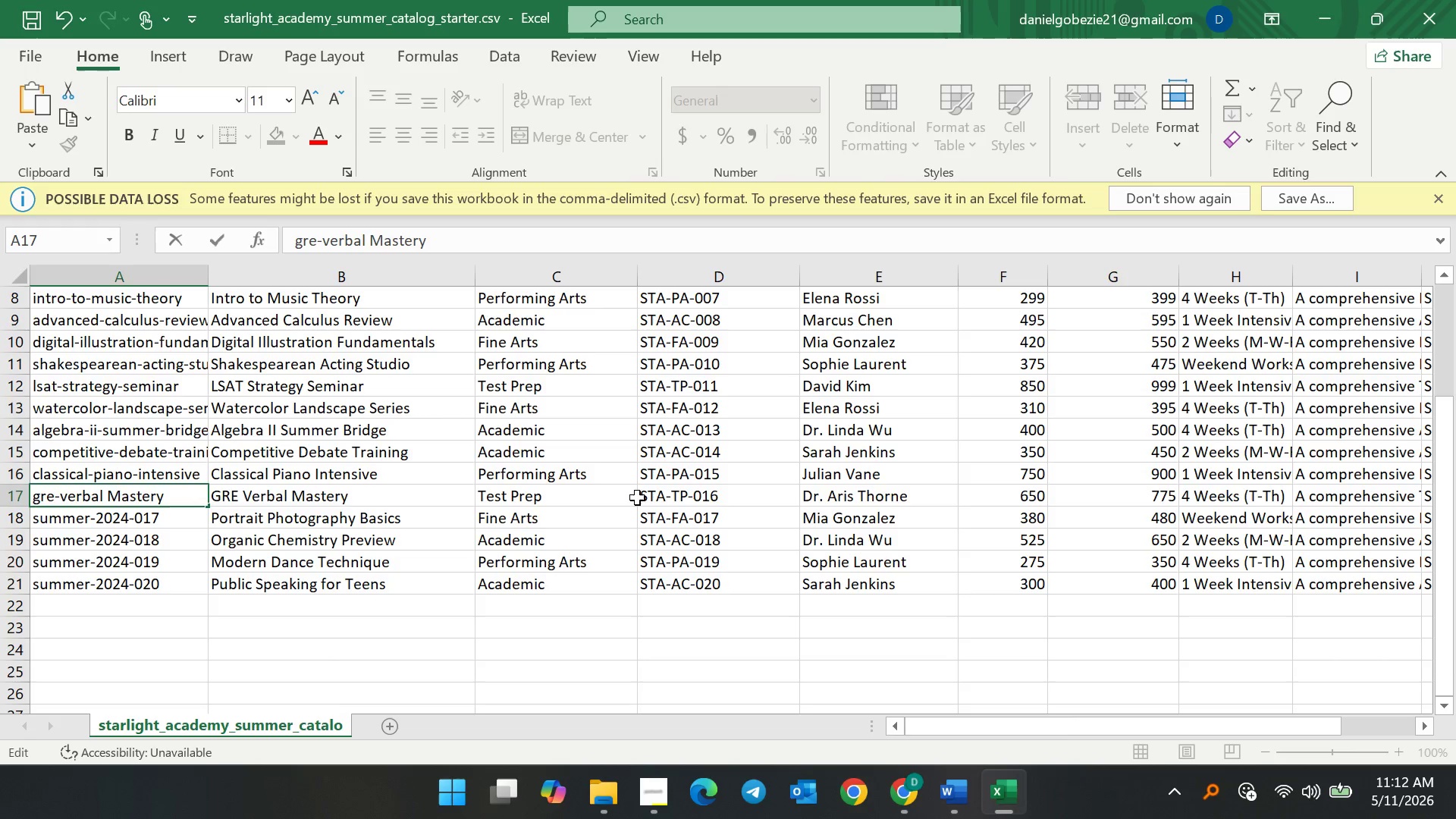 
key(Backspace)
 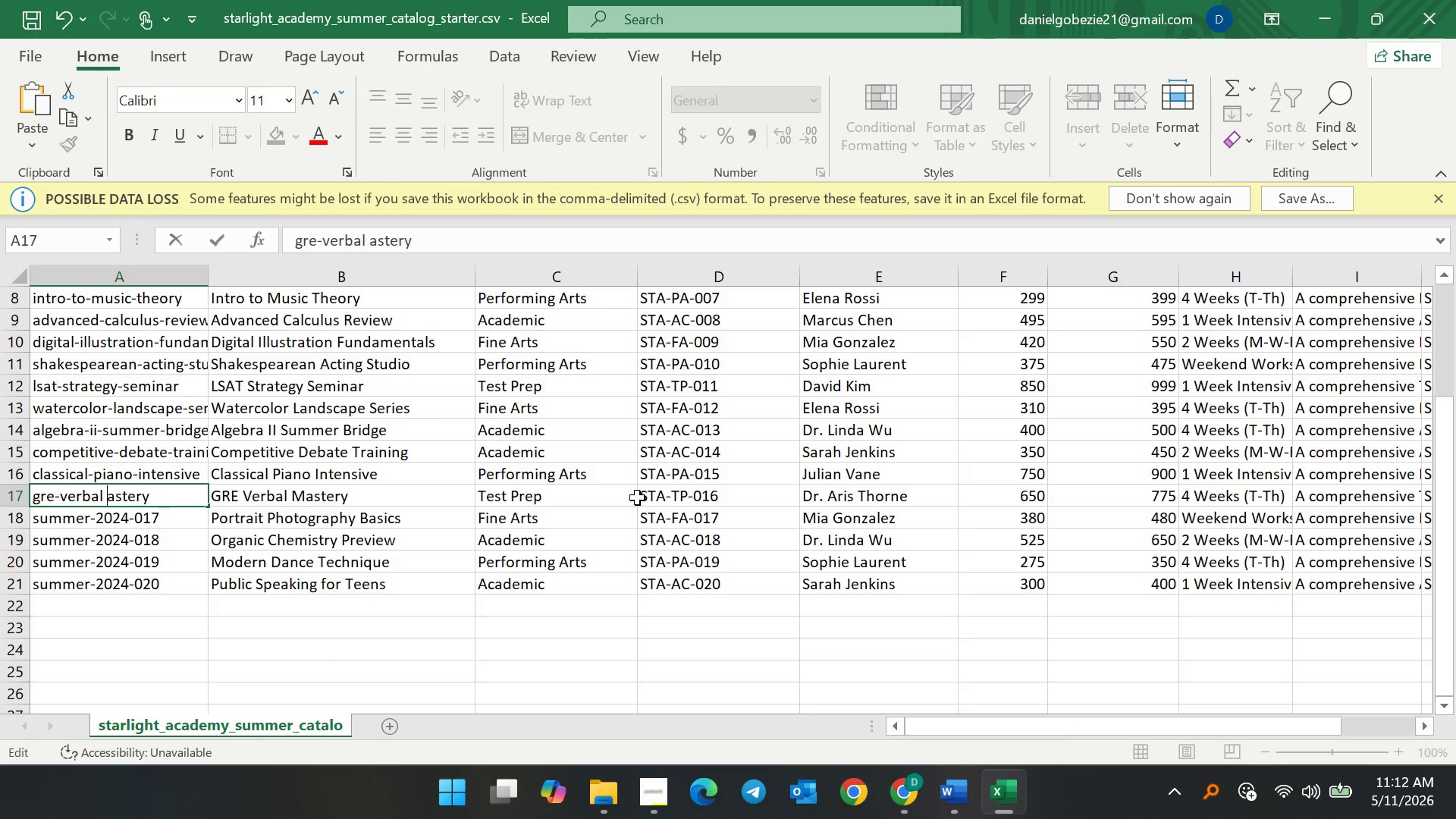 
key(Backspace)
 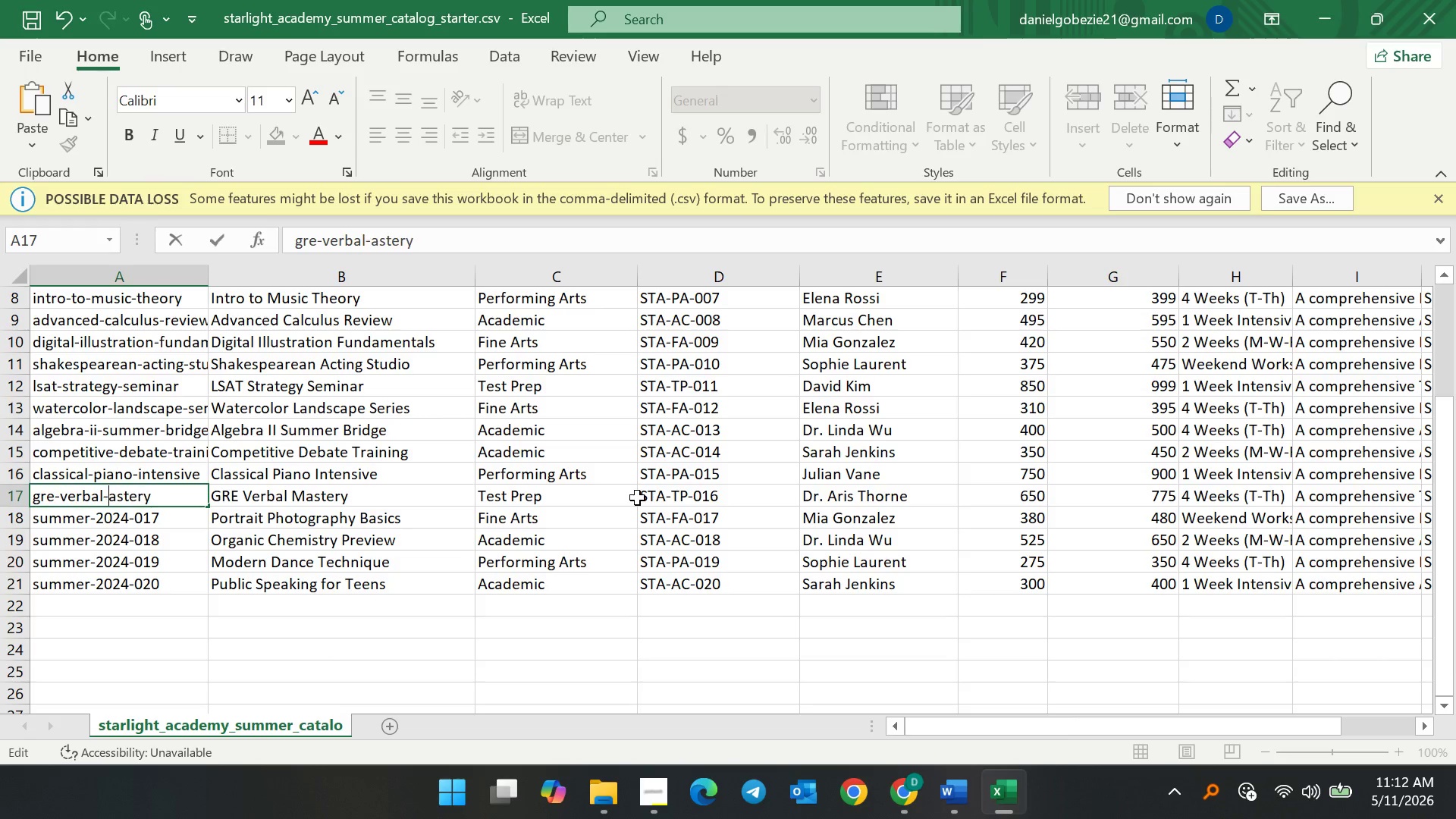 
key(Minus)
 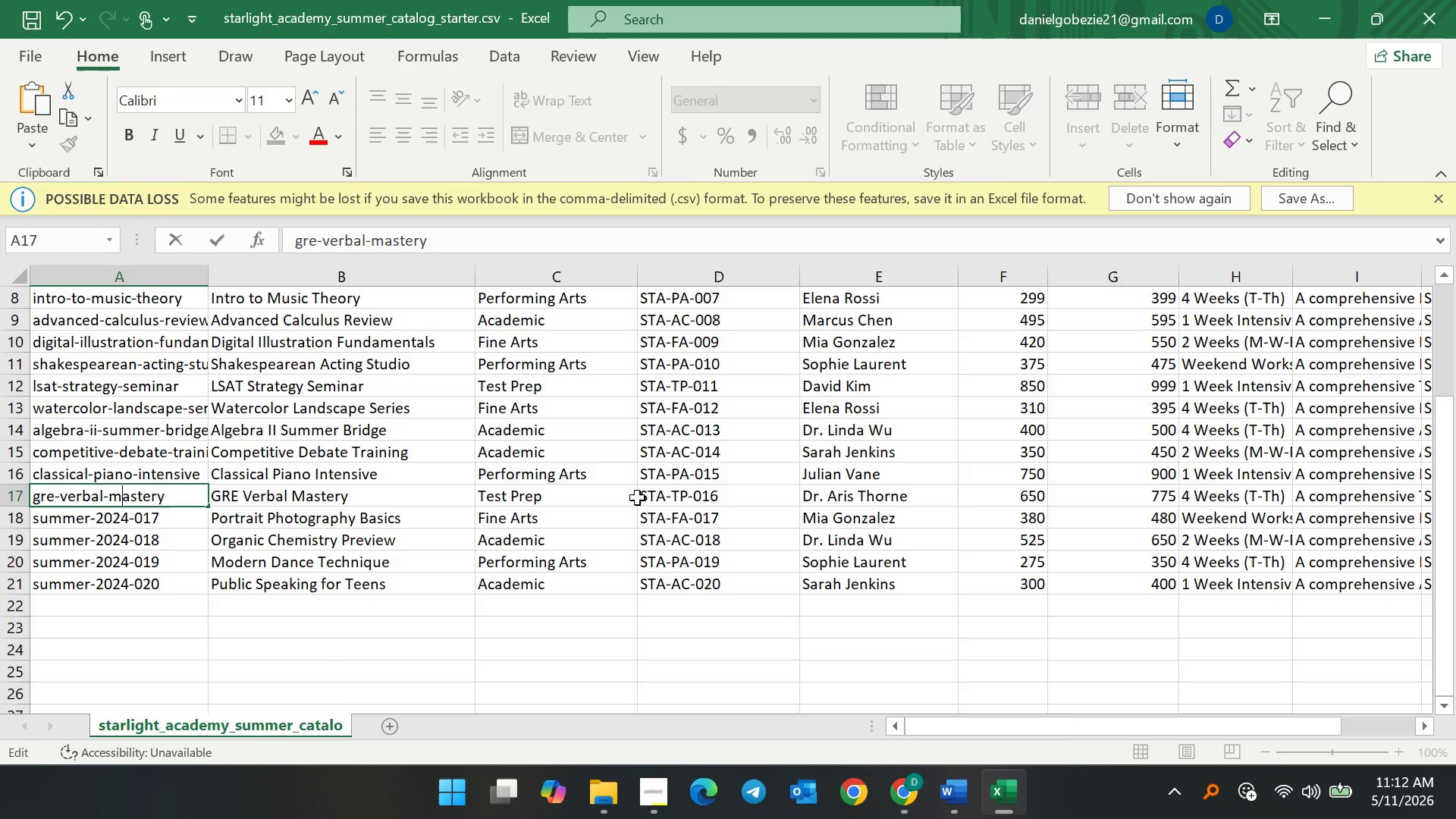 
key(M)
 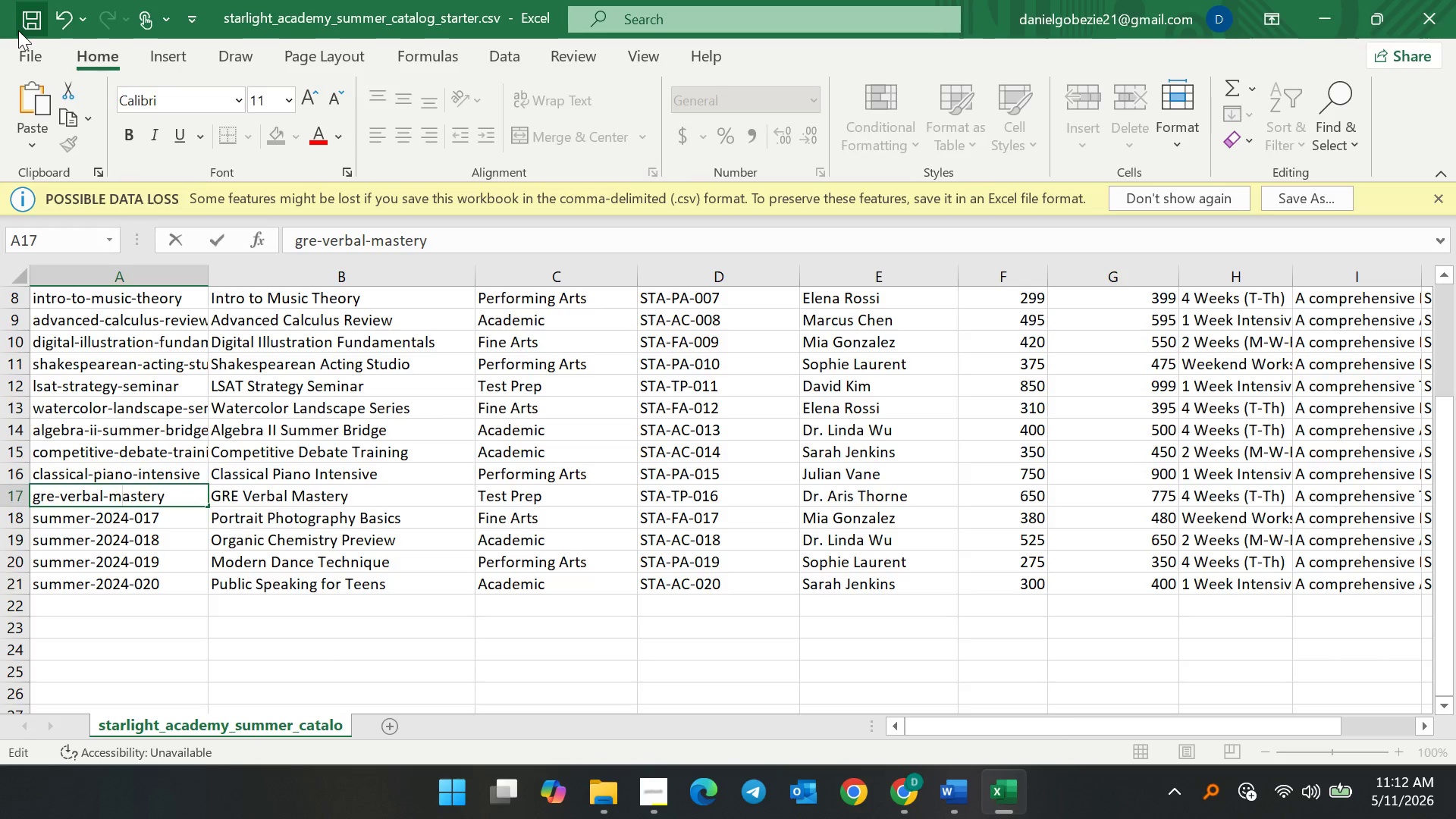 
left_click([25, 30])
 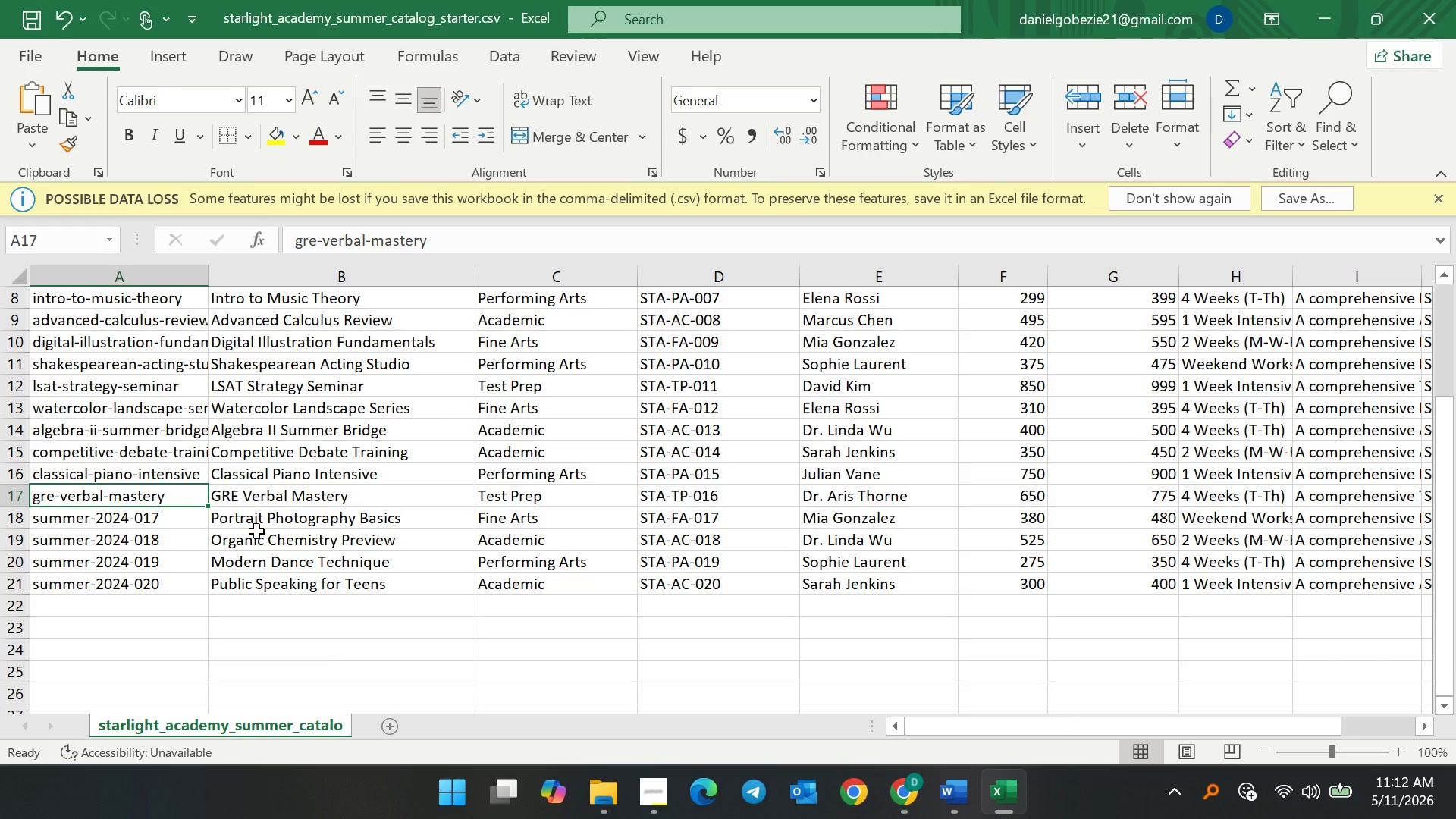 
double_click([257, 528])
 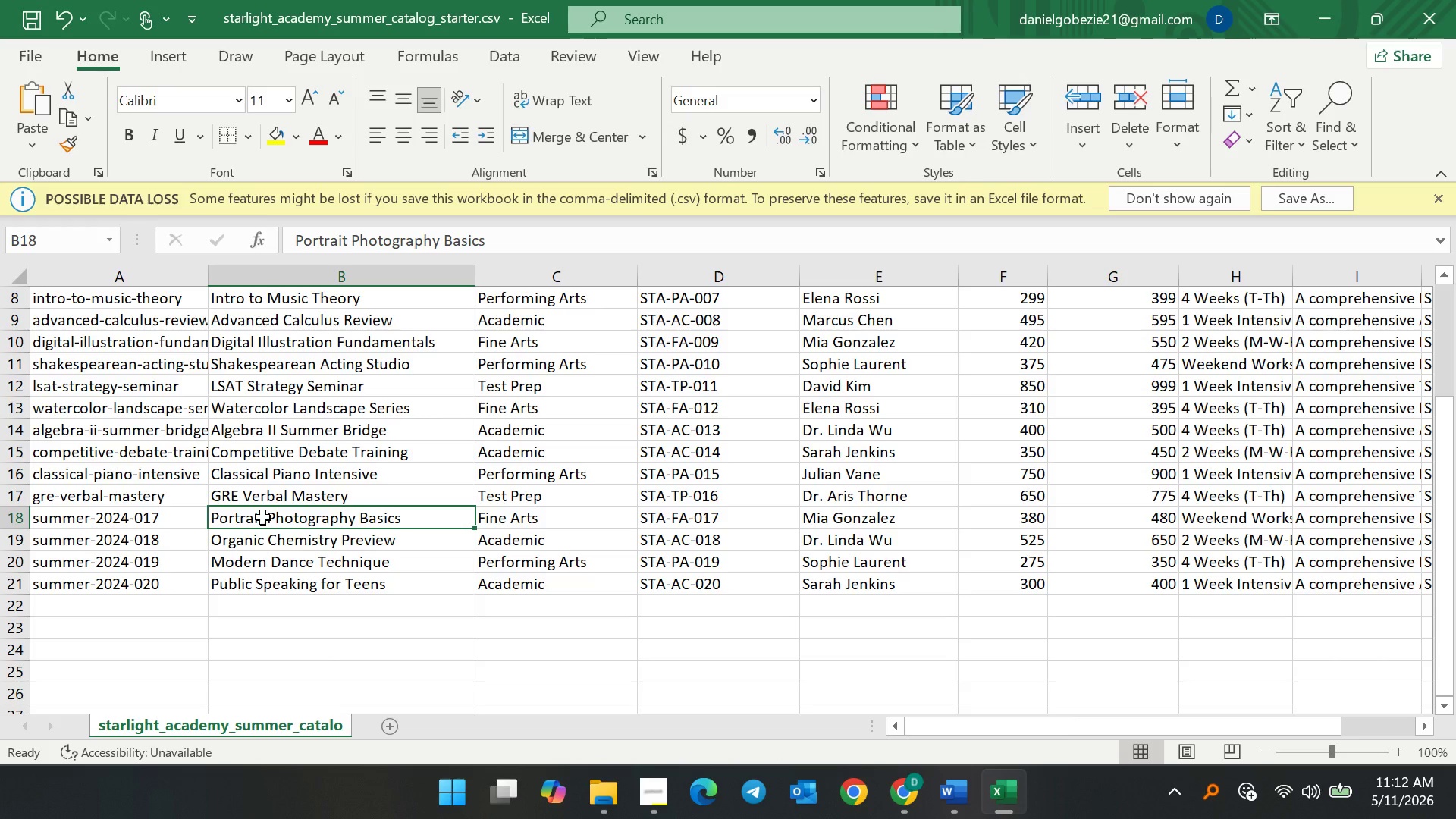 
double_click([262, 517])
 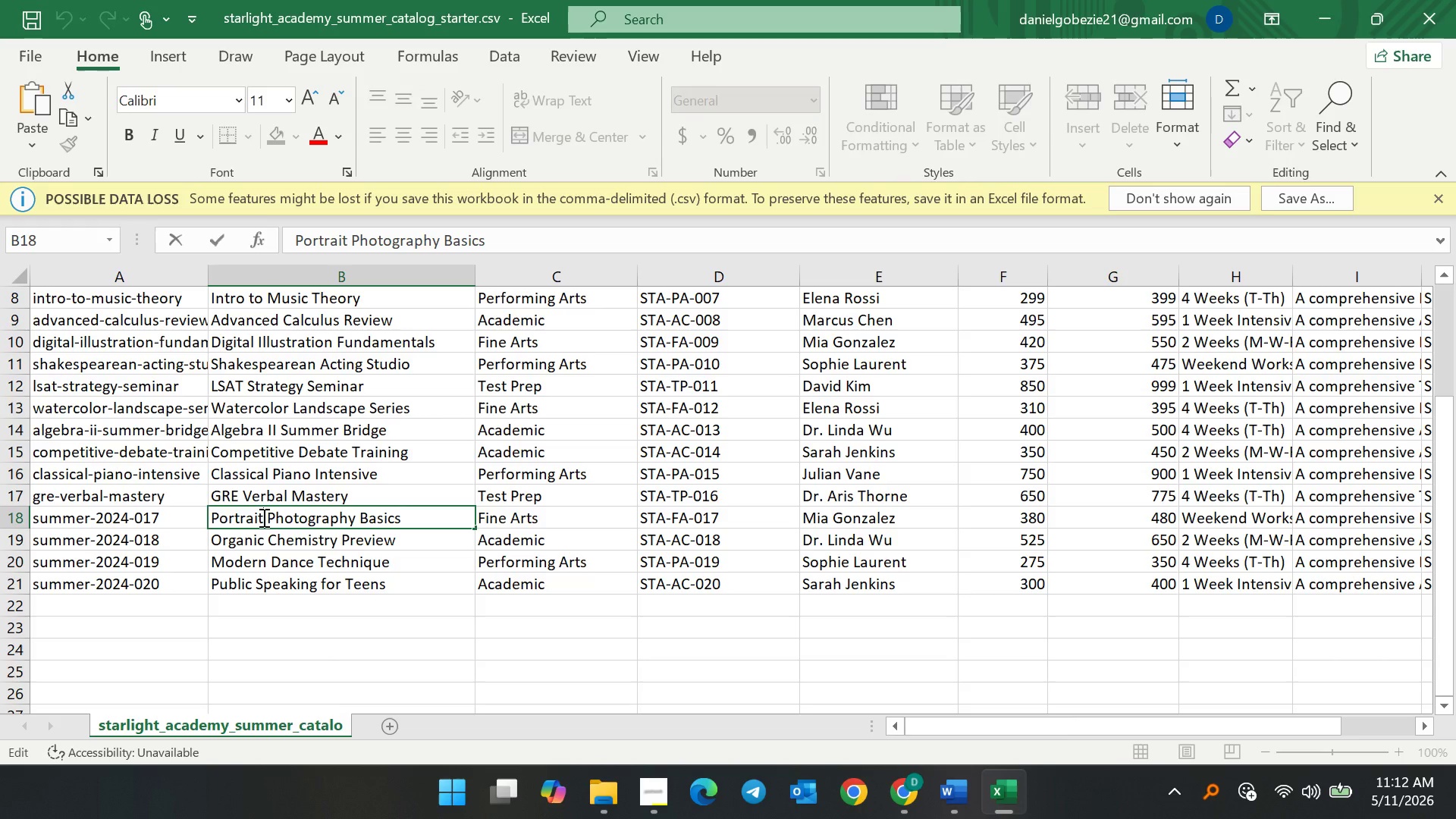 
key(Control+A)
 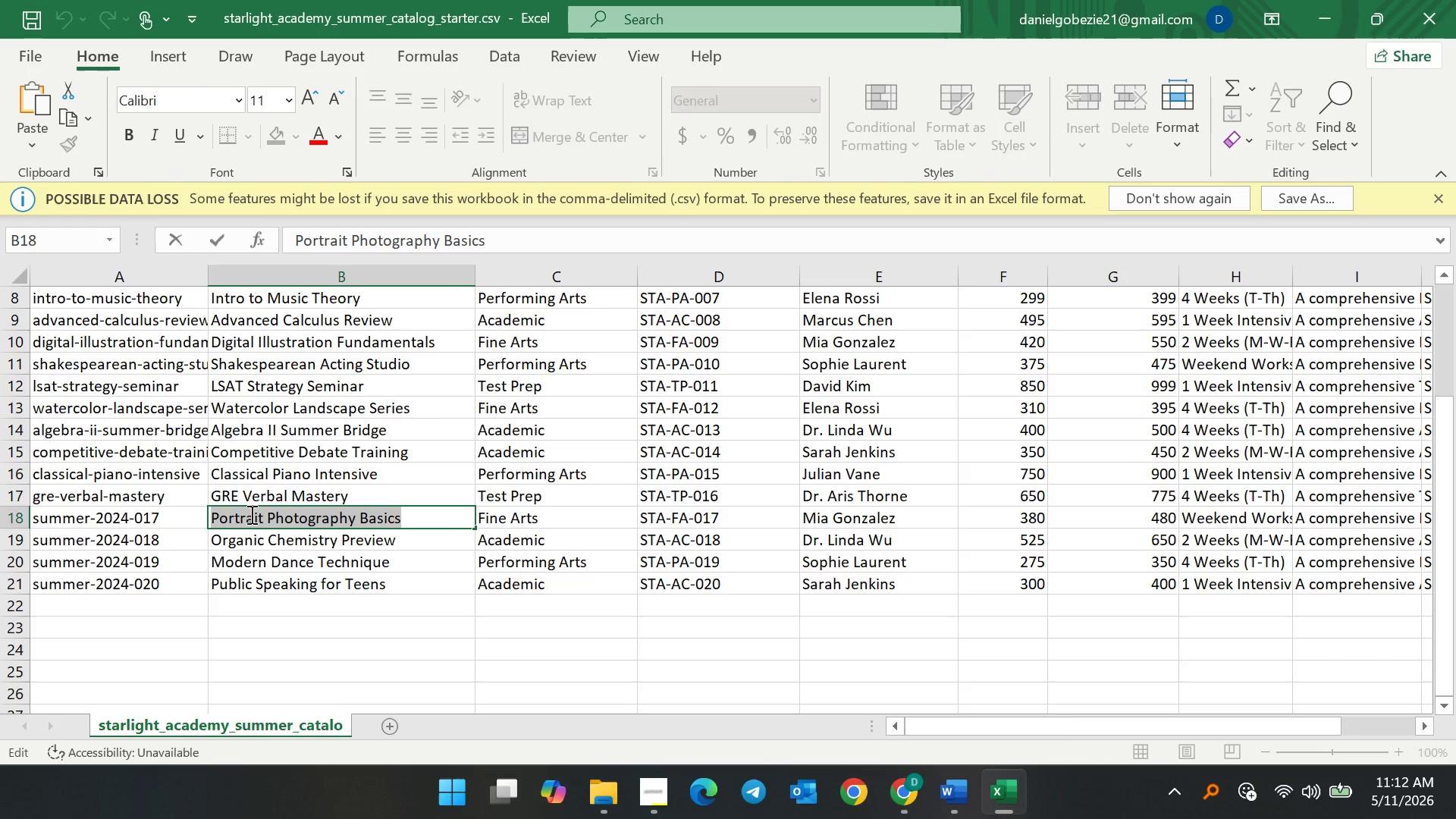 
key(Control+C)
 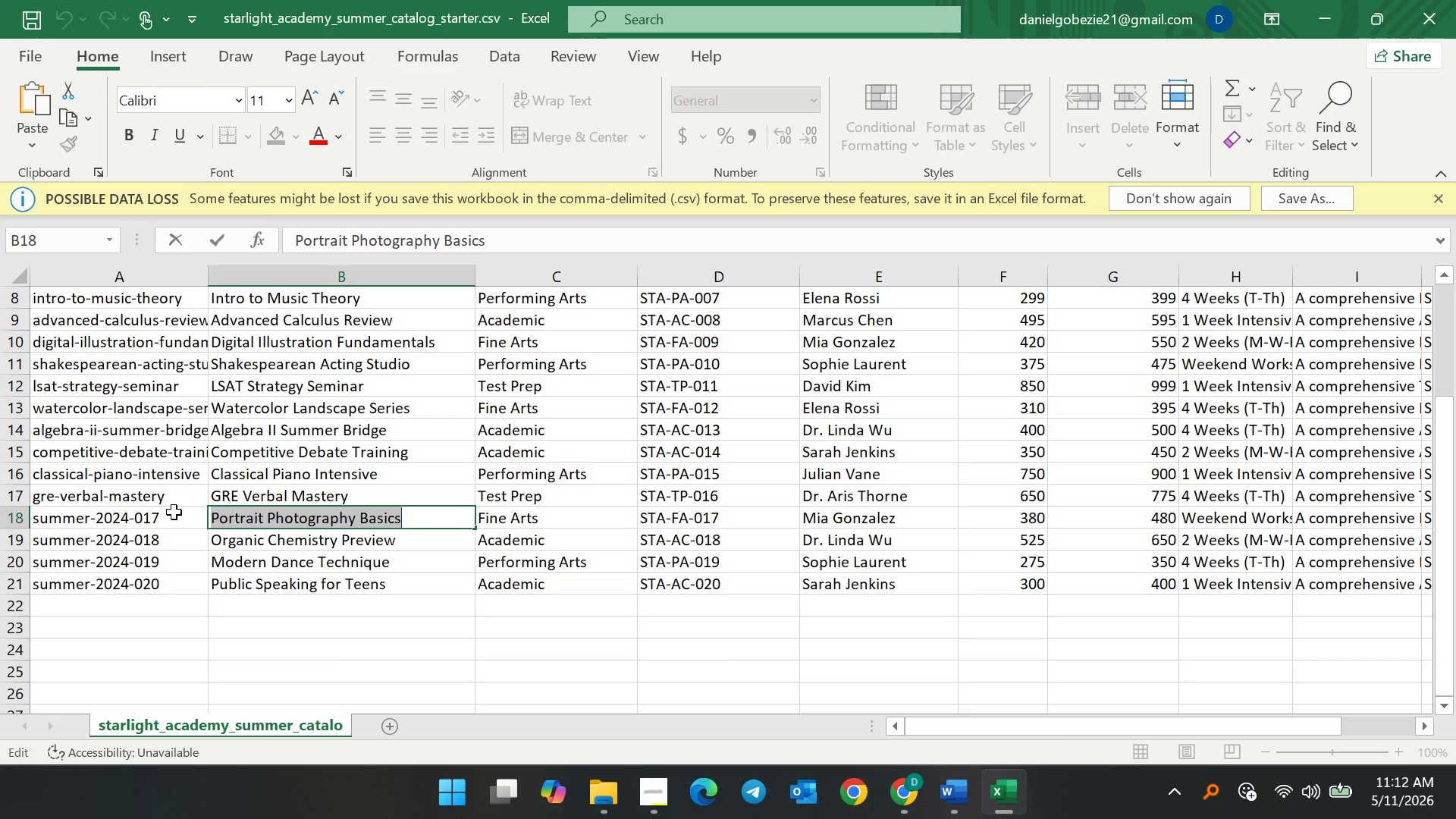 
double_click([174, 512])
 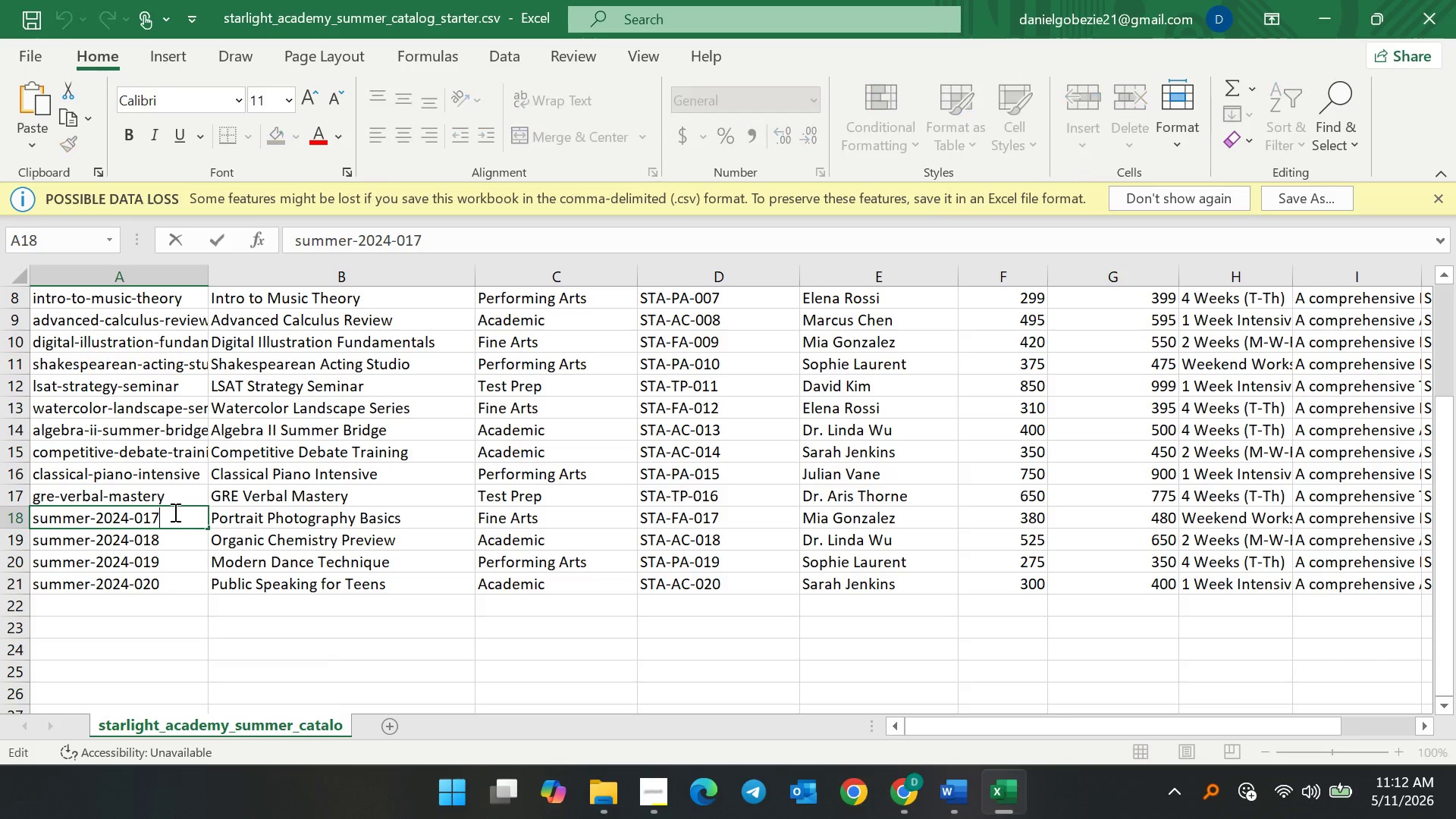 
key(Control+A)
 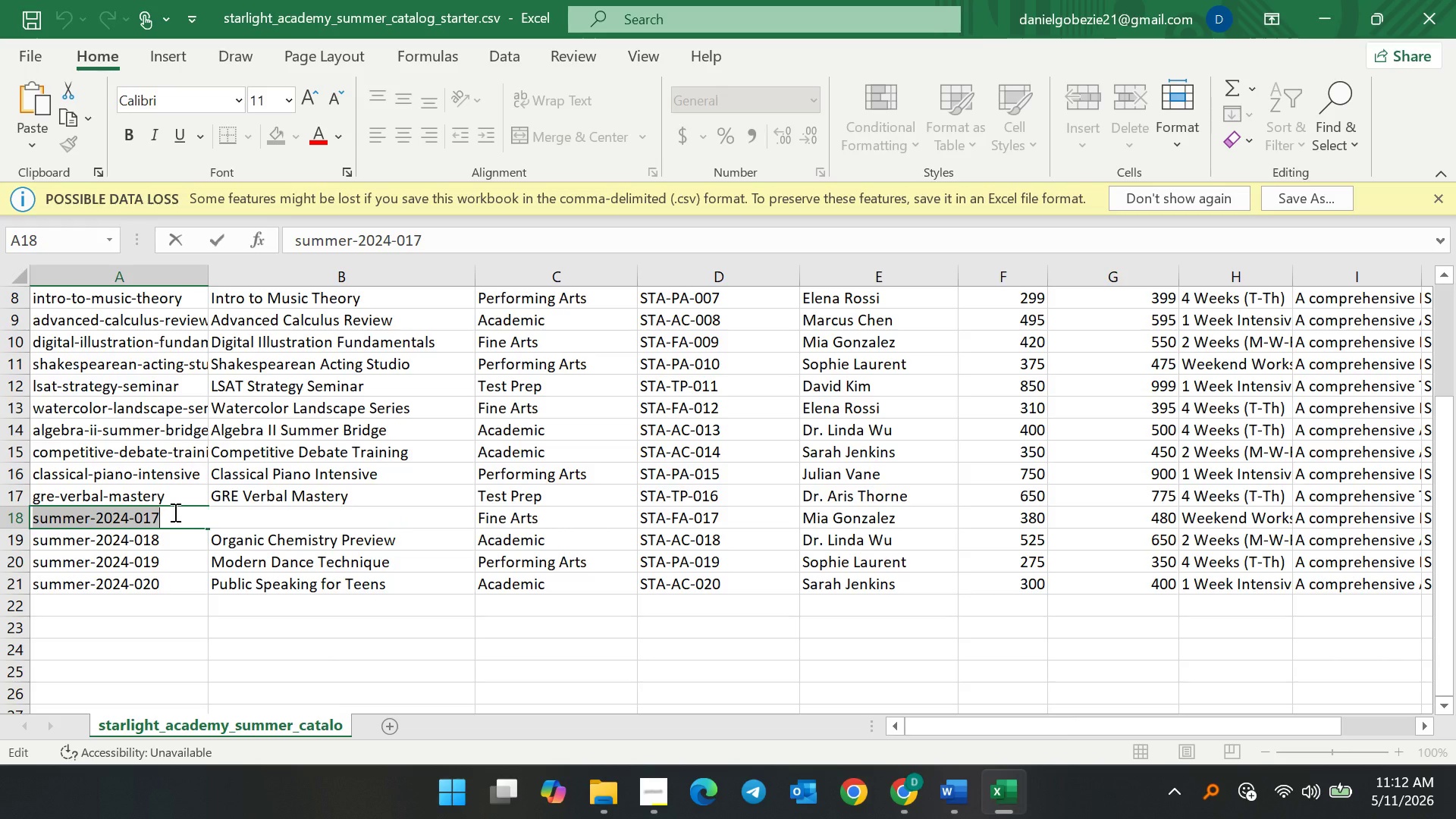 
key(Control+V)
 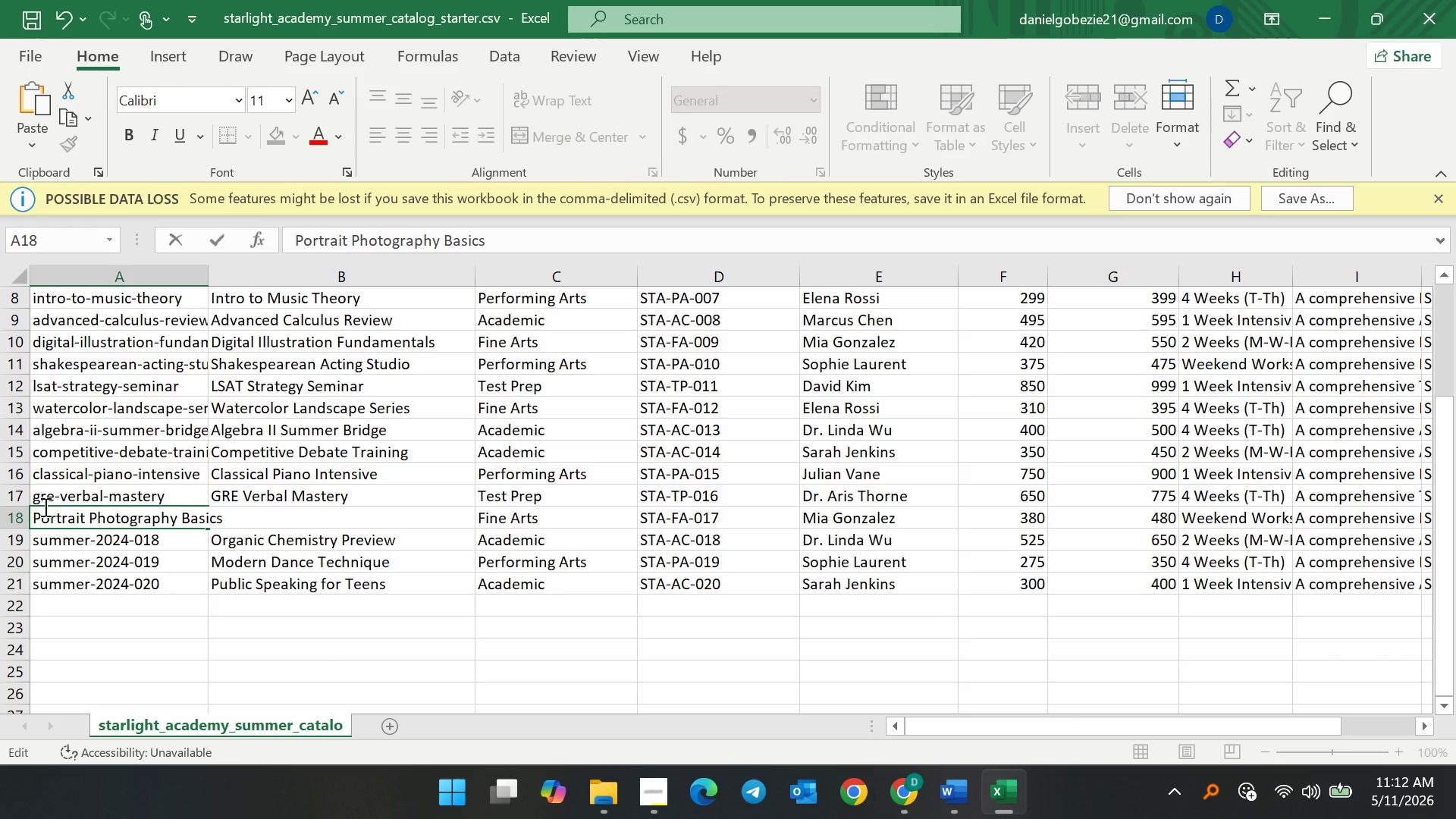 
left_click([39, 512])
 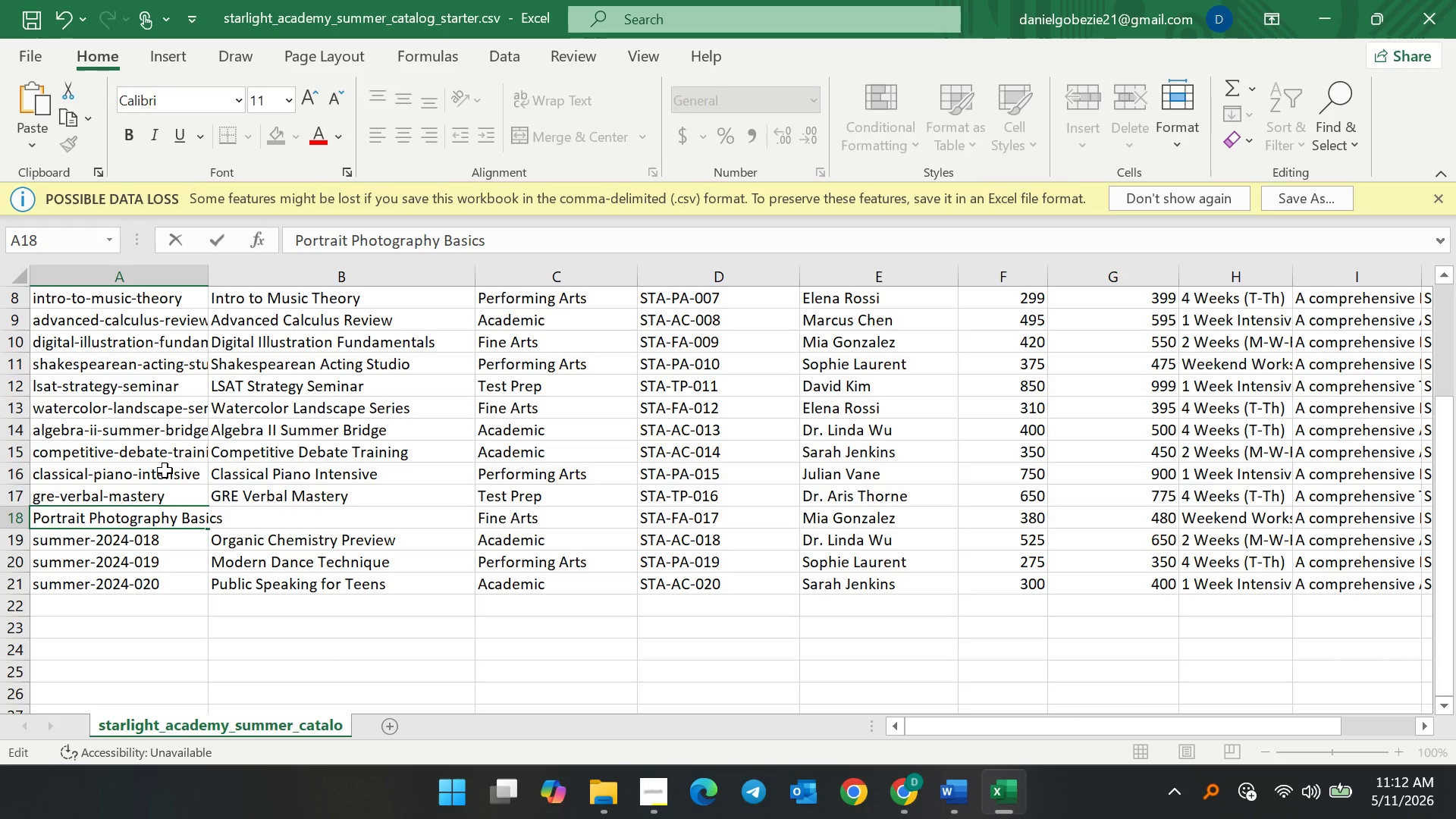 
key(Backspace)
 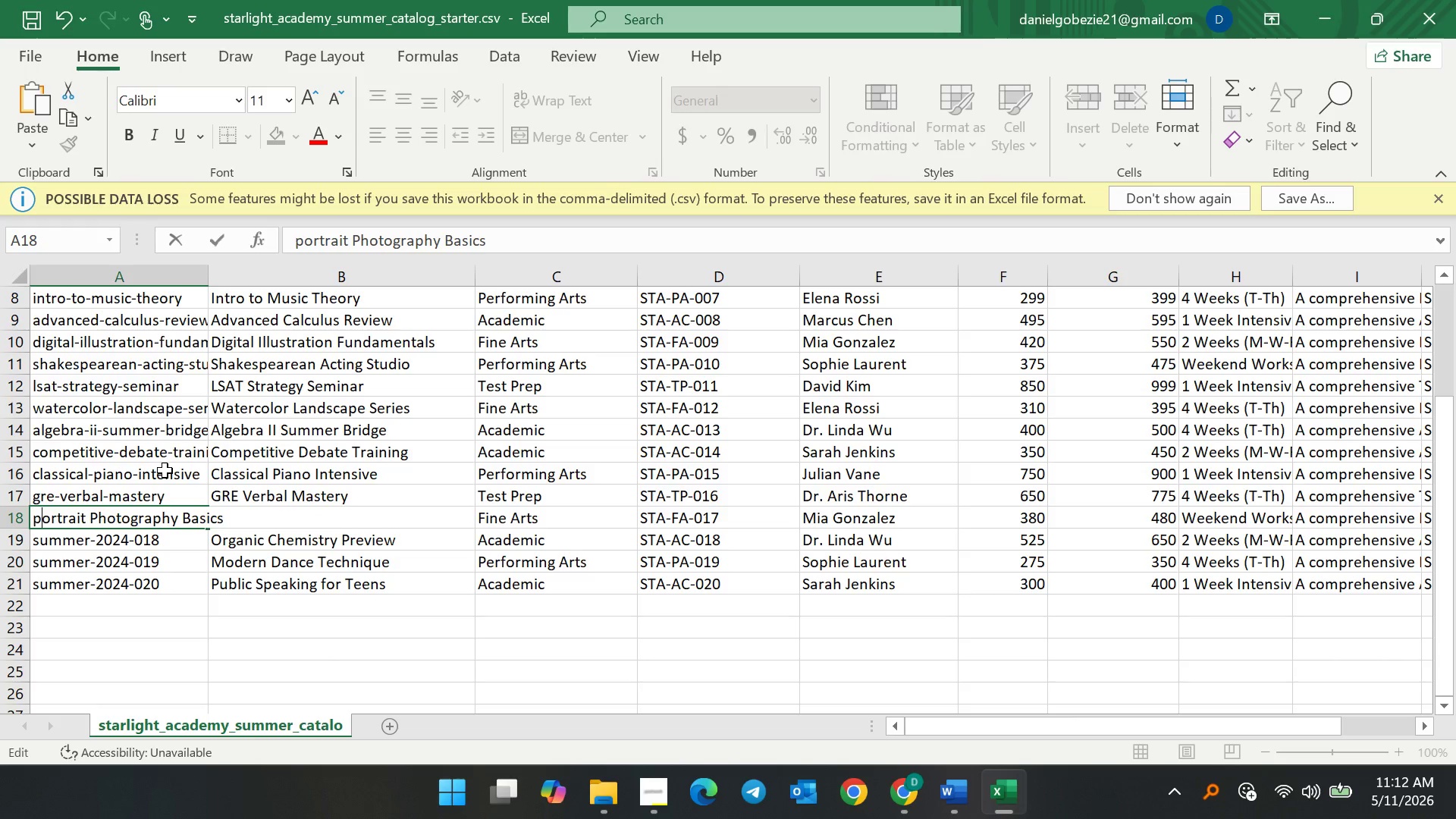 
key(P)
 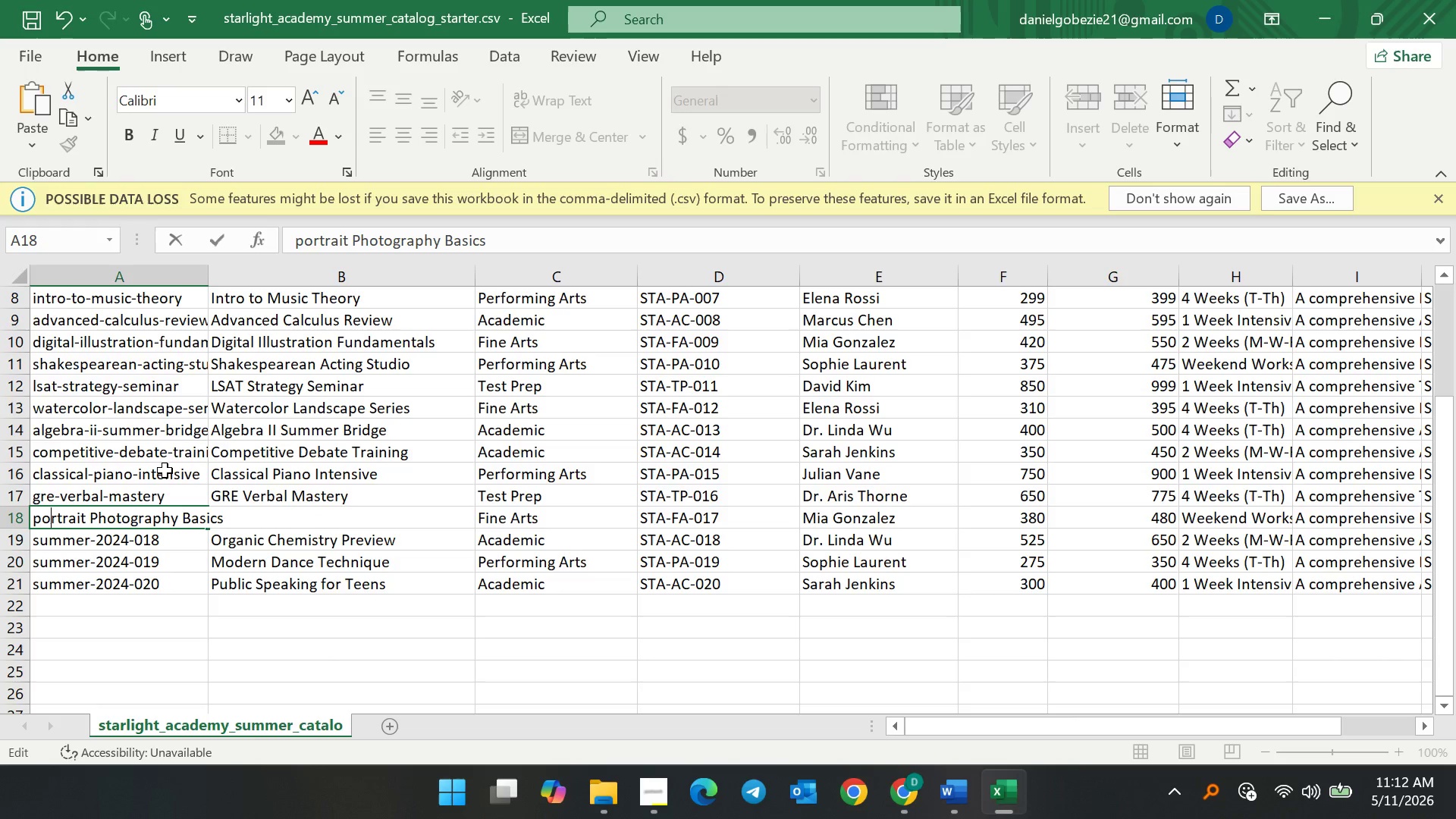 
hold_key(key=ArrowRight, duration=0.81)
 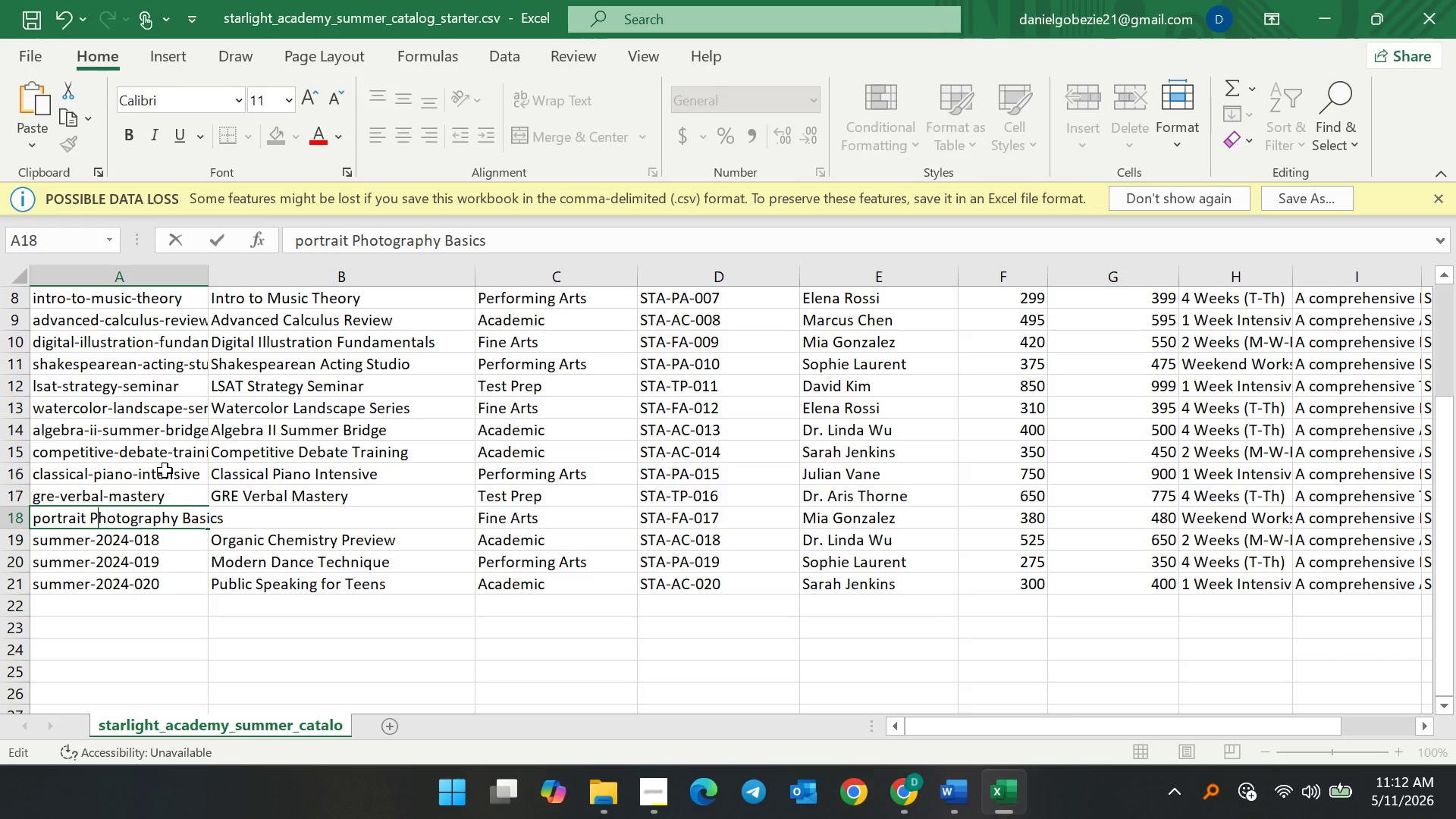 
key(ArrowLeft)
 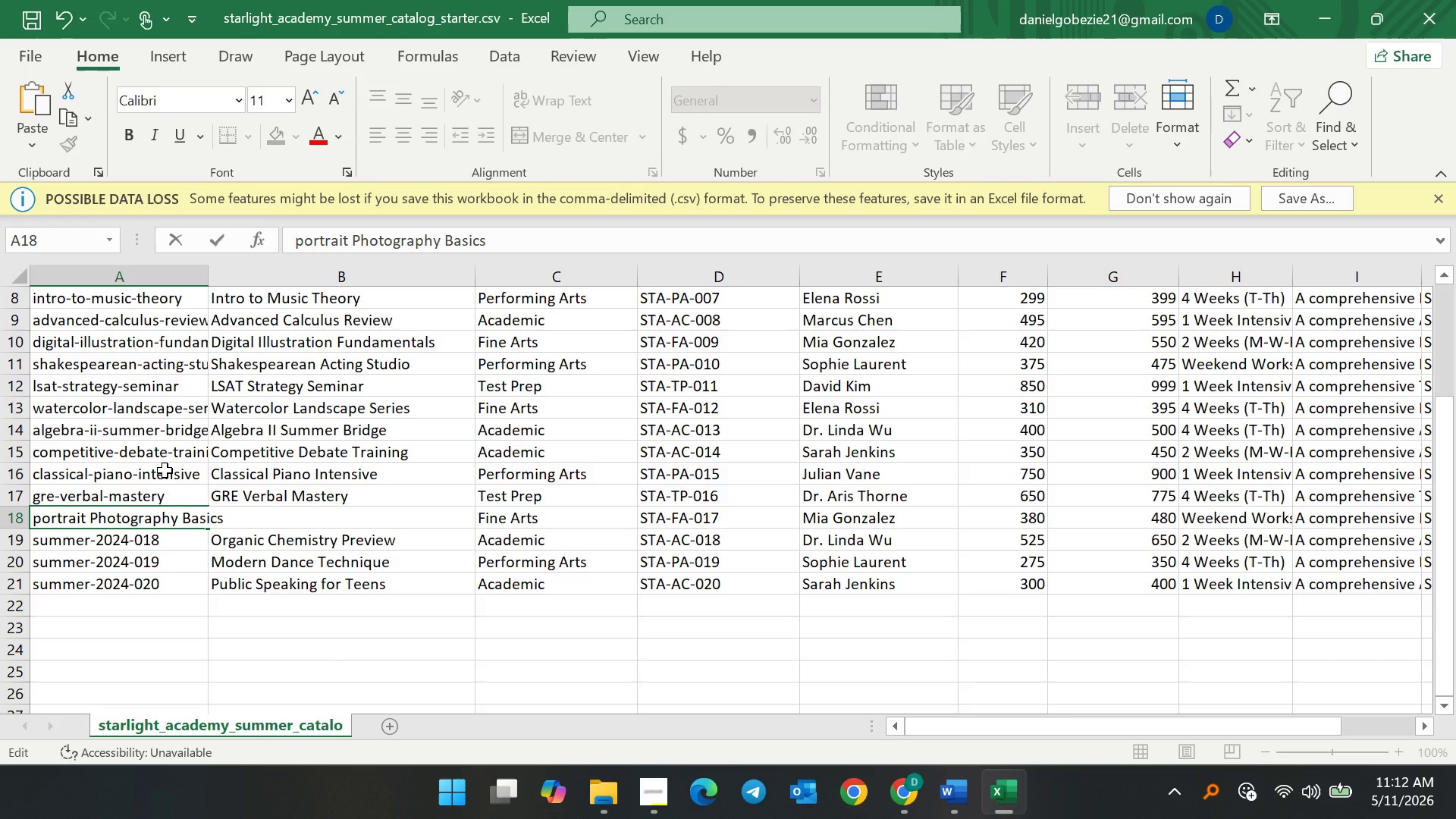 
key(Backspace)
 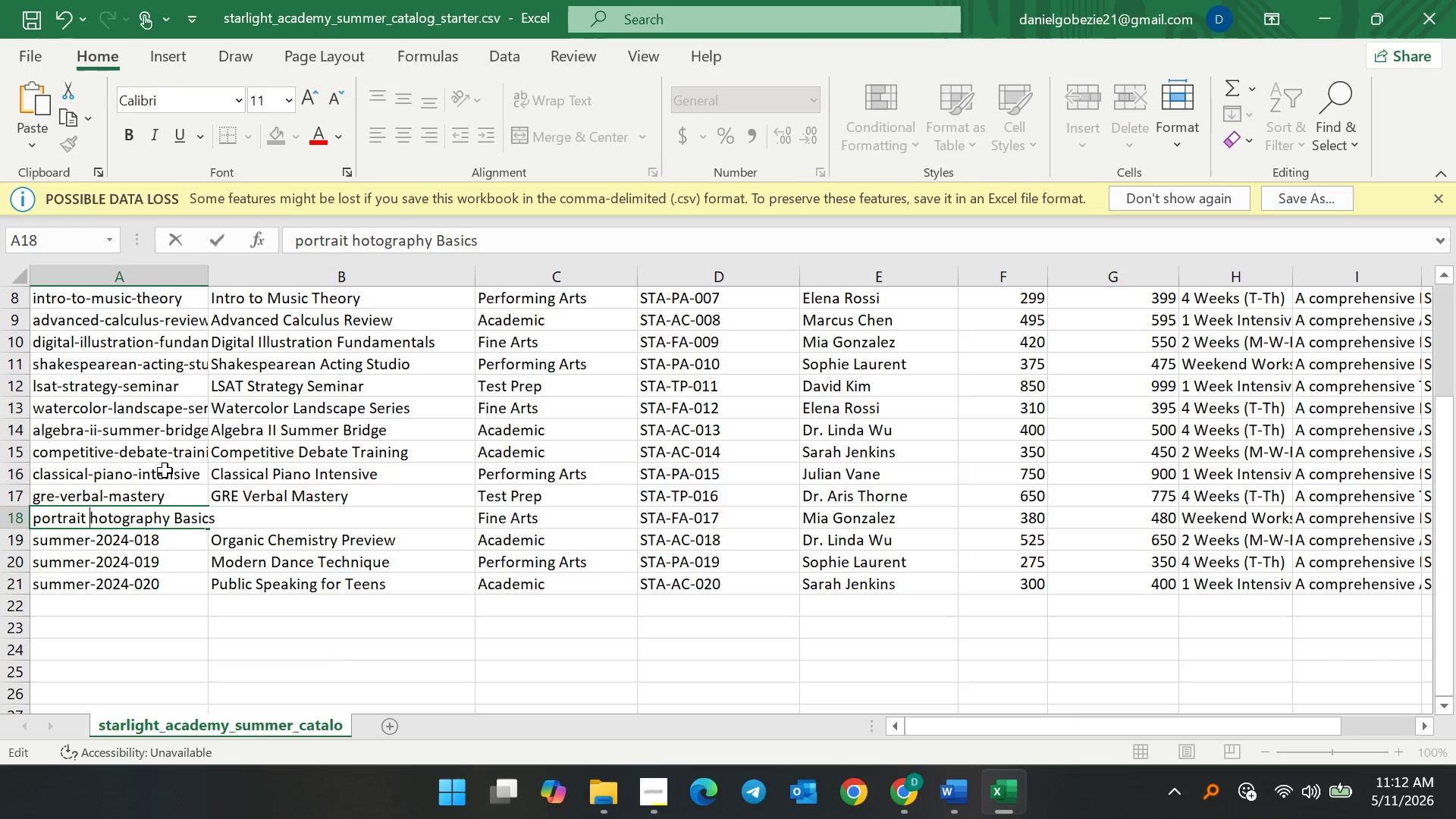 
key(Backspace)
 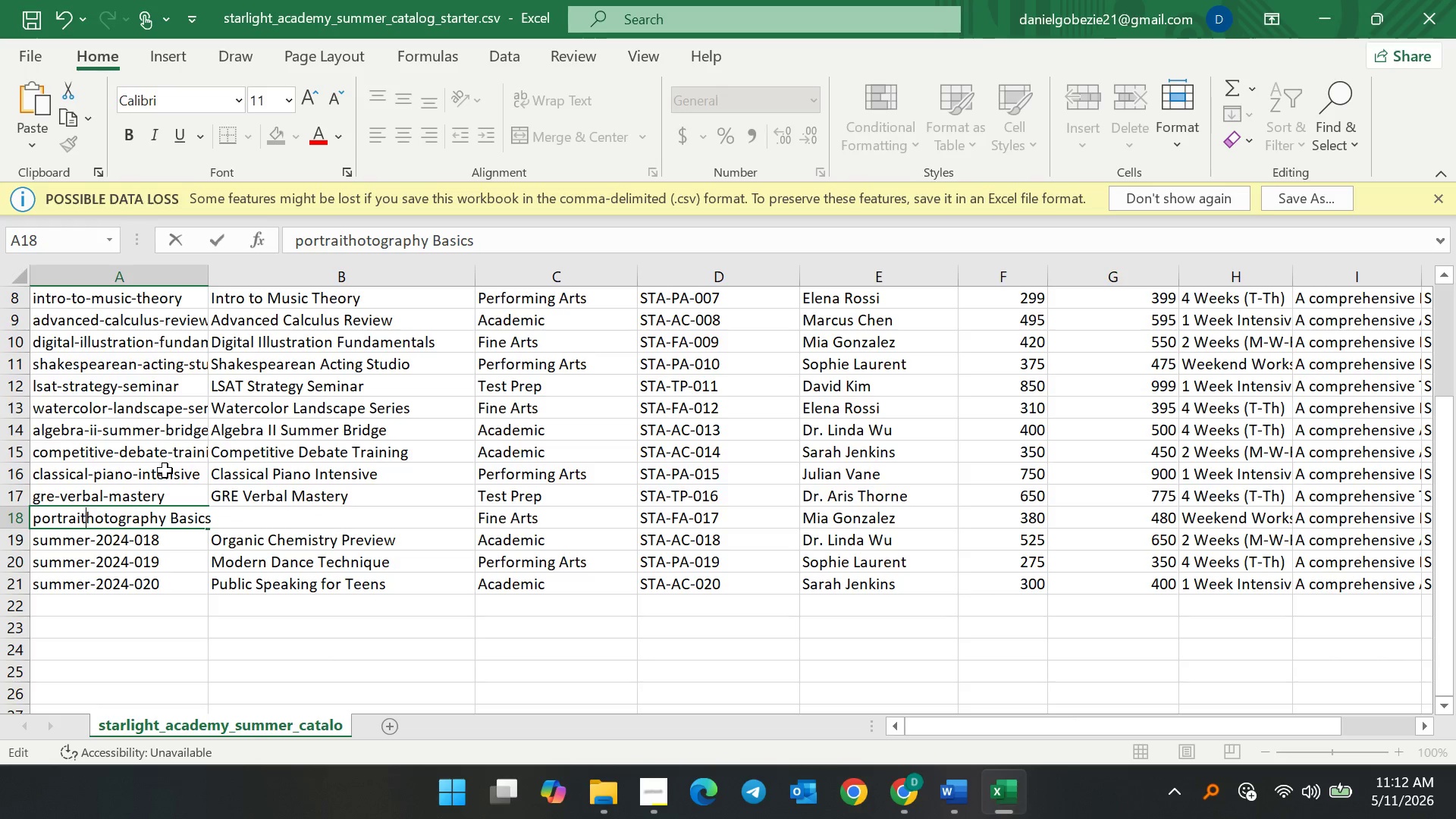 
key(Minus)
 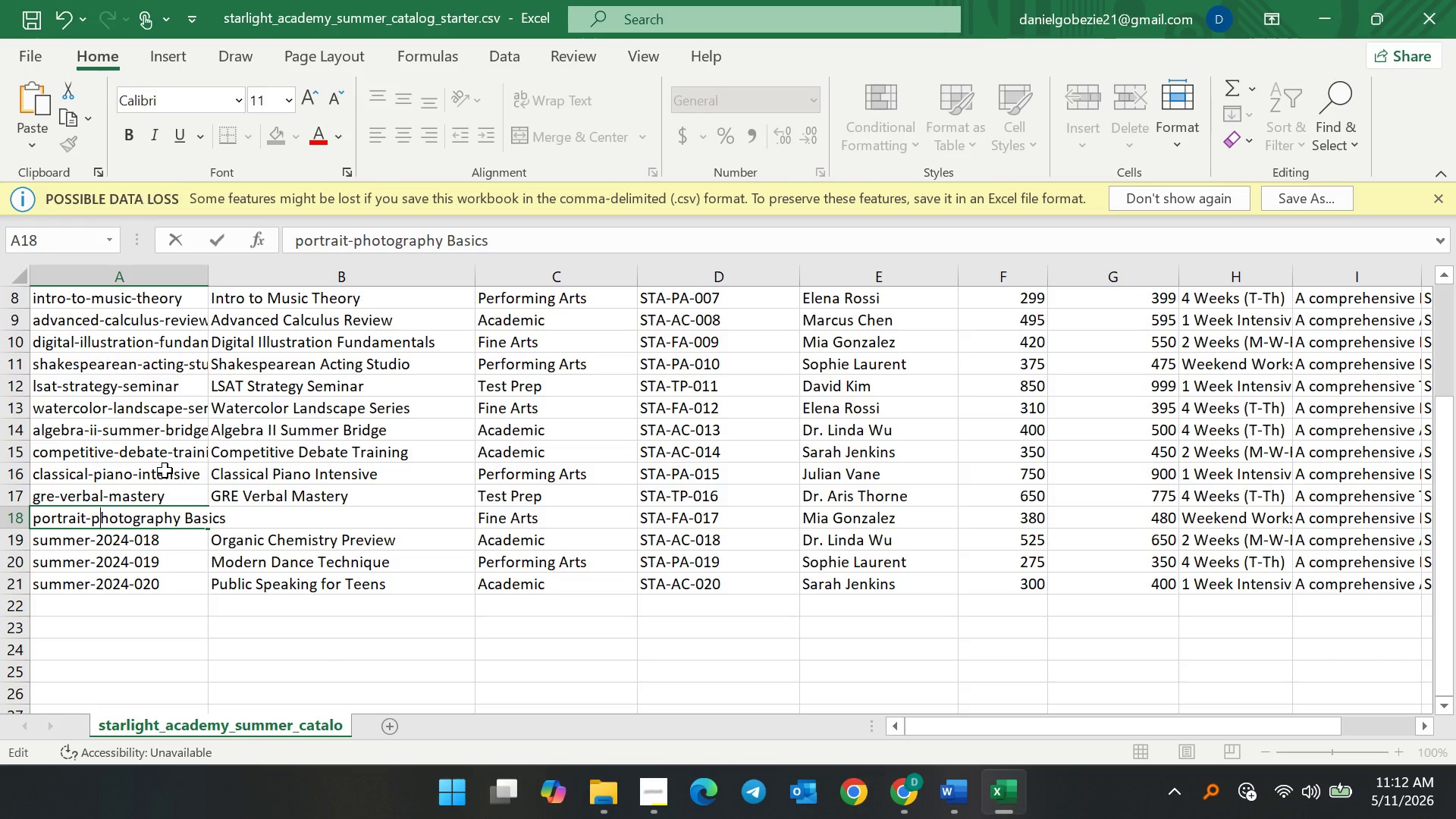 
key(P)
 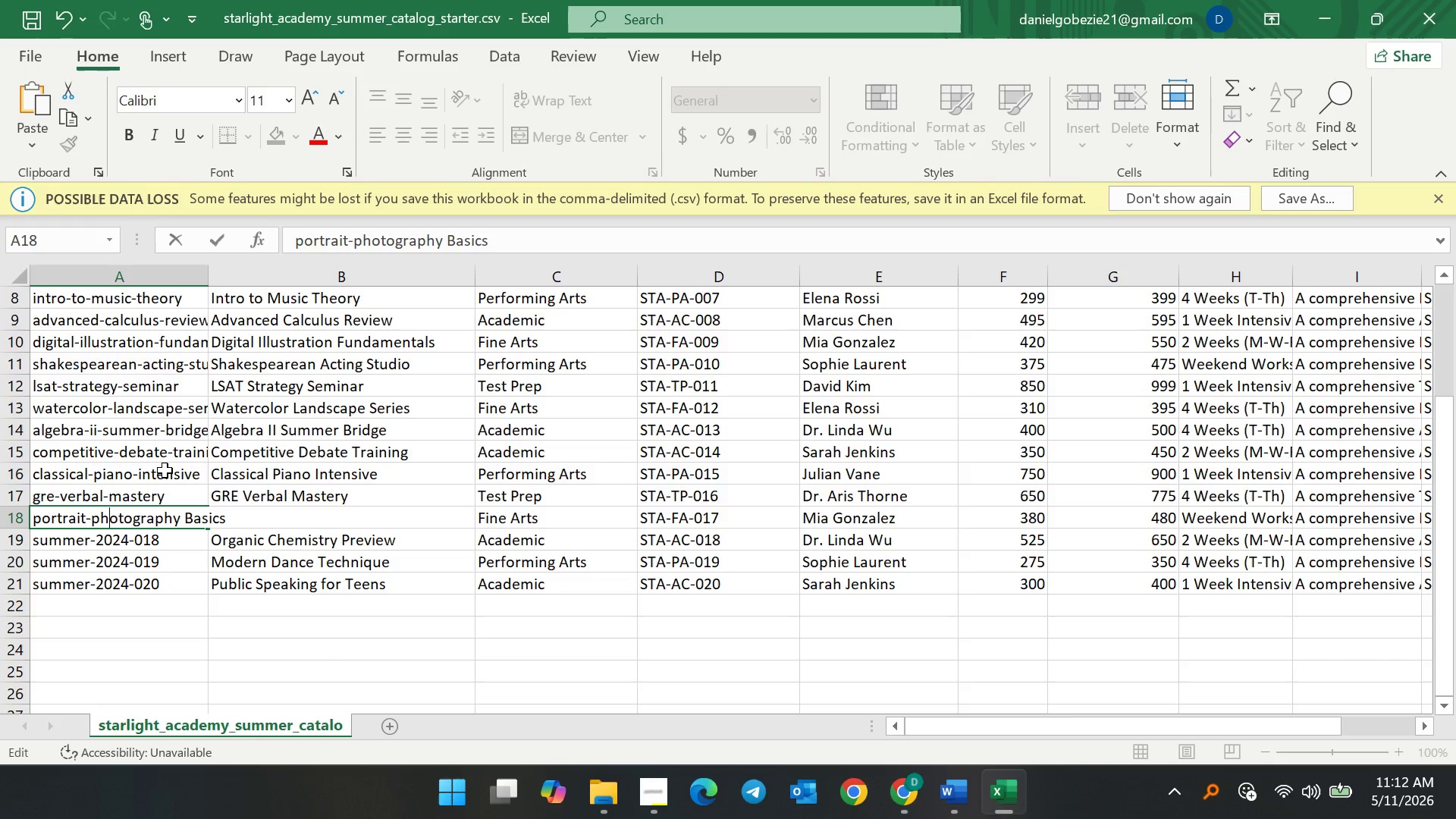 
hold_key(key=ArrowRight, duration=0.78)
 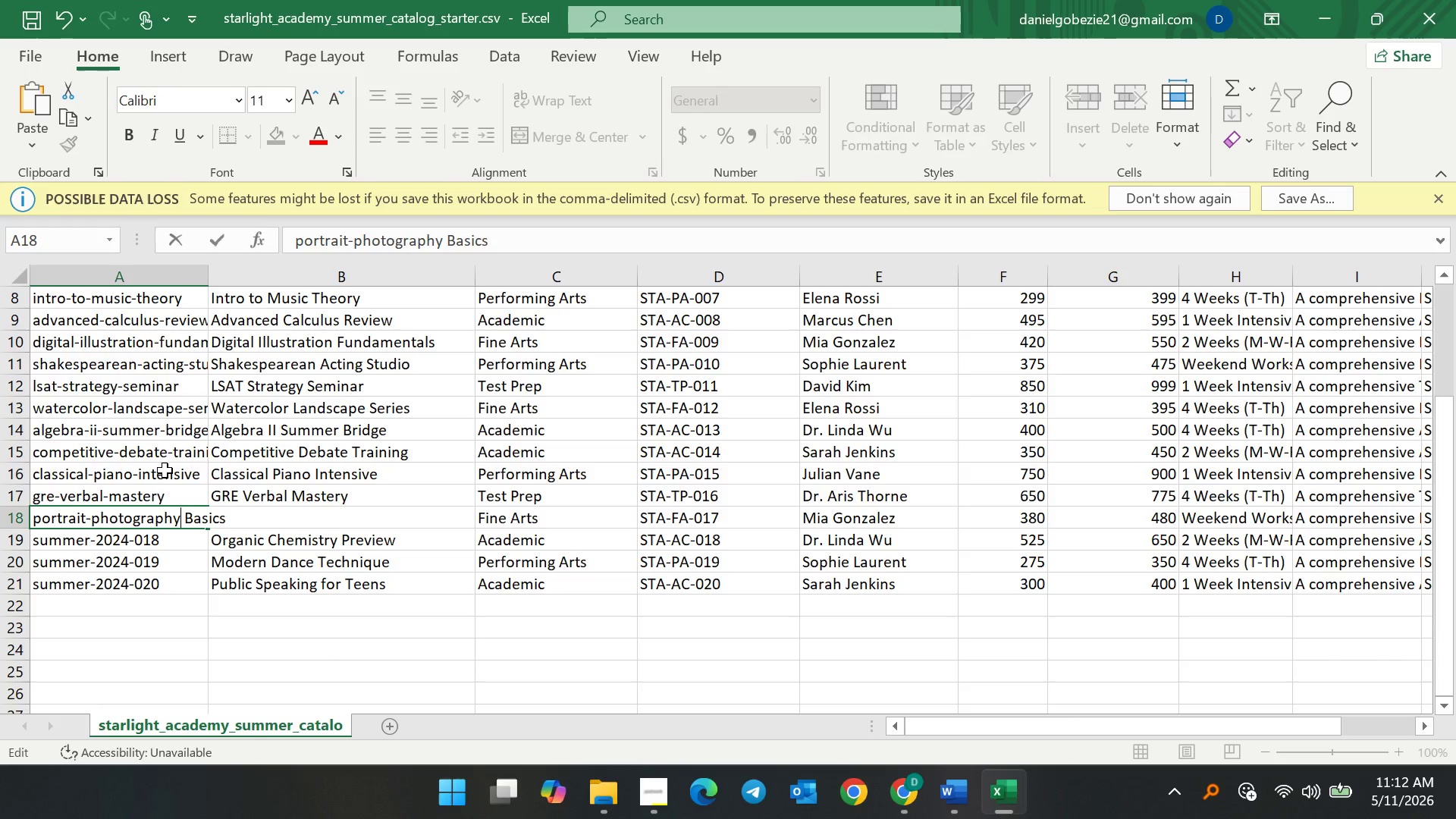 
key(ArrowRight)
 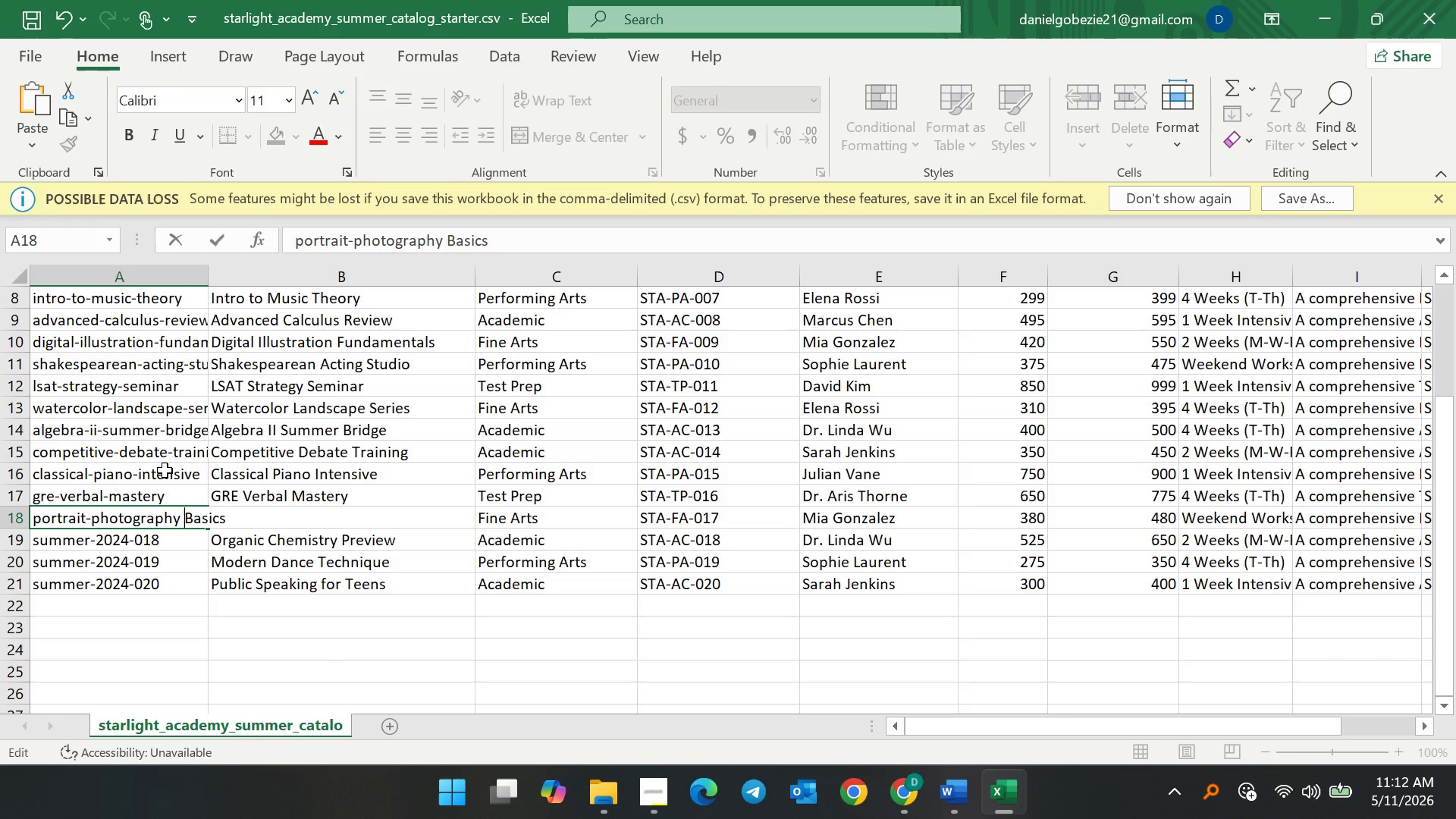 
key(ArrowRight)
 